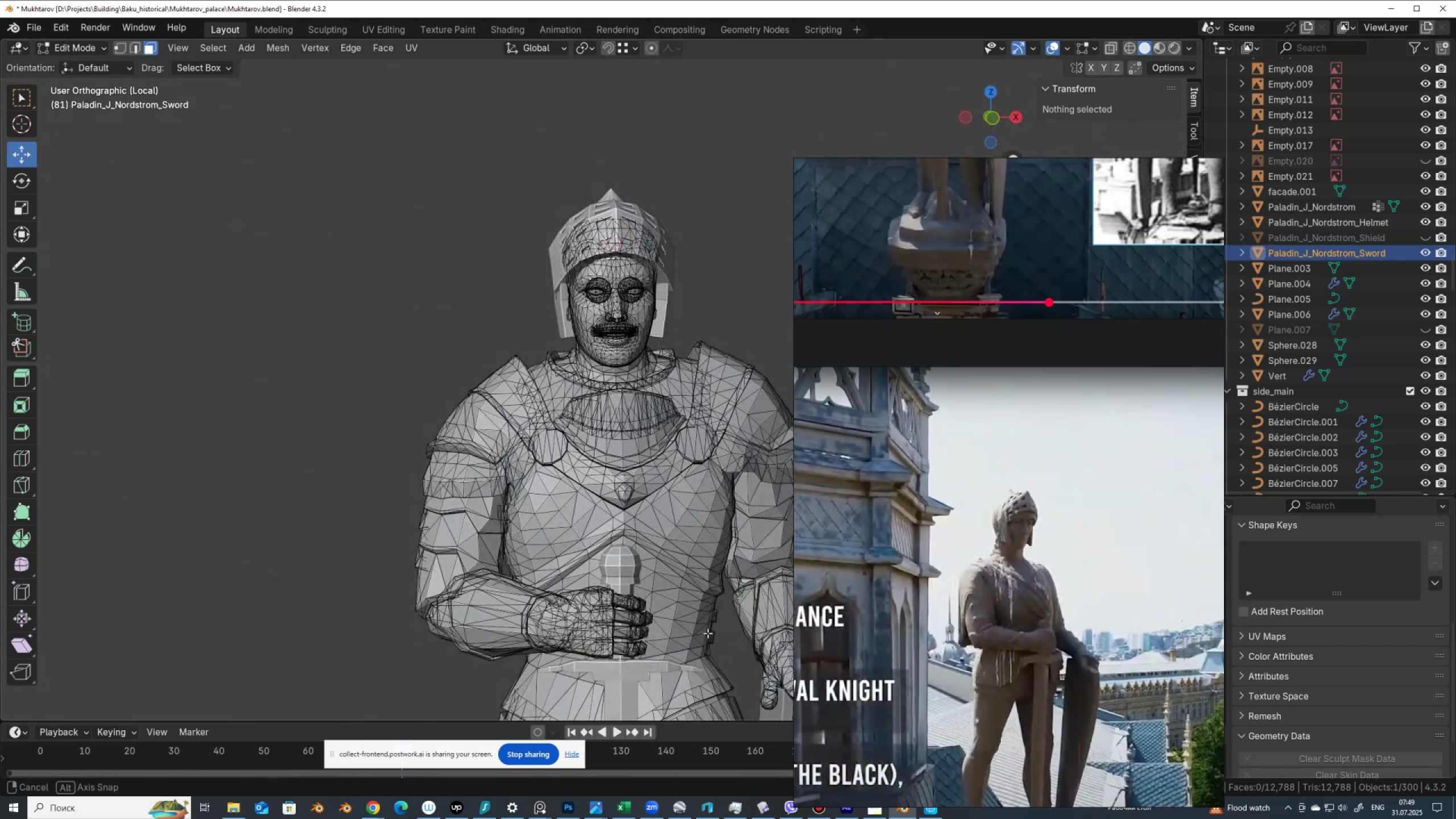 
wait(7.78)
 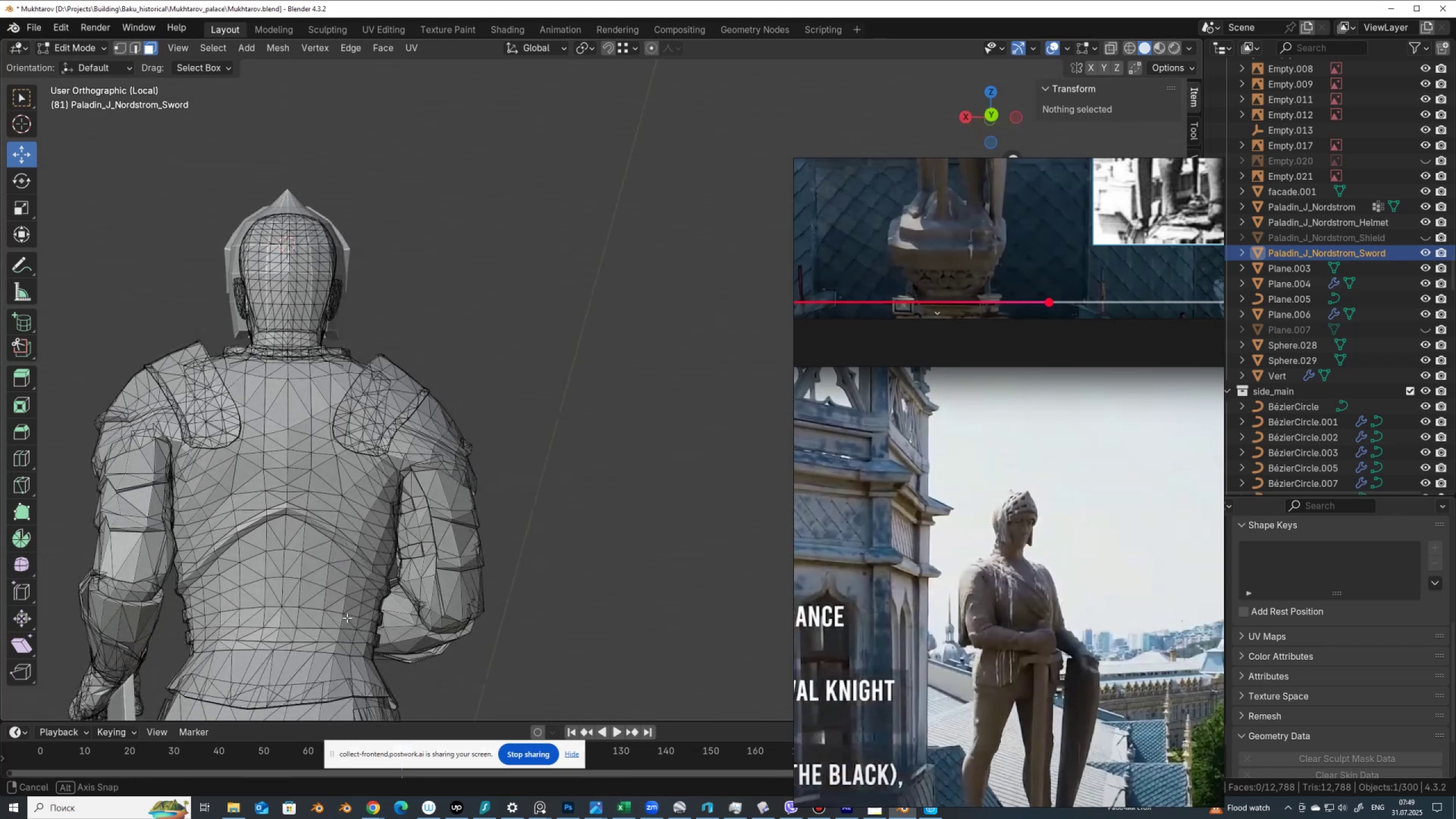 
scroll: coordinate [652, 645], scroll_direction: down, amount: 1.0
 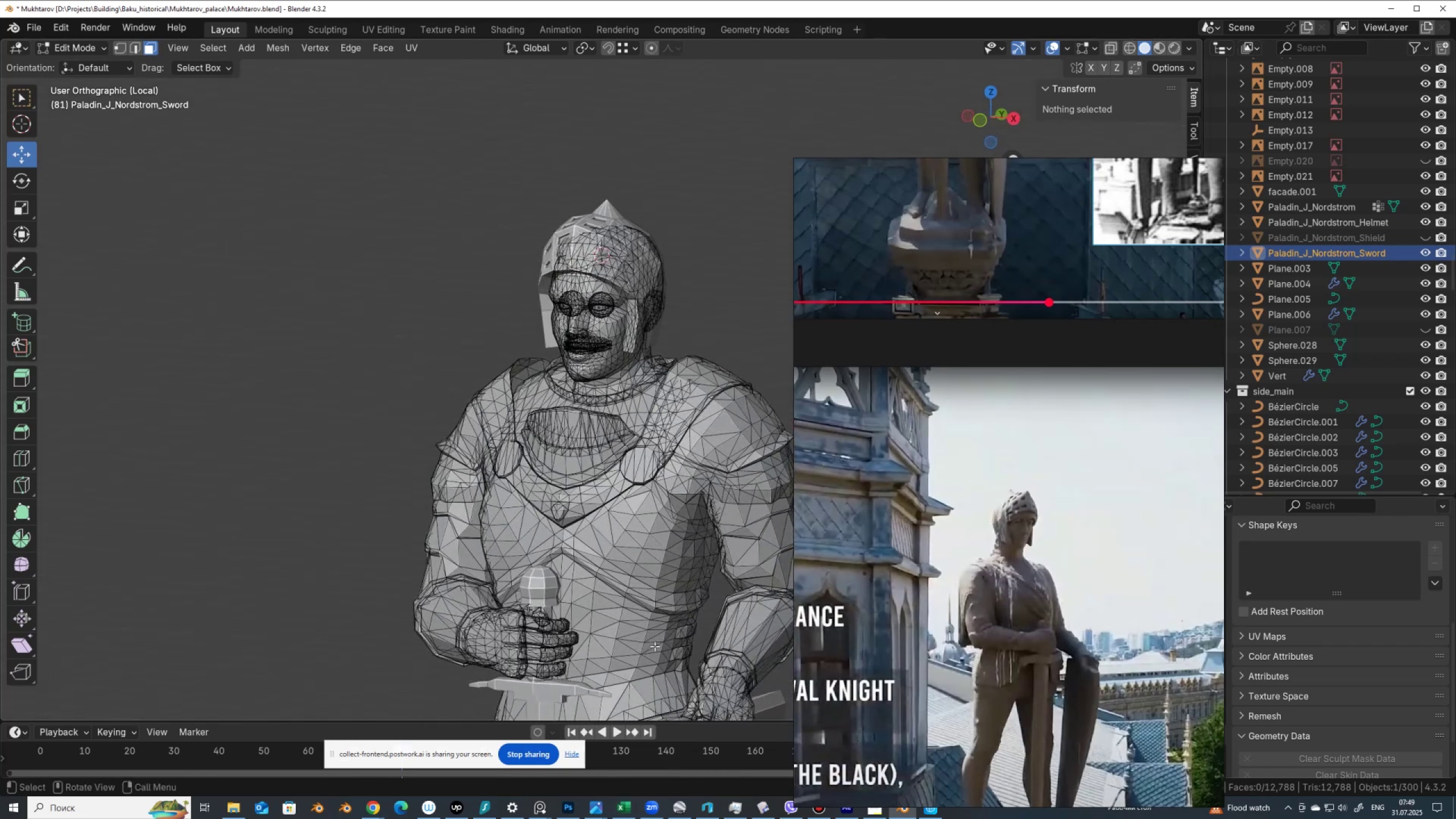 
hold_key(key=ShiftLeft, duration=0.93)
 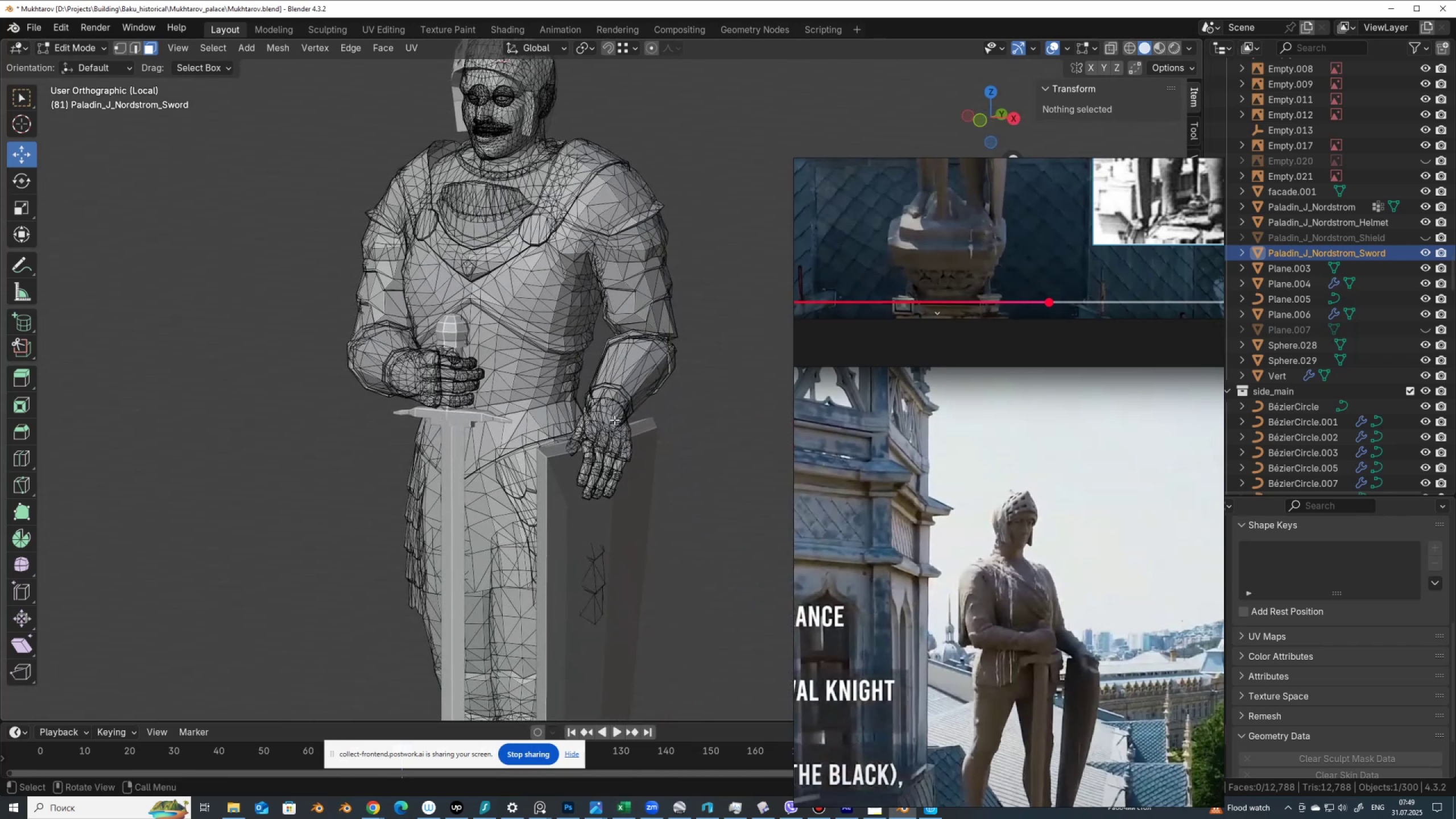 
scroll: coordinate [614, 420], scroll_direction: down, amount: 2.0
 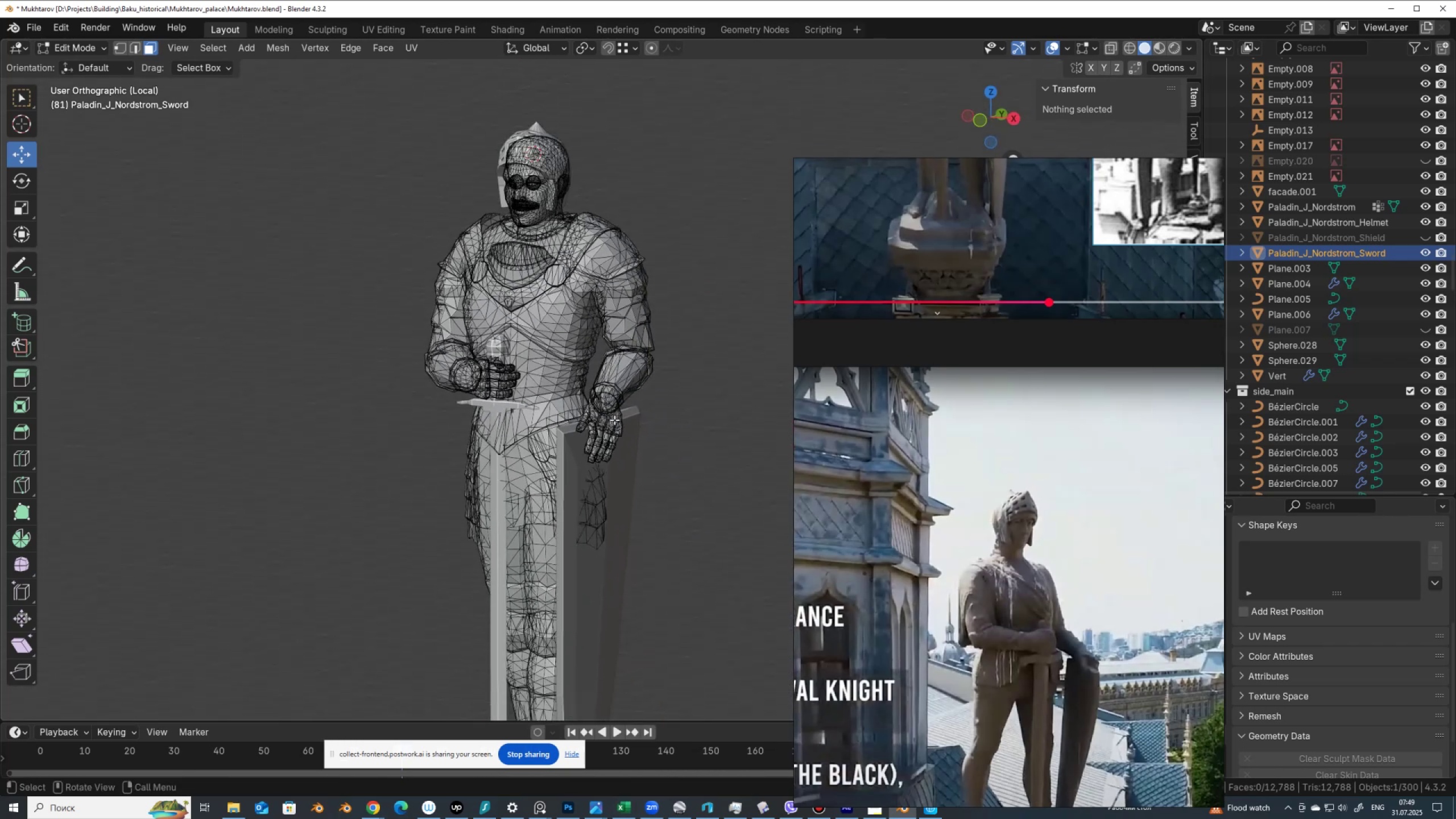 
hold_key(key=ShiftLeft, duration=0.58)
 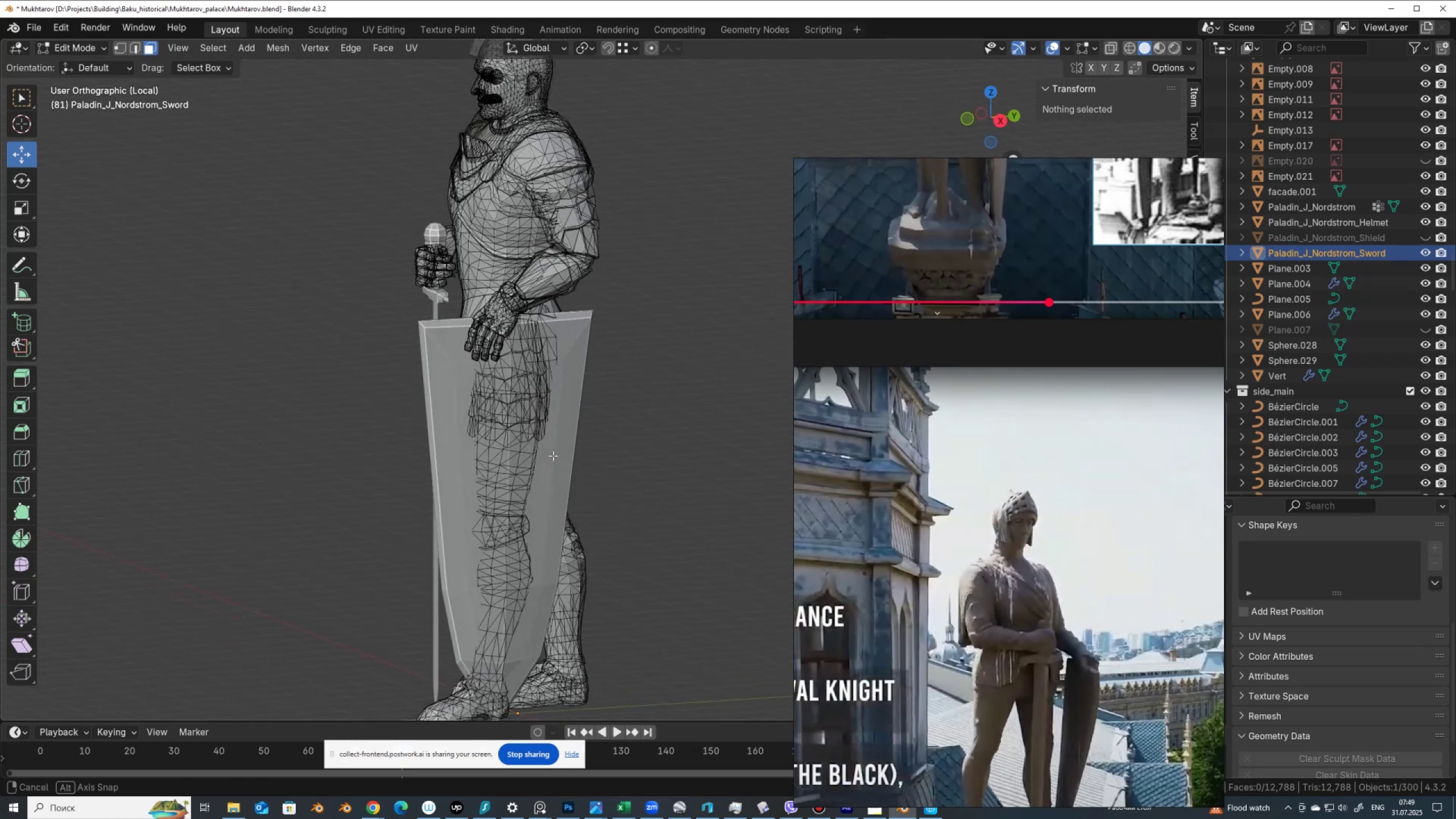 
key(Tab)
 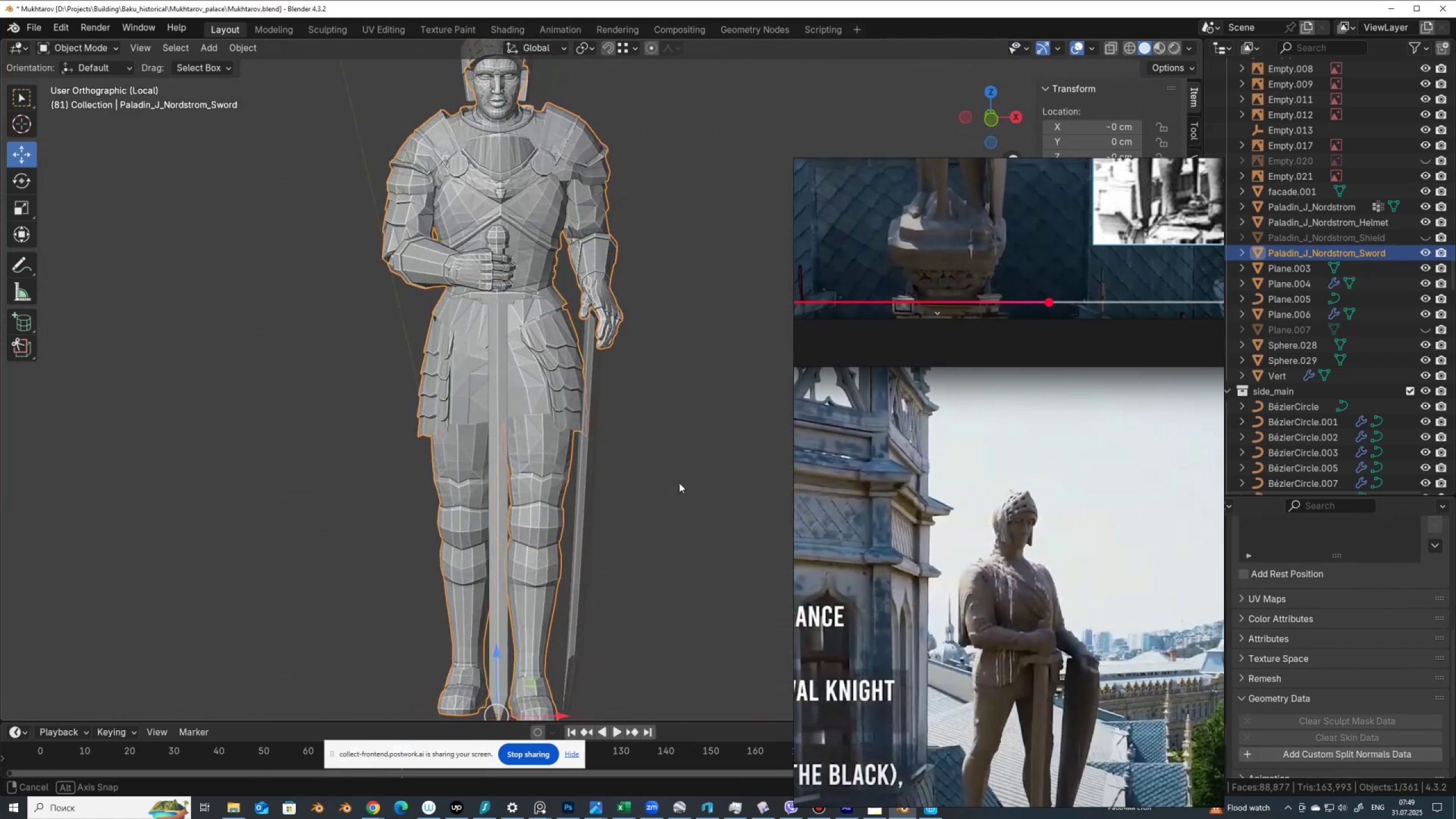 
hold_key(key=ShiftLeft, duration=1.5)
 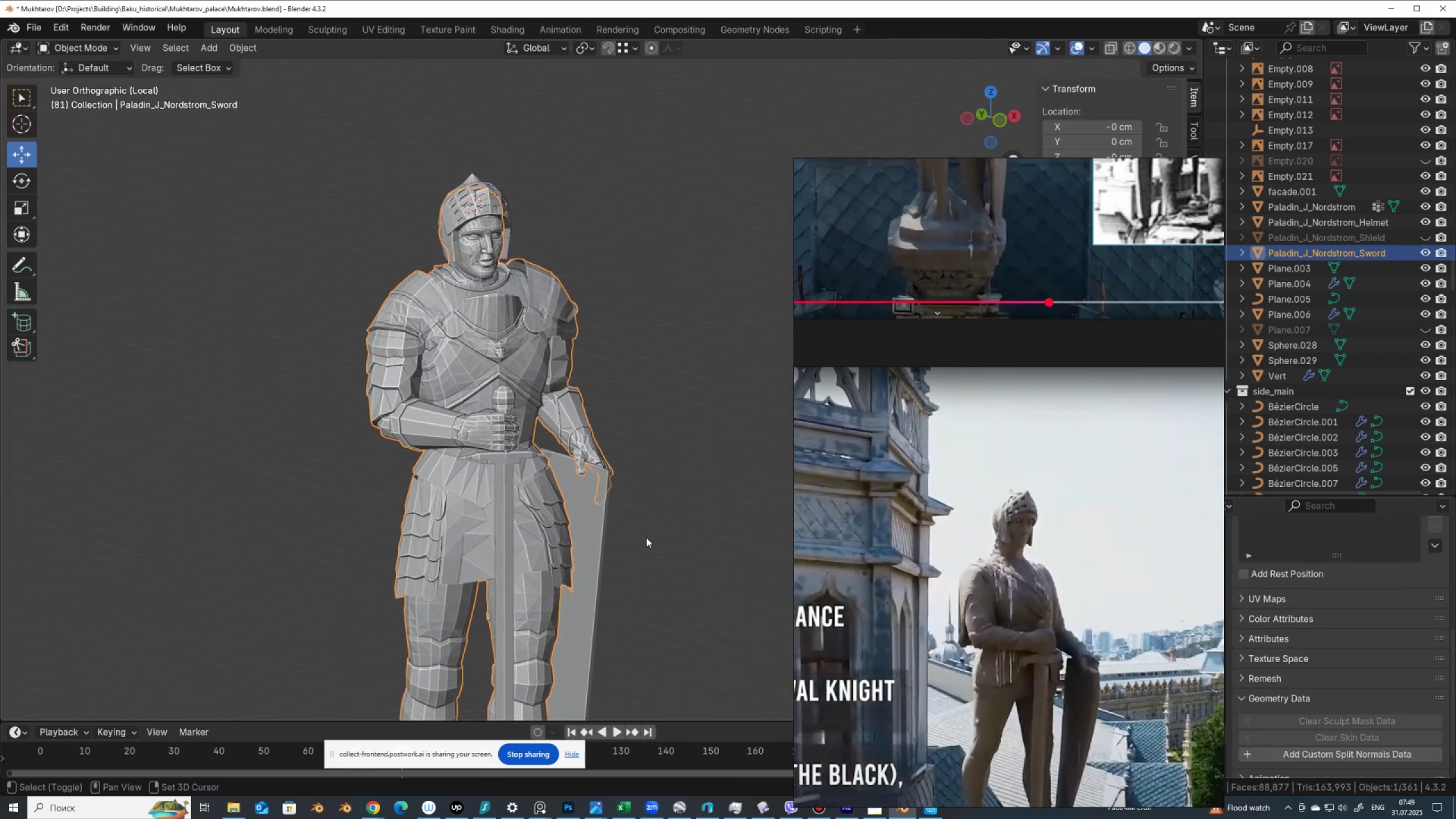 
key(Shift+ShiftLeft)
 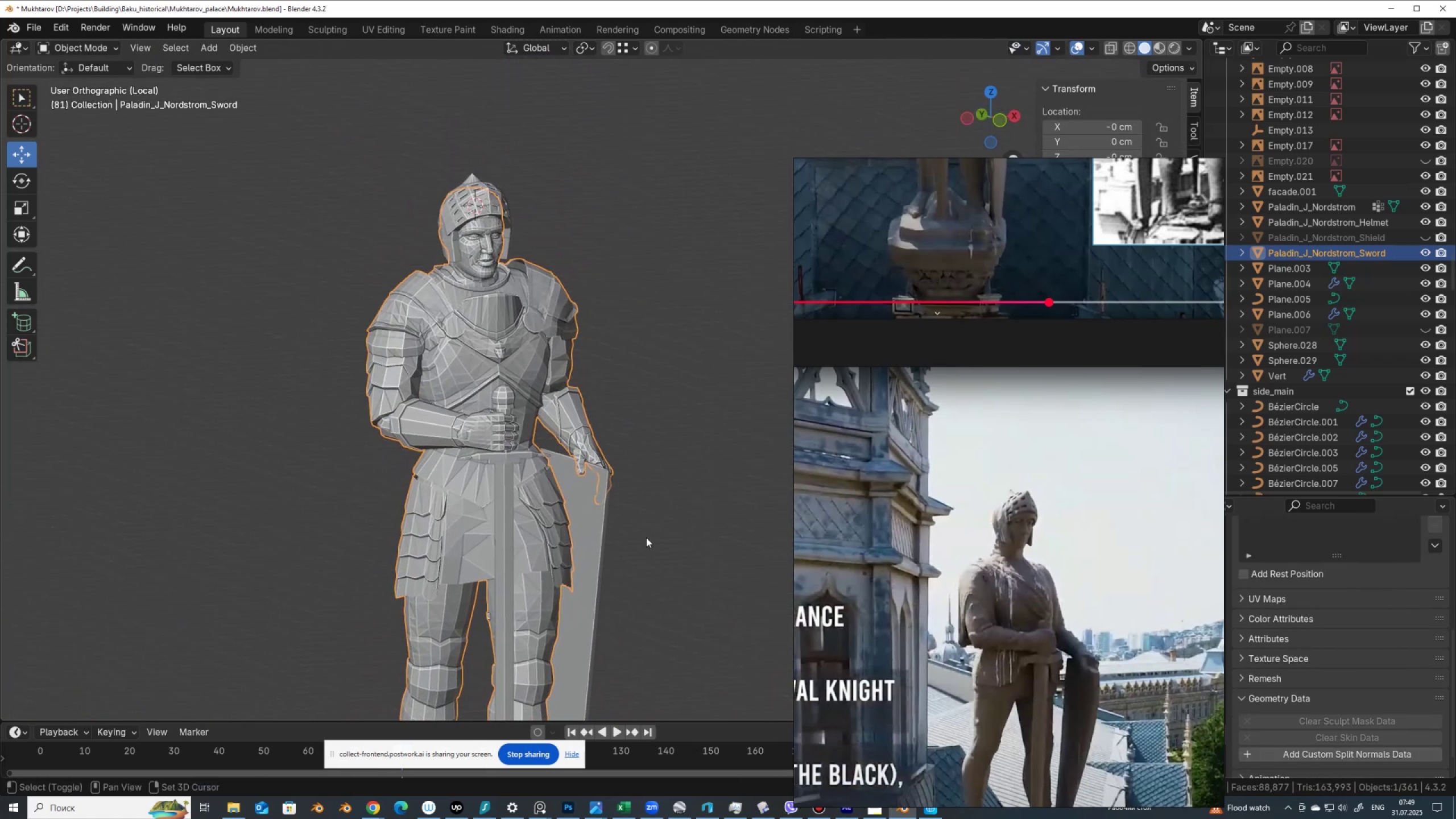 
key(Shift+ShiftLeft)
 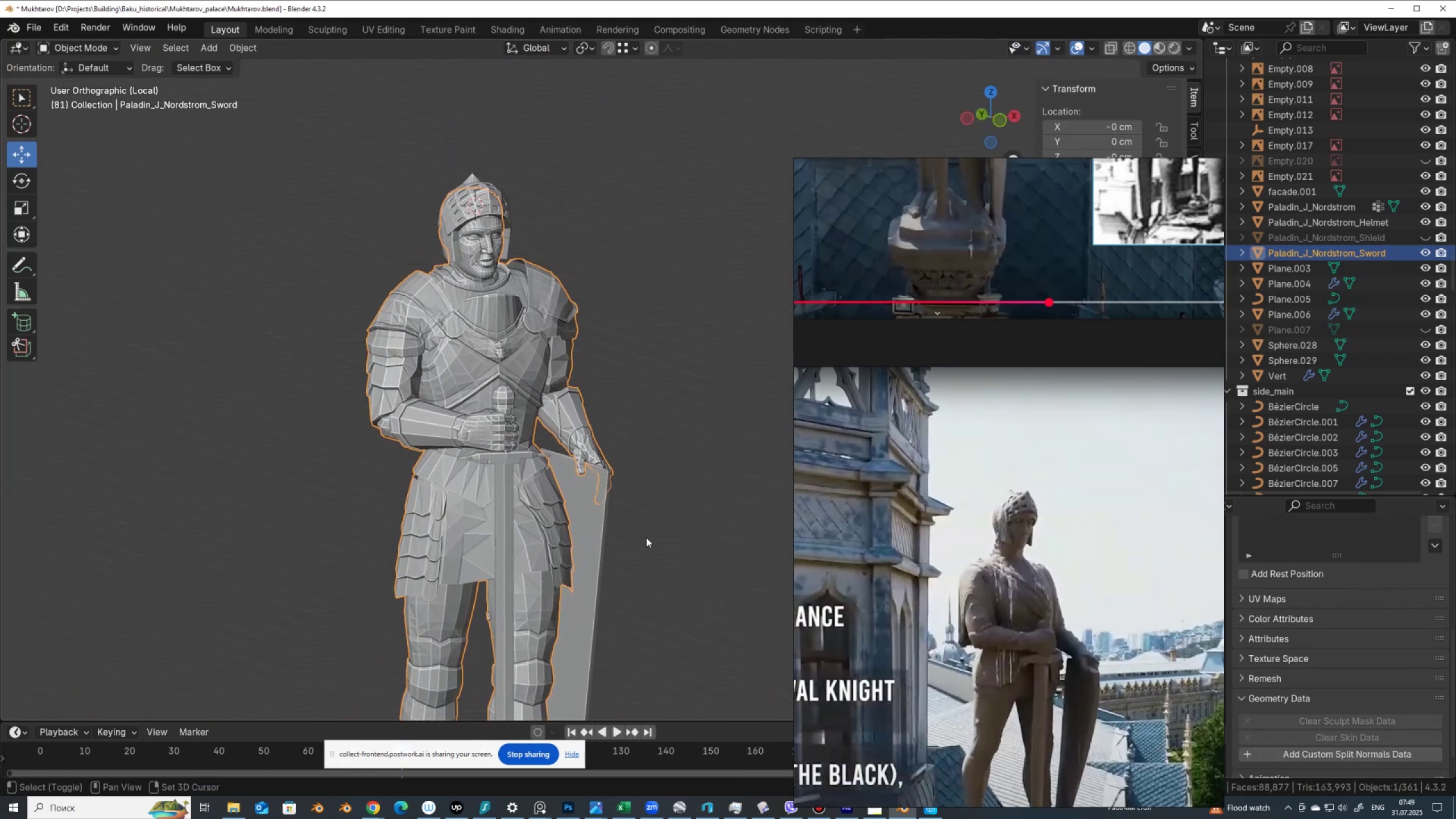 
key(Shift+ShiftLeft)
 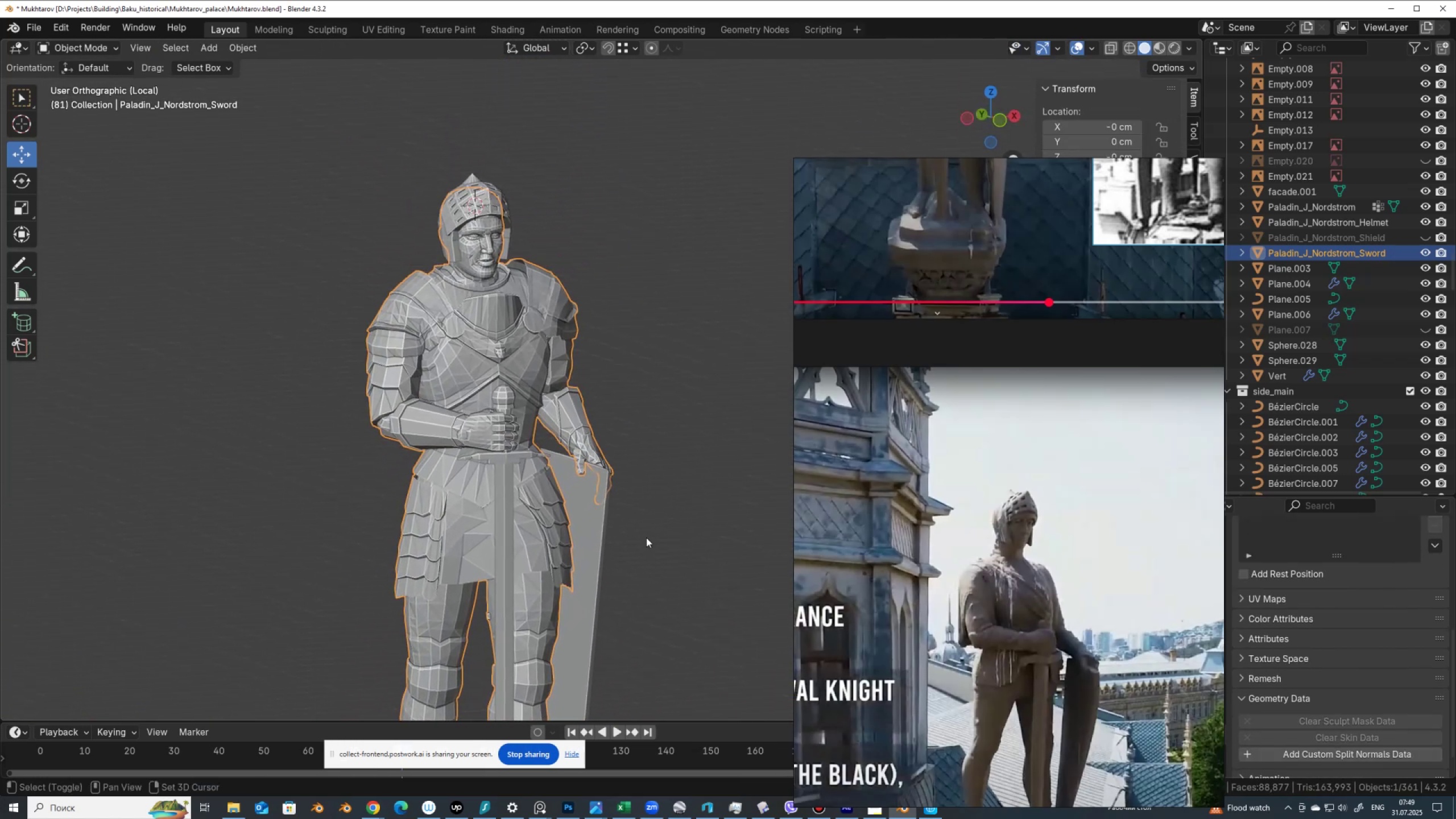 
key(Shift+ShiftLeft)
 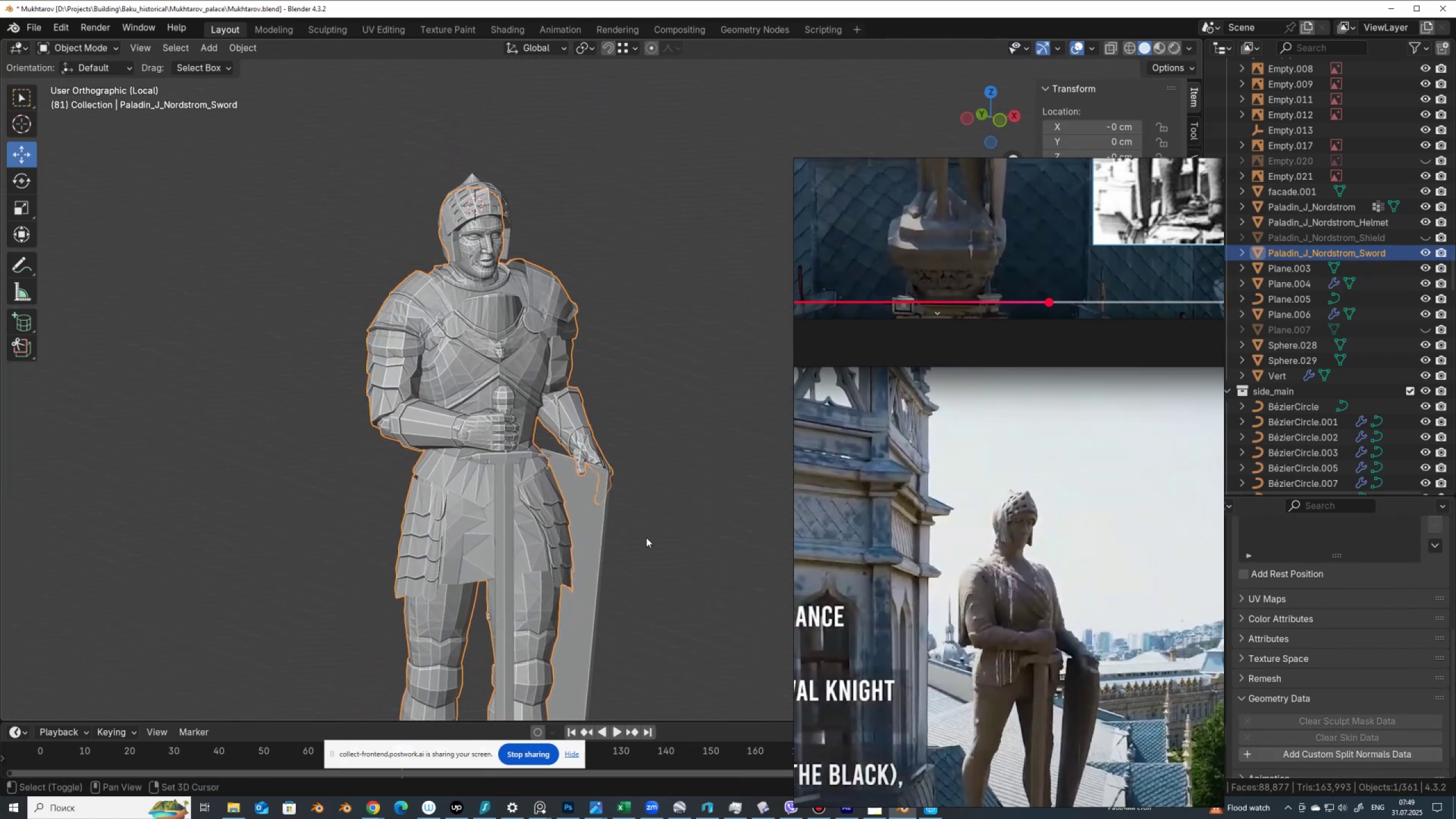 
key(Shift+ShiftLeft)
 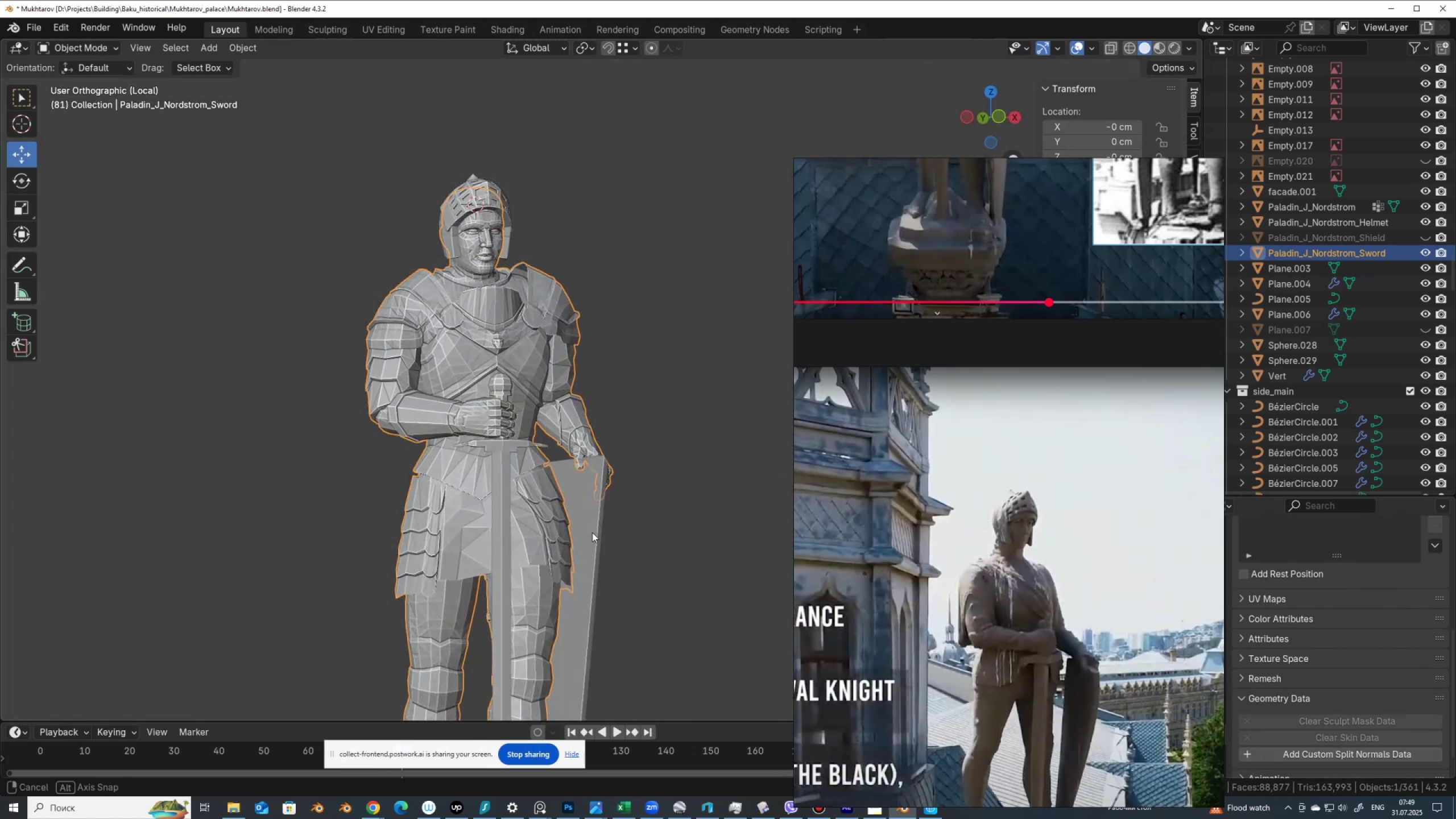 
key(Tab)
 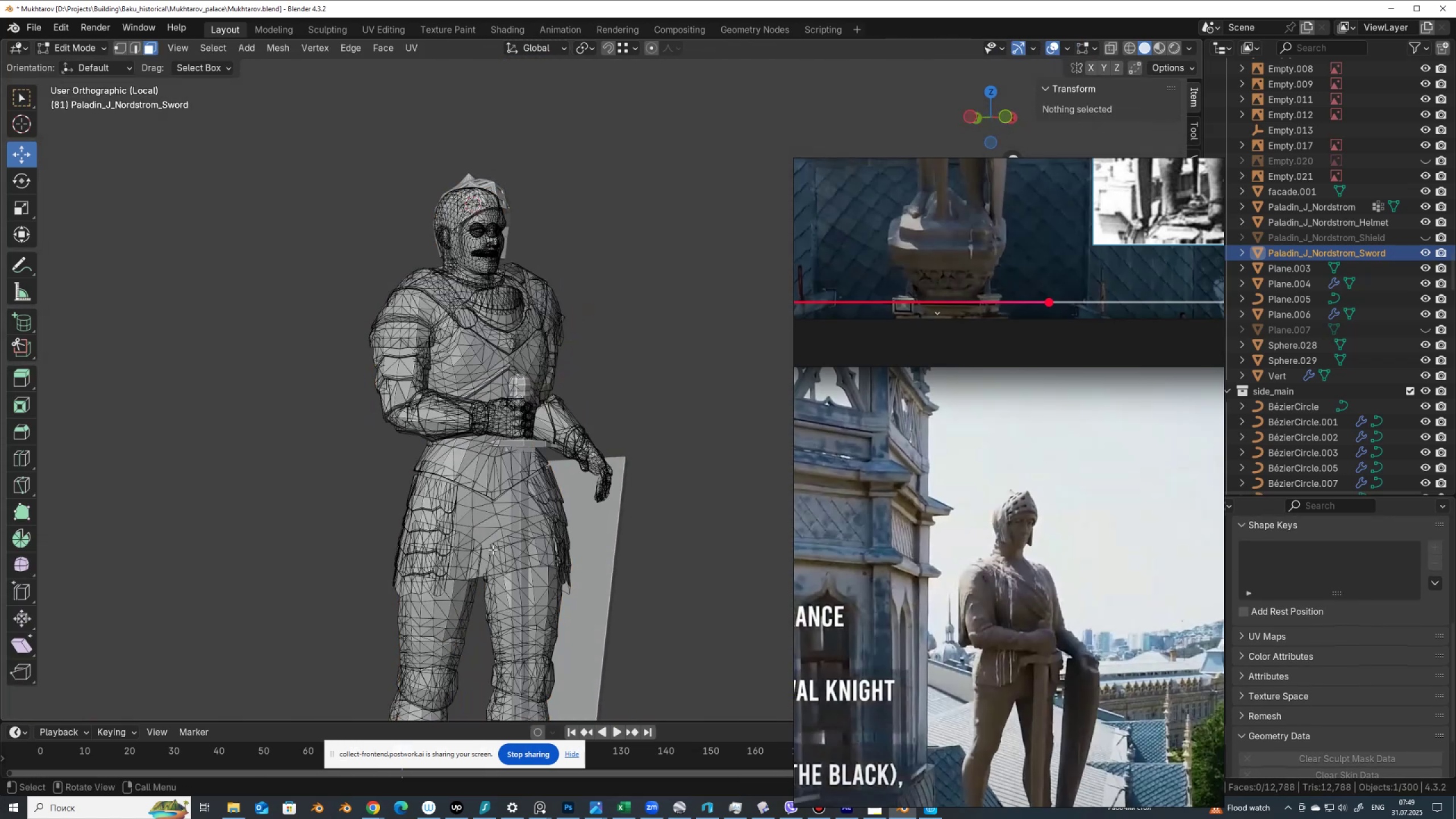 
left_click([493, 549])
 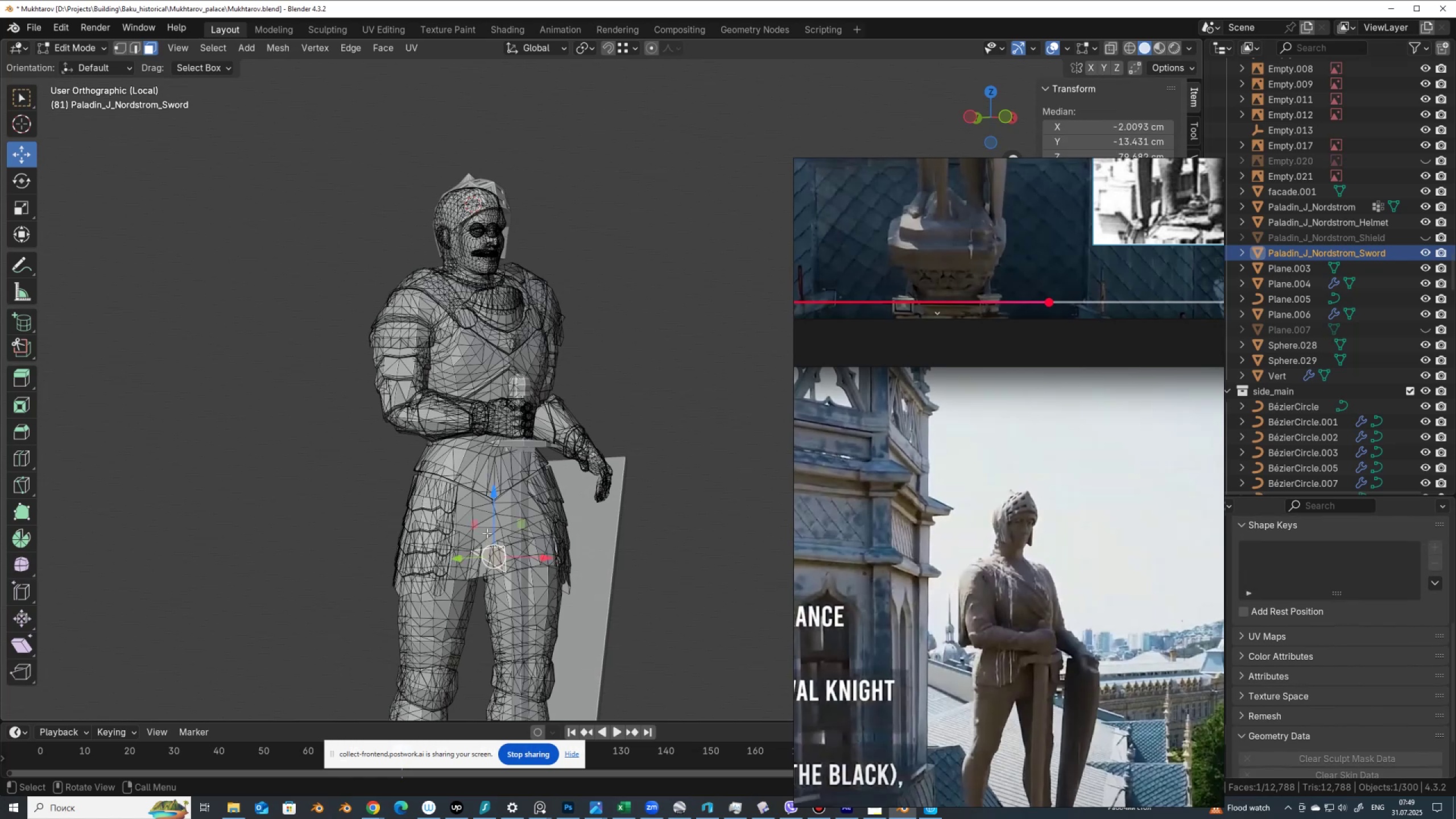 
left_click([489, 527])
 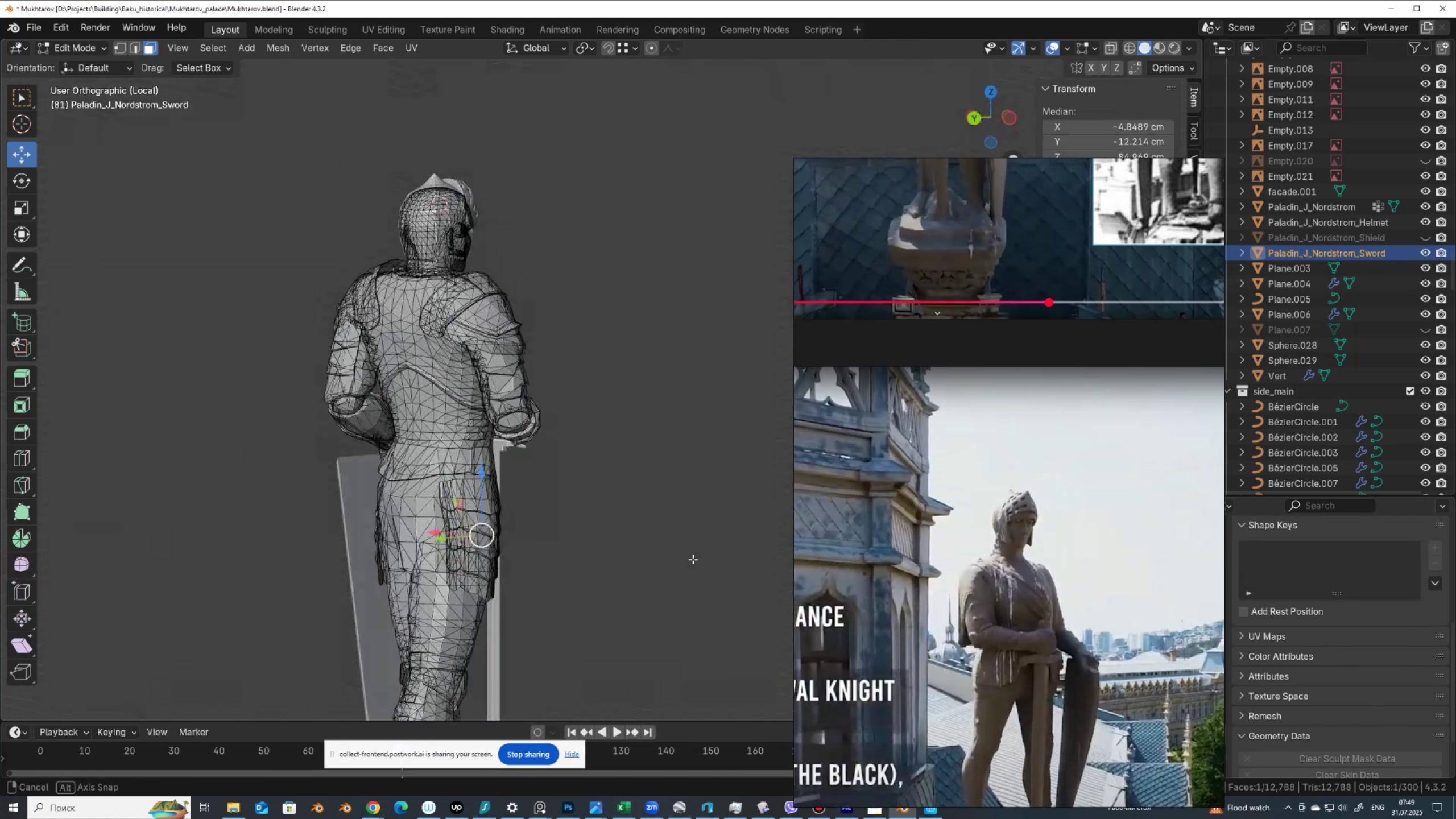 
key(Tab)
 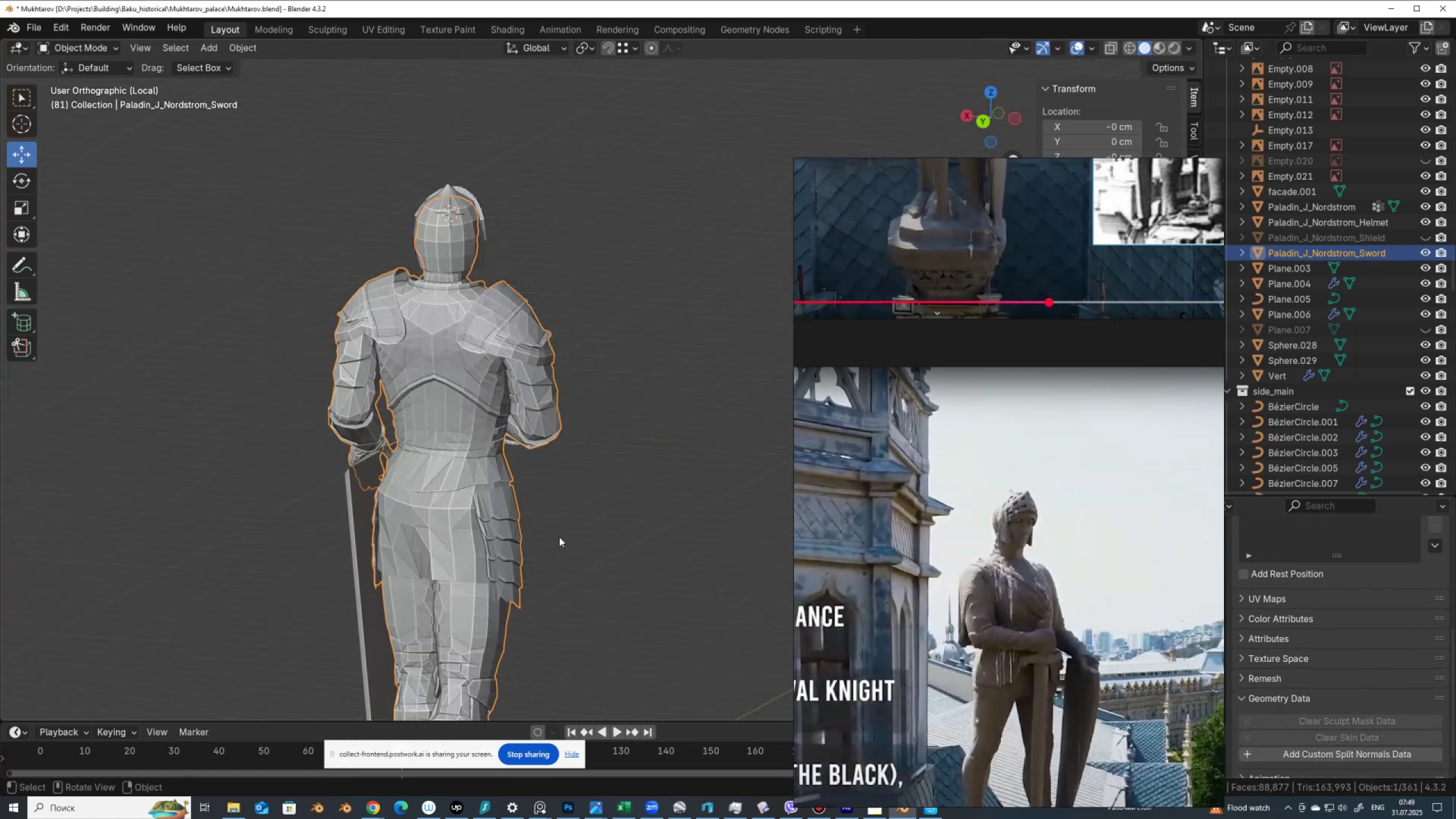 
scroll: coordinate [505, 542], scroll_direction: down, amount: 1.0
 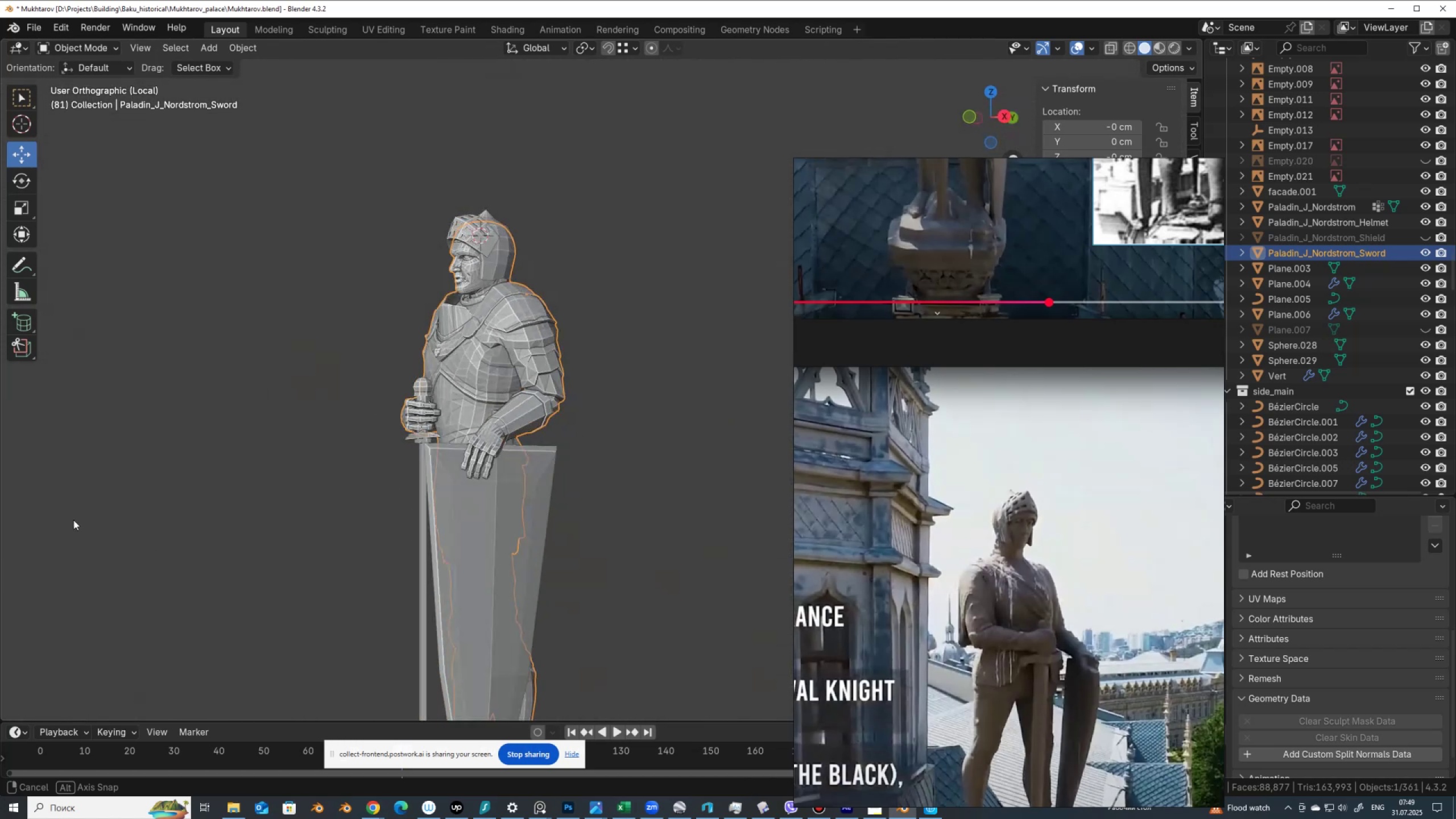 
wait(7.93)
 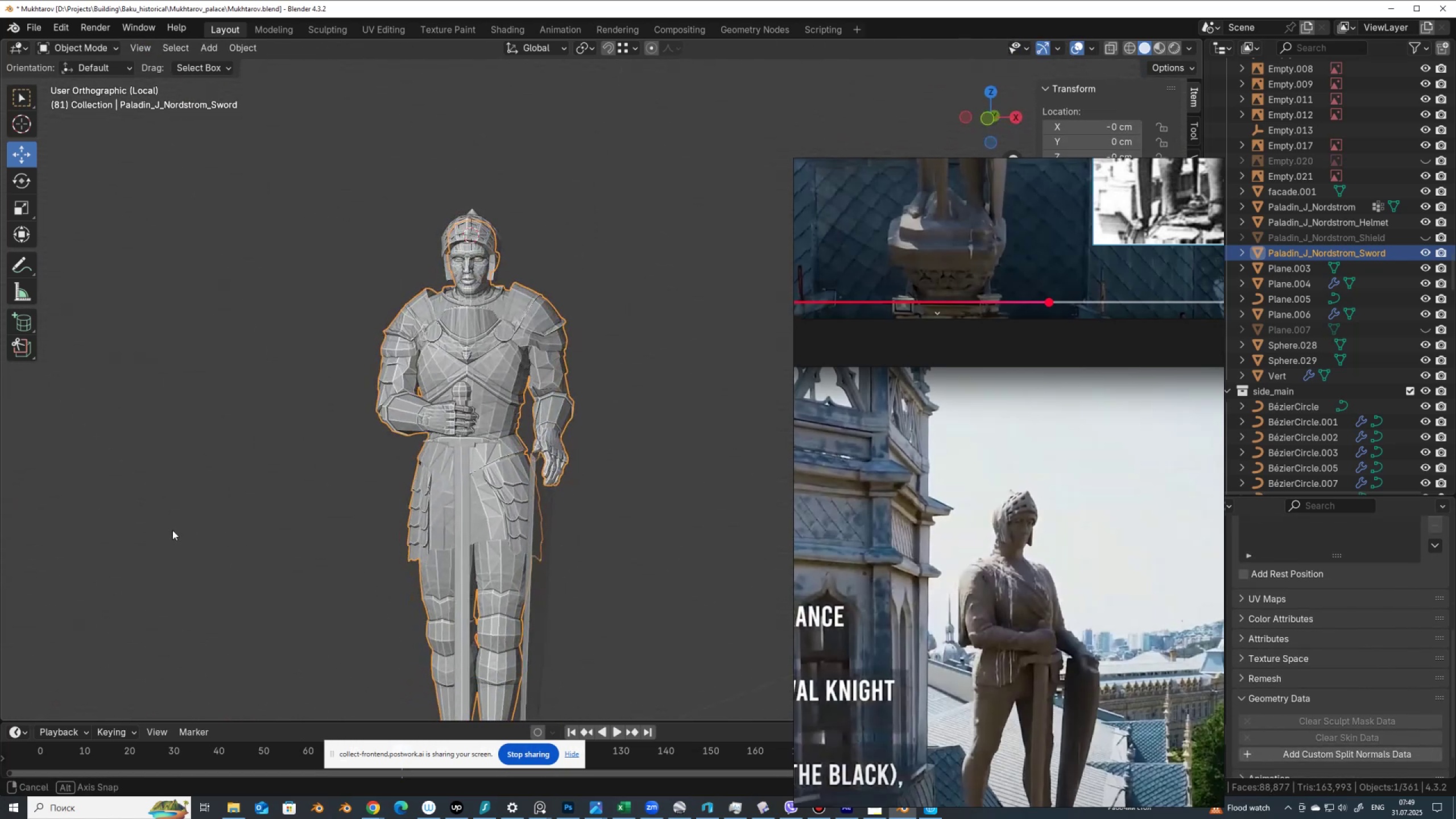 
scroll: coordinate [282, 540], scroll_direction: up, amount: 3.0
 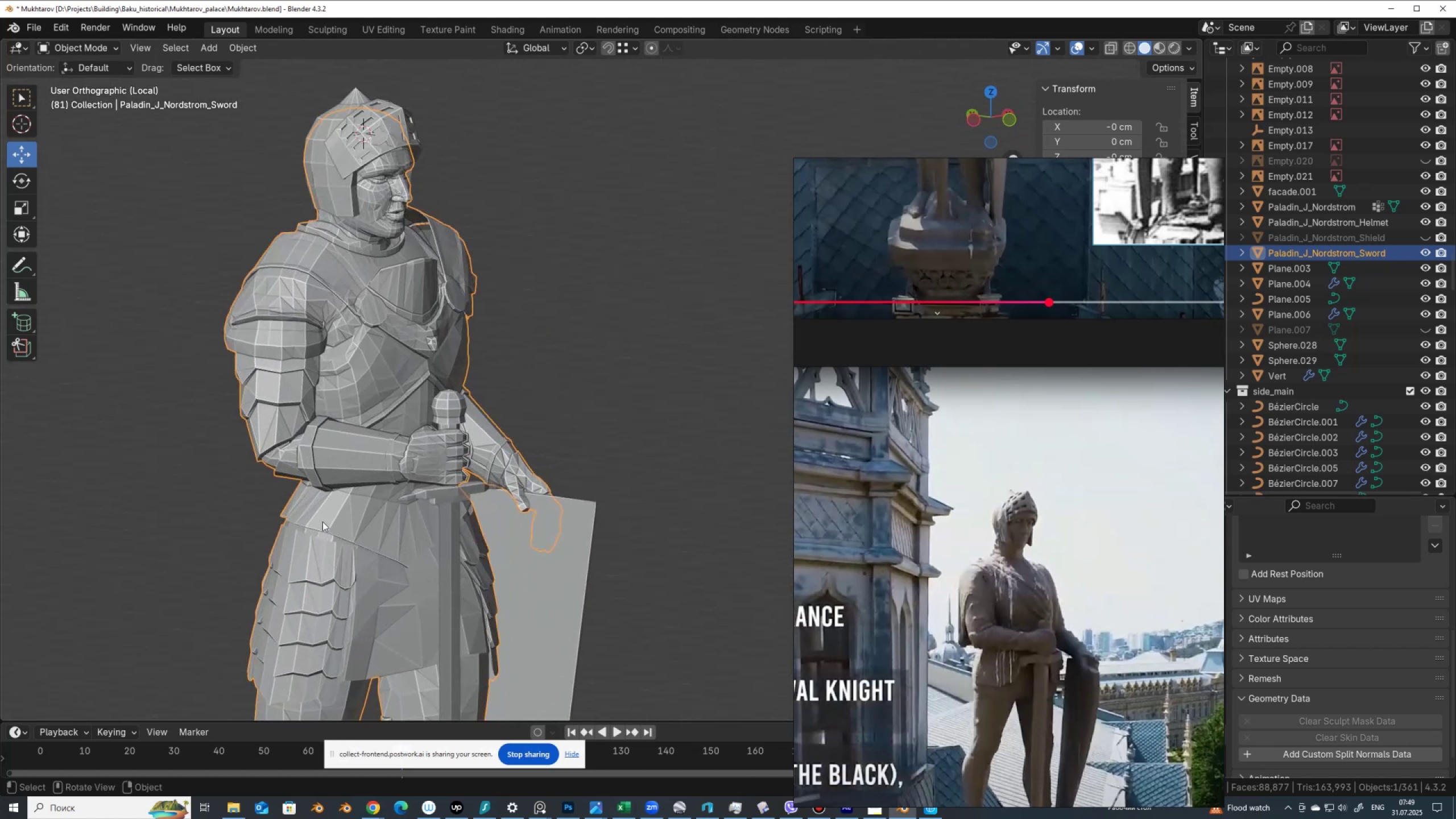 
key(Tab)
 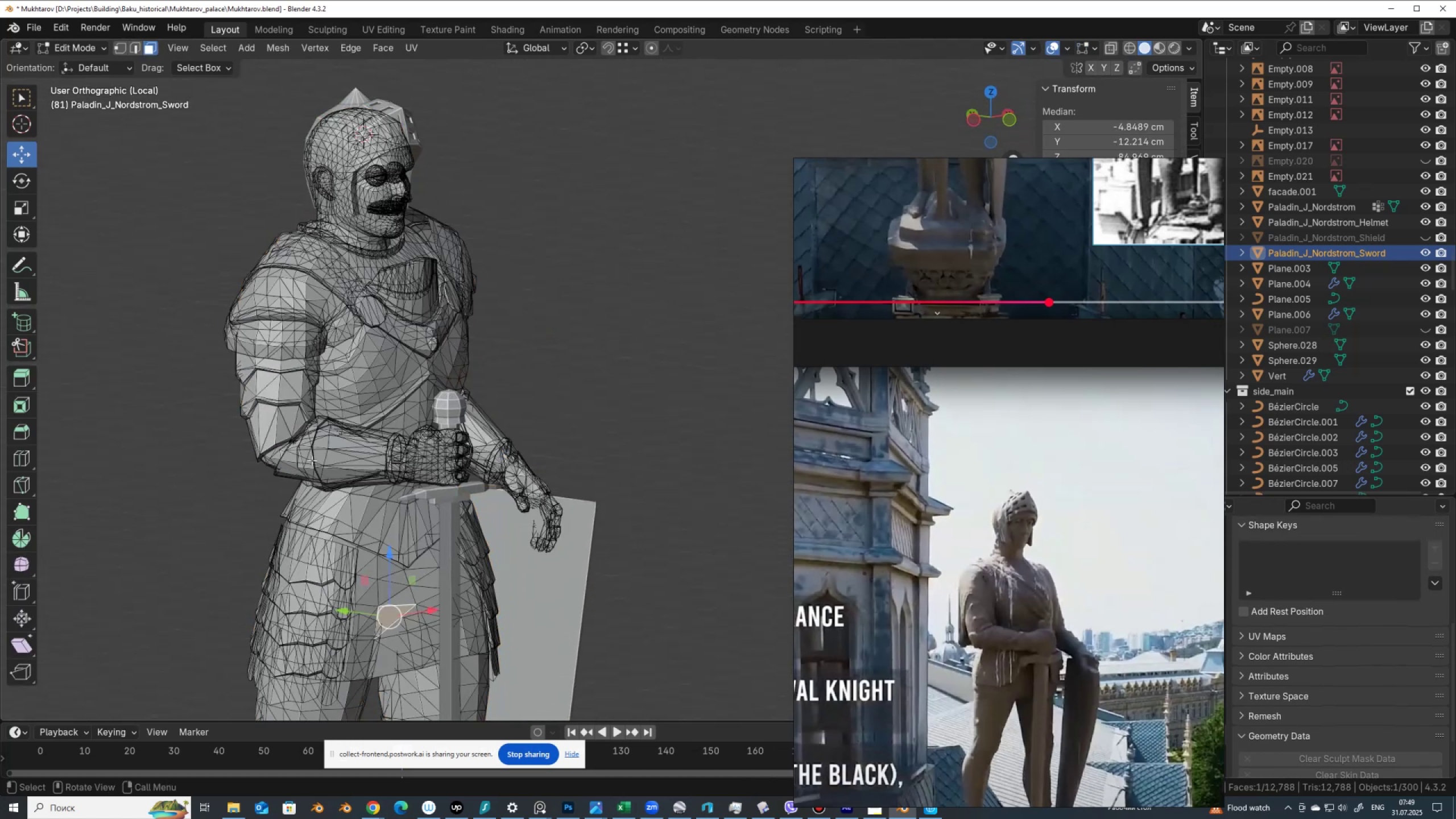 
left_click([318, 458])
 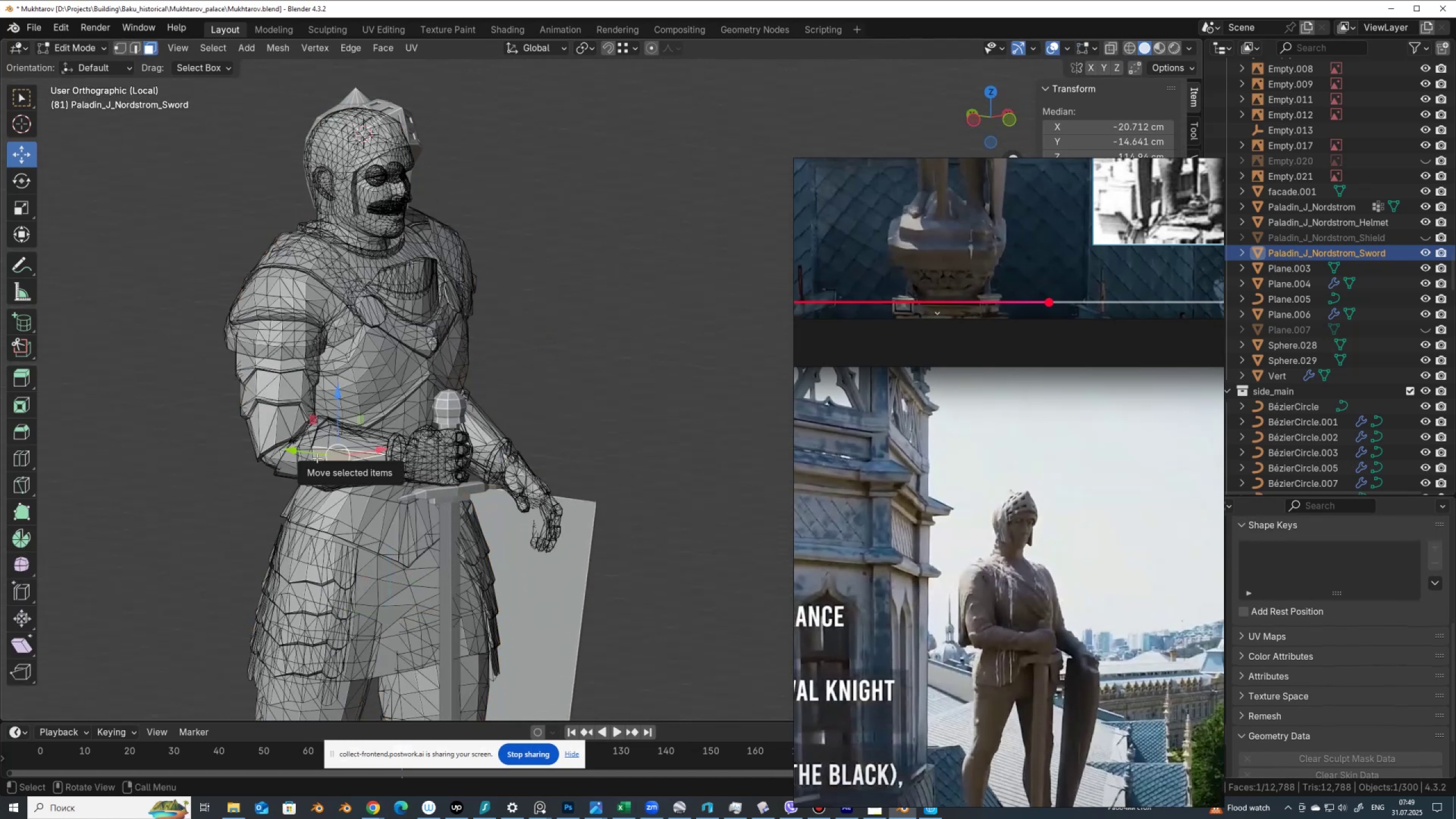 
type(lh)
 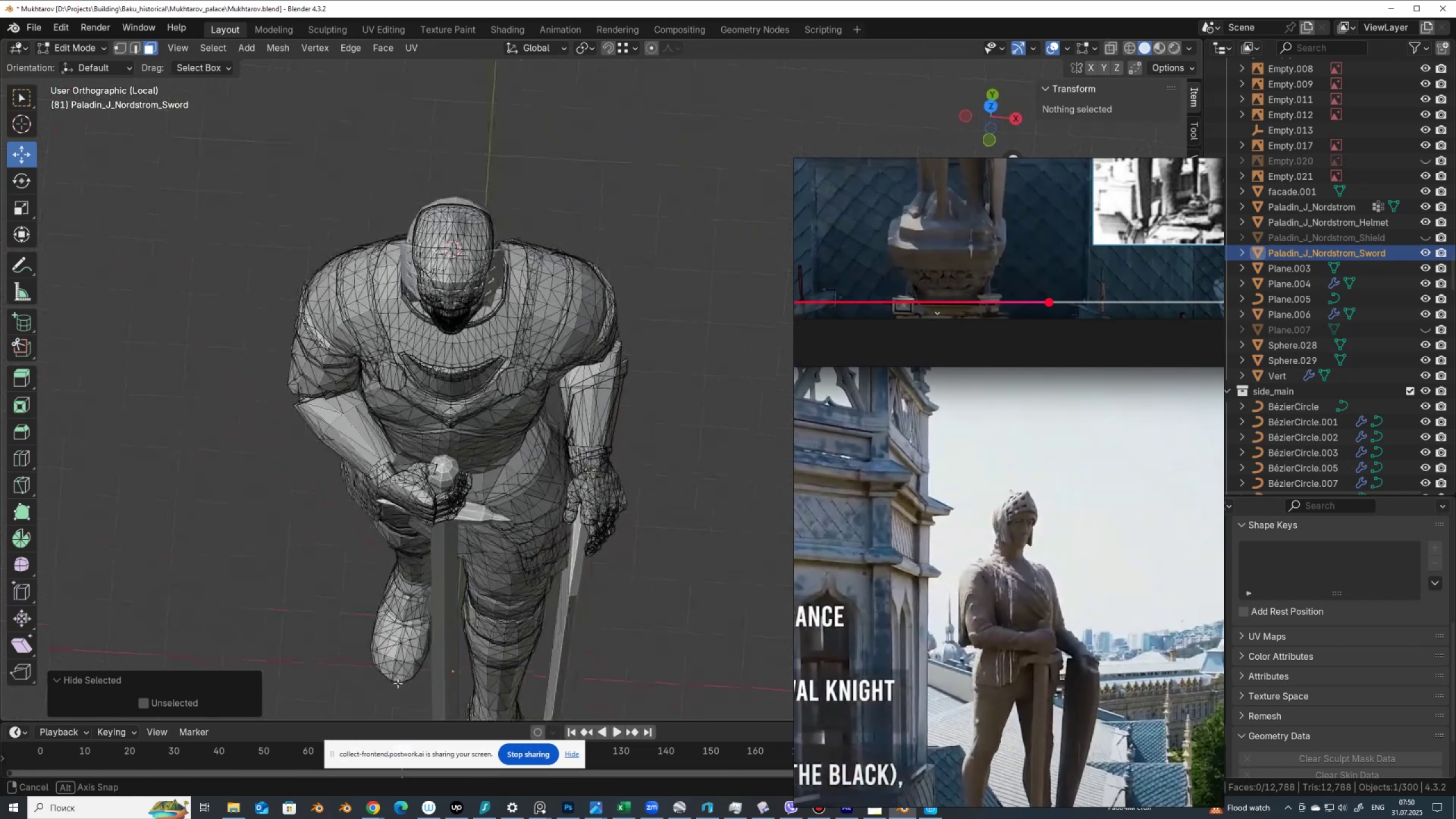 
wait(10.17)
 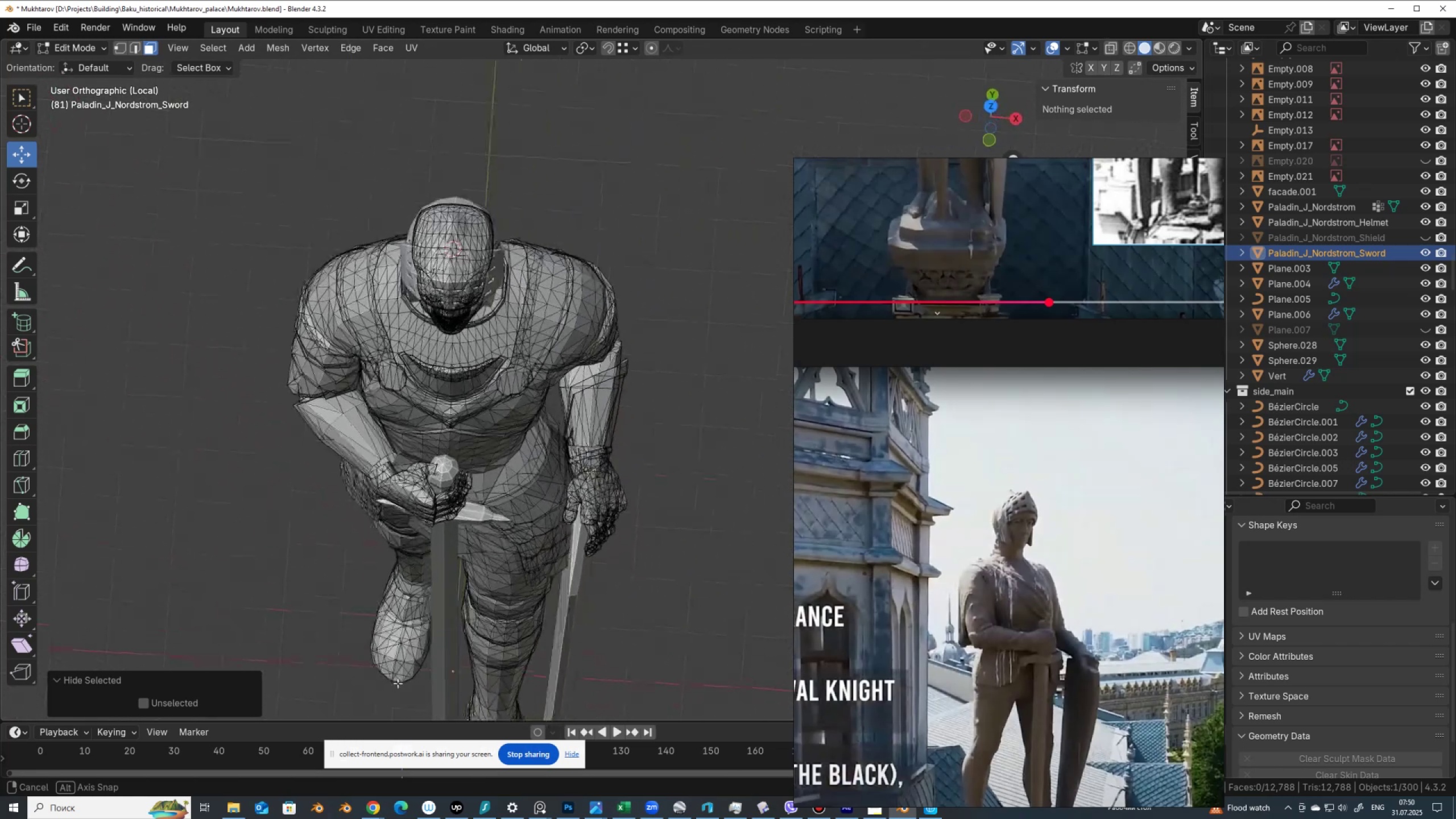 
hold_key(key=ControlLeft, duration=0.36)
 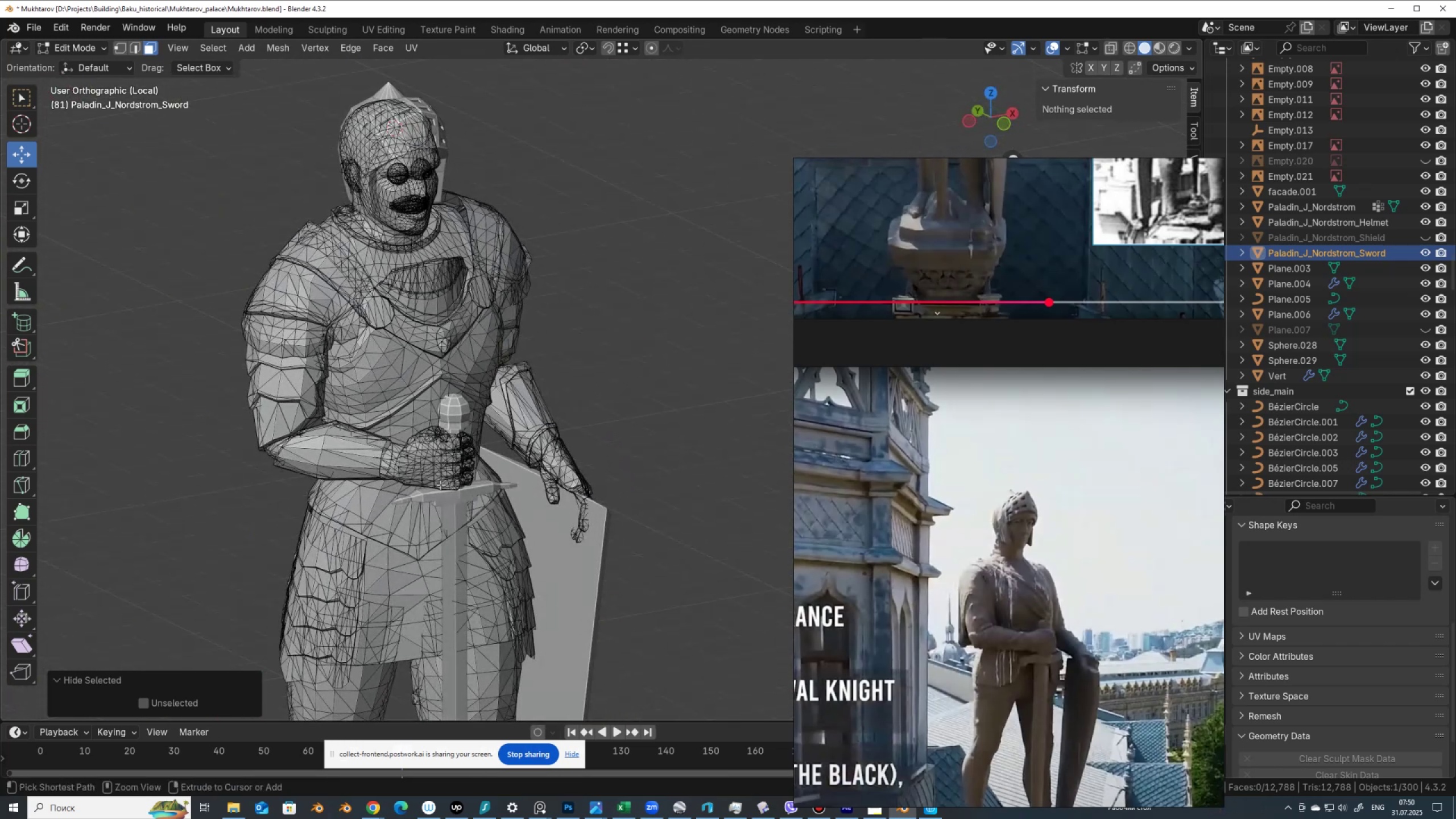 
key(Z)
 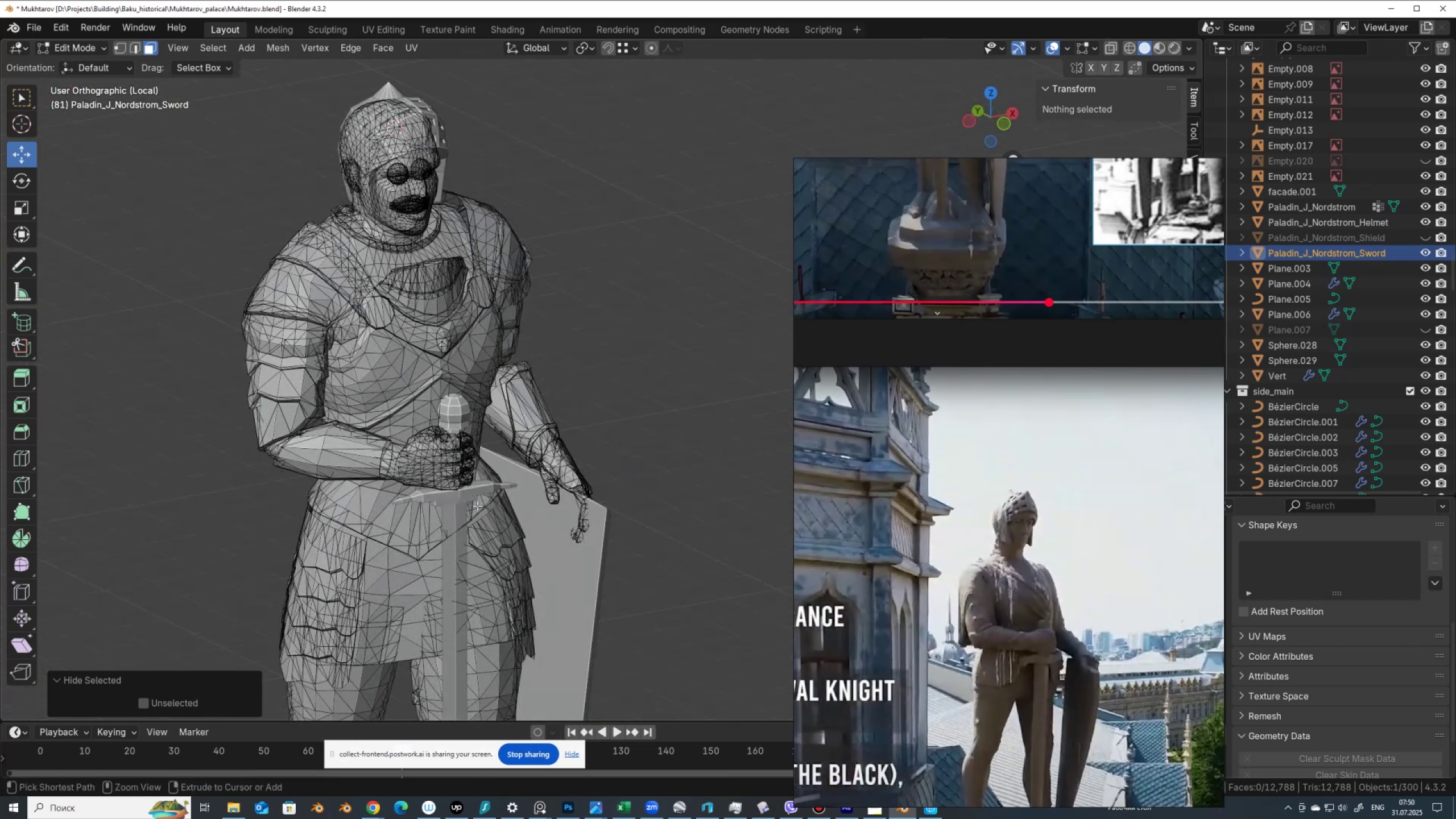 
key(Control+ControlLeft)
 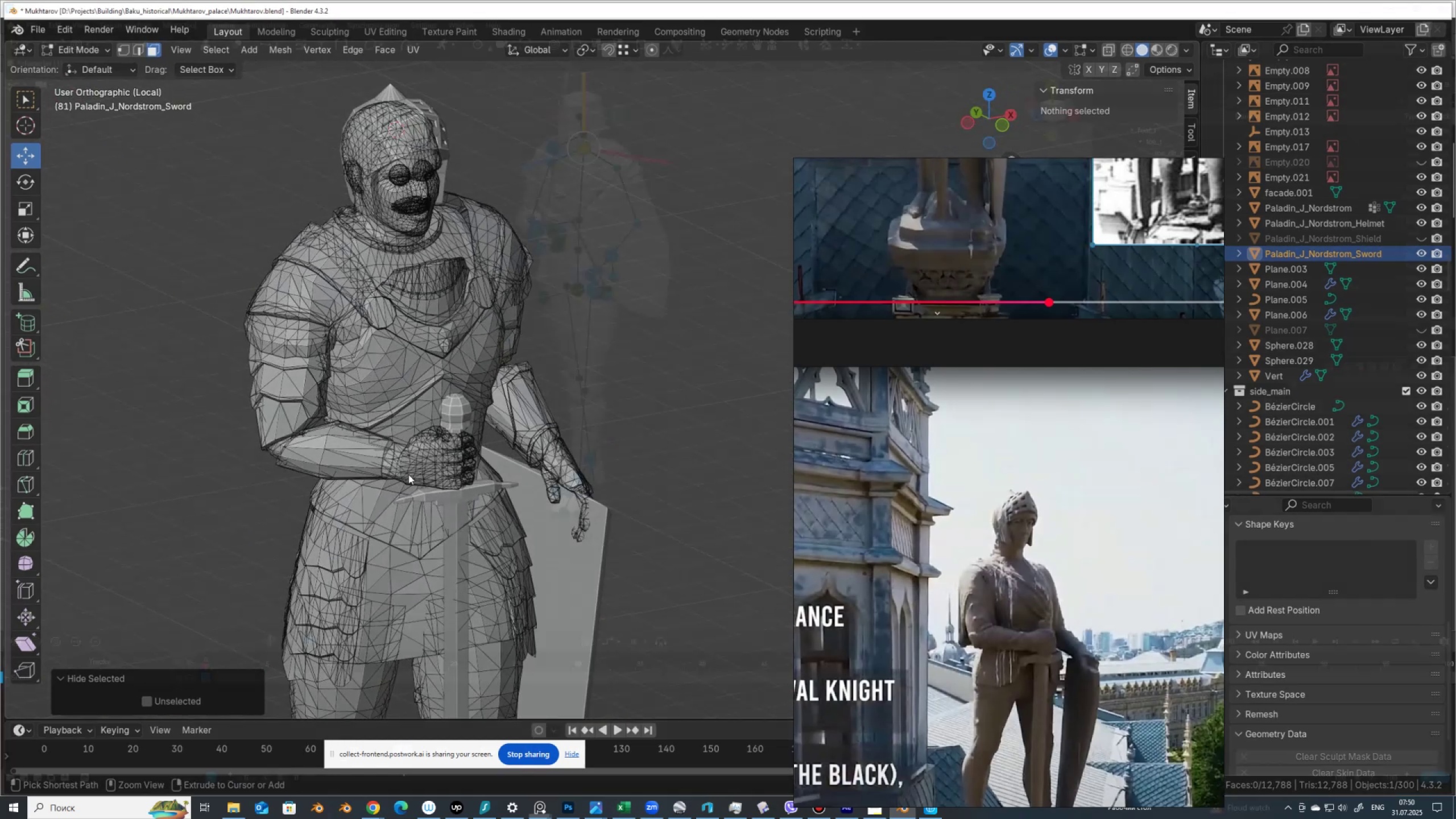 
key(Z)
 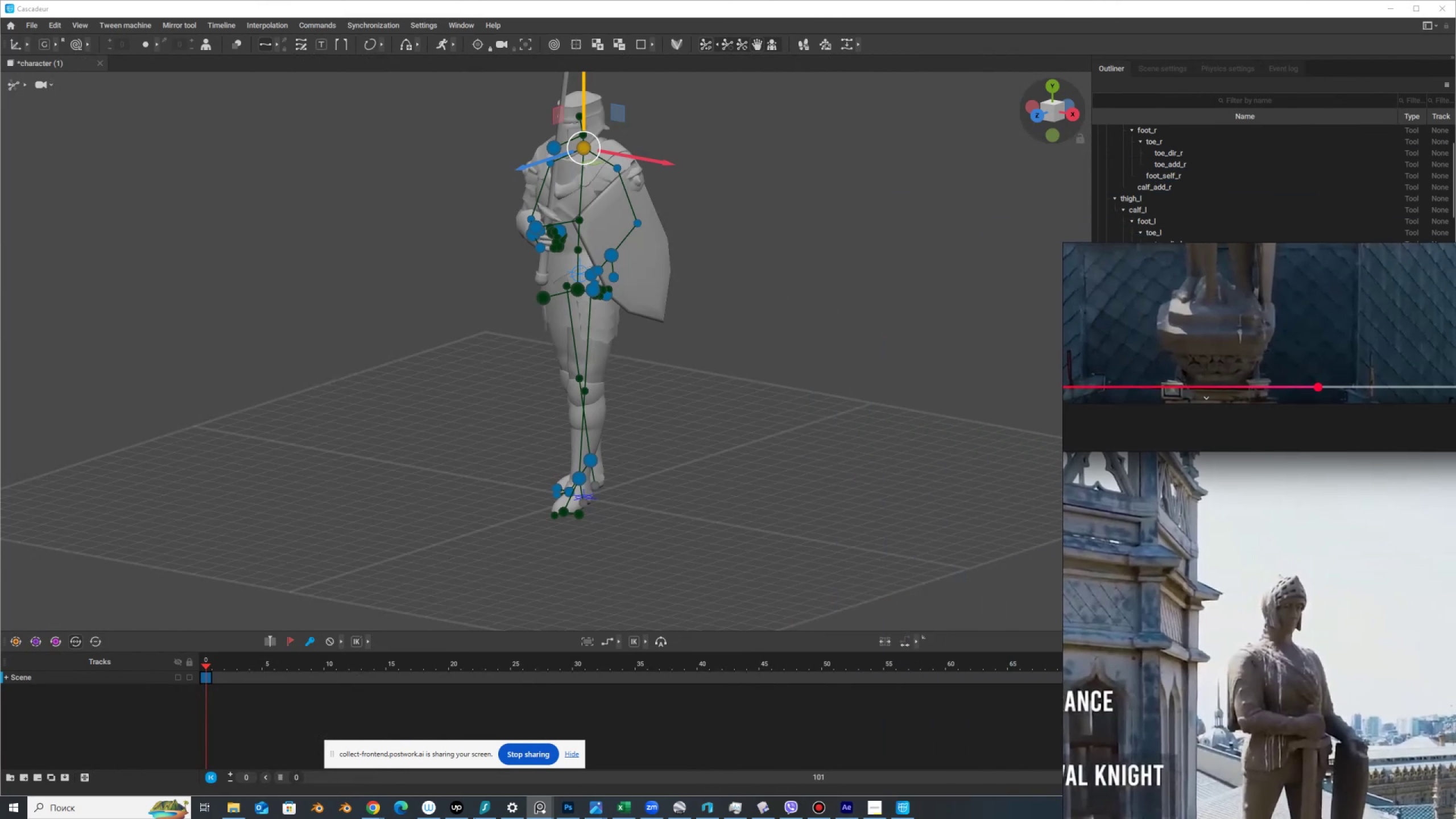 
left_click([63, 802])
 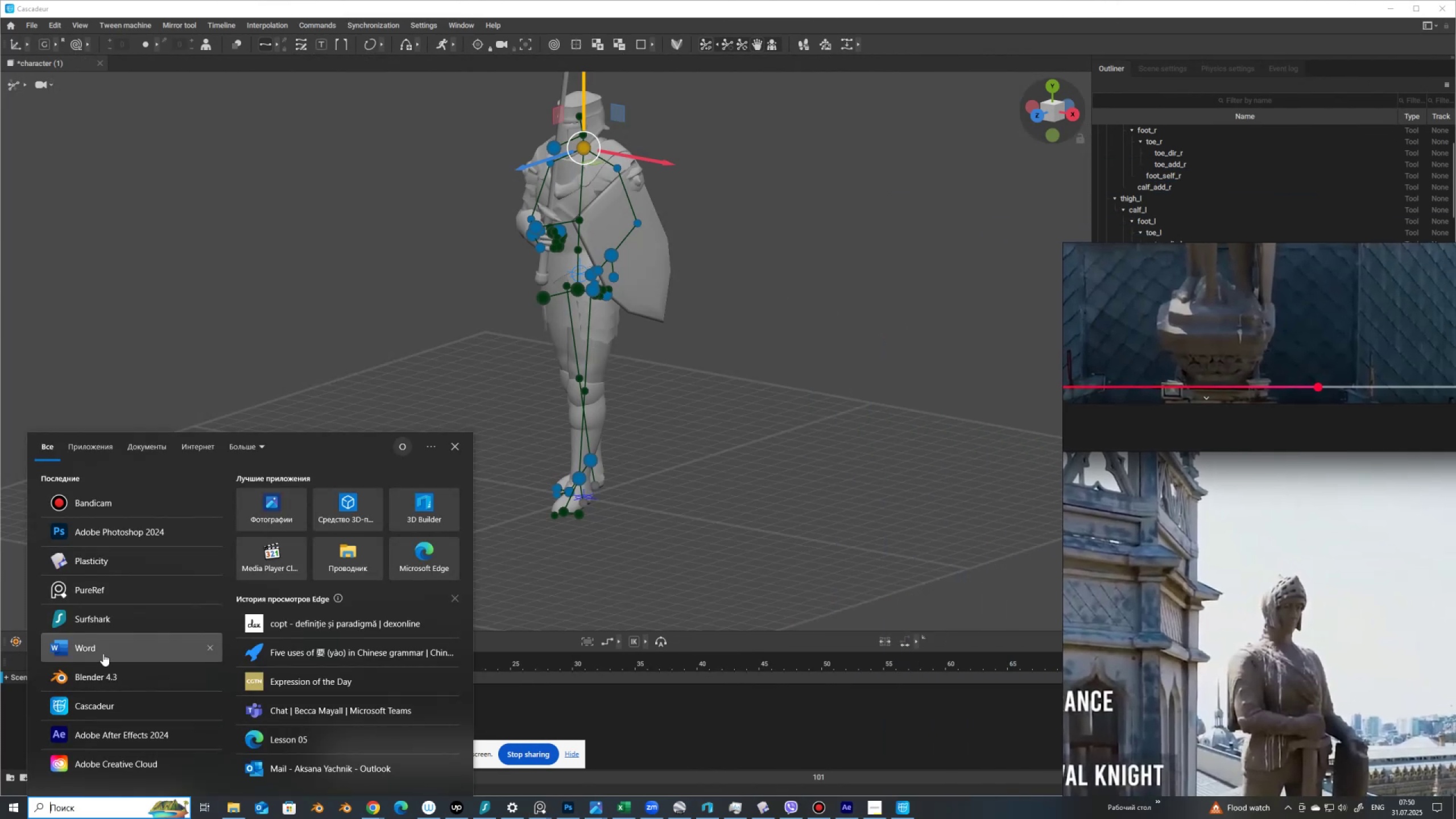 
left_click([102, 675])
 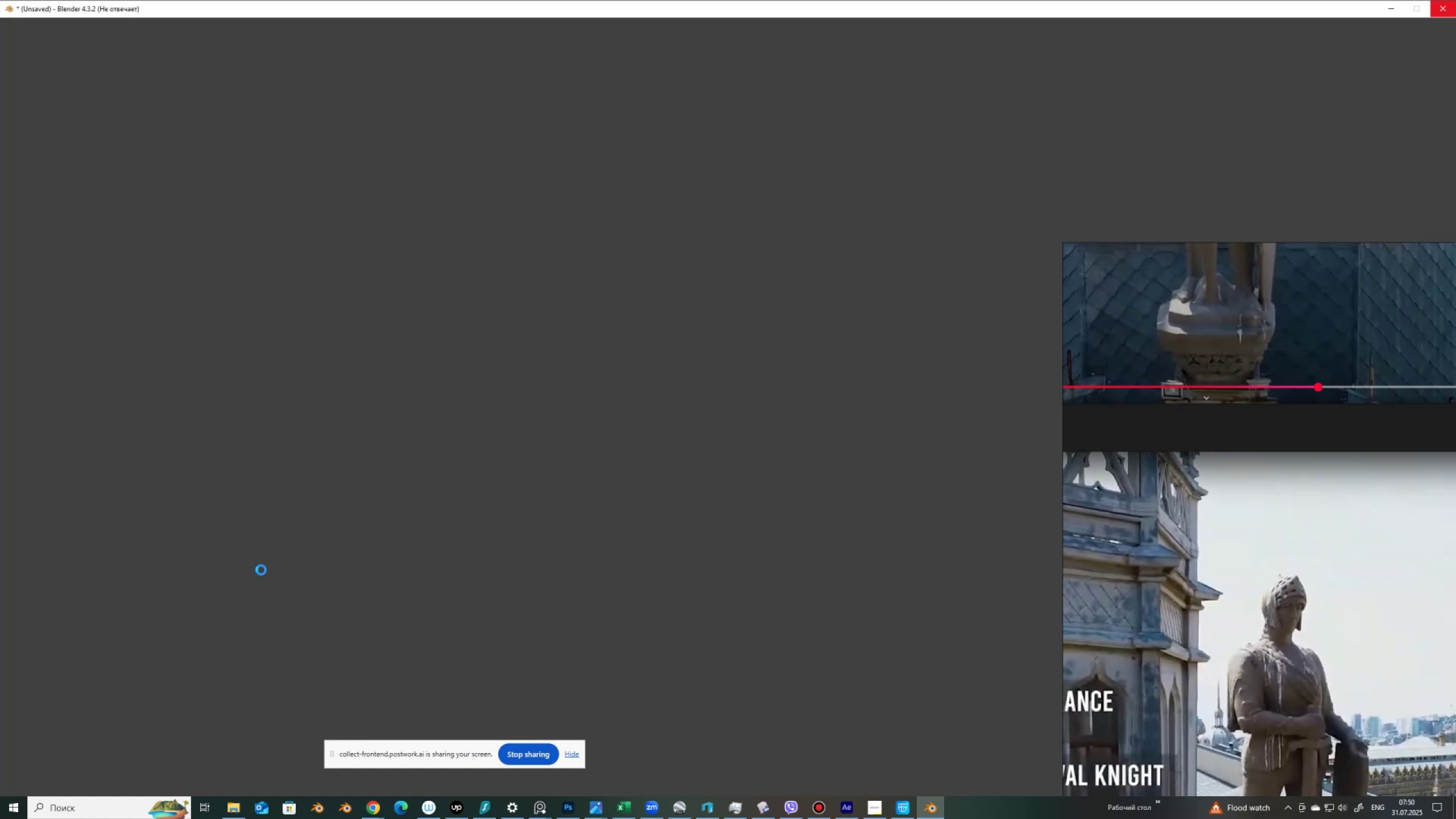 
wait(21.33)
 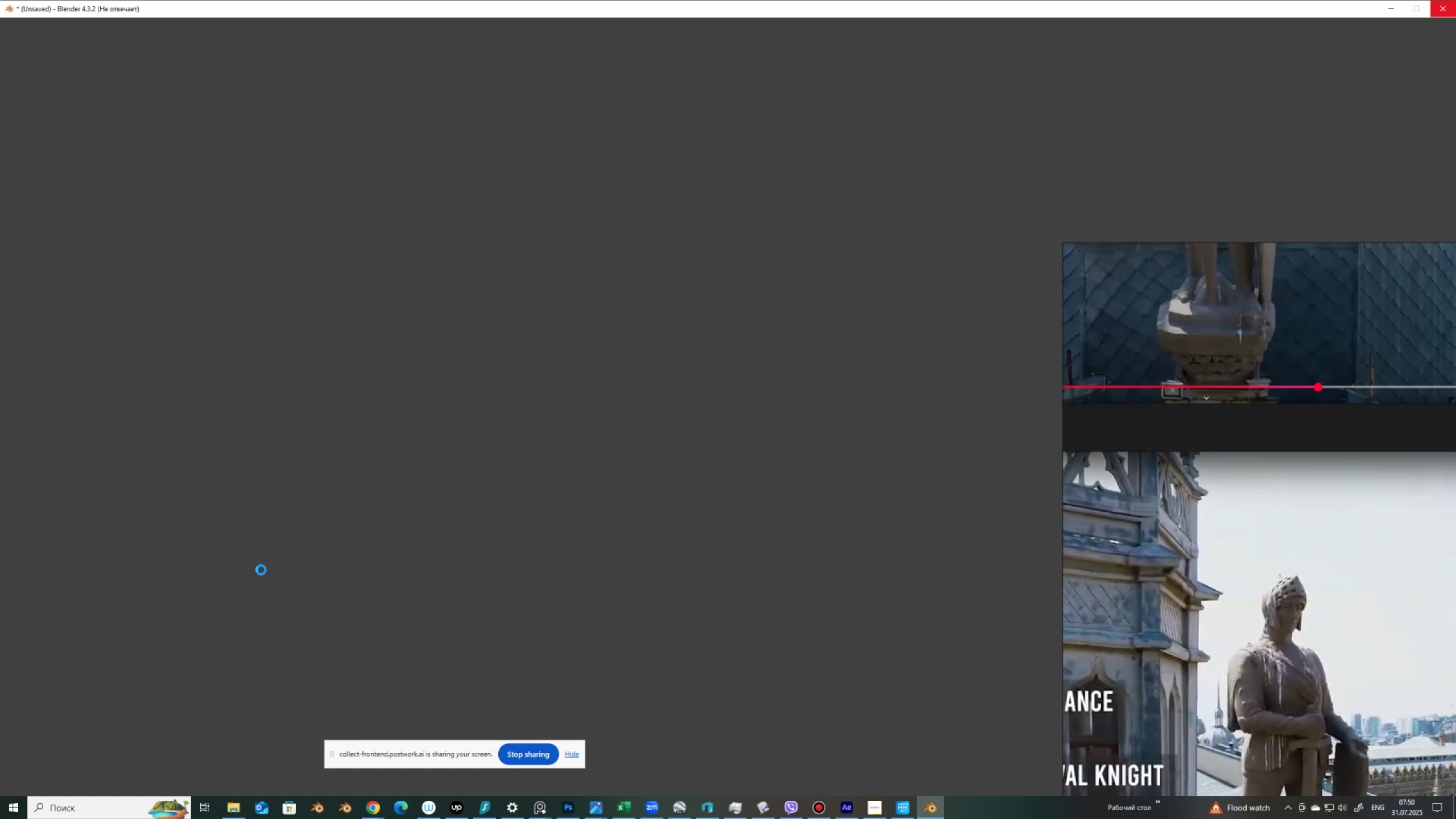 
left_click([39, 26])
 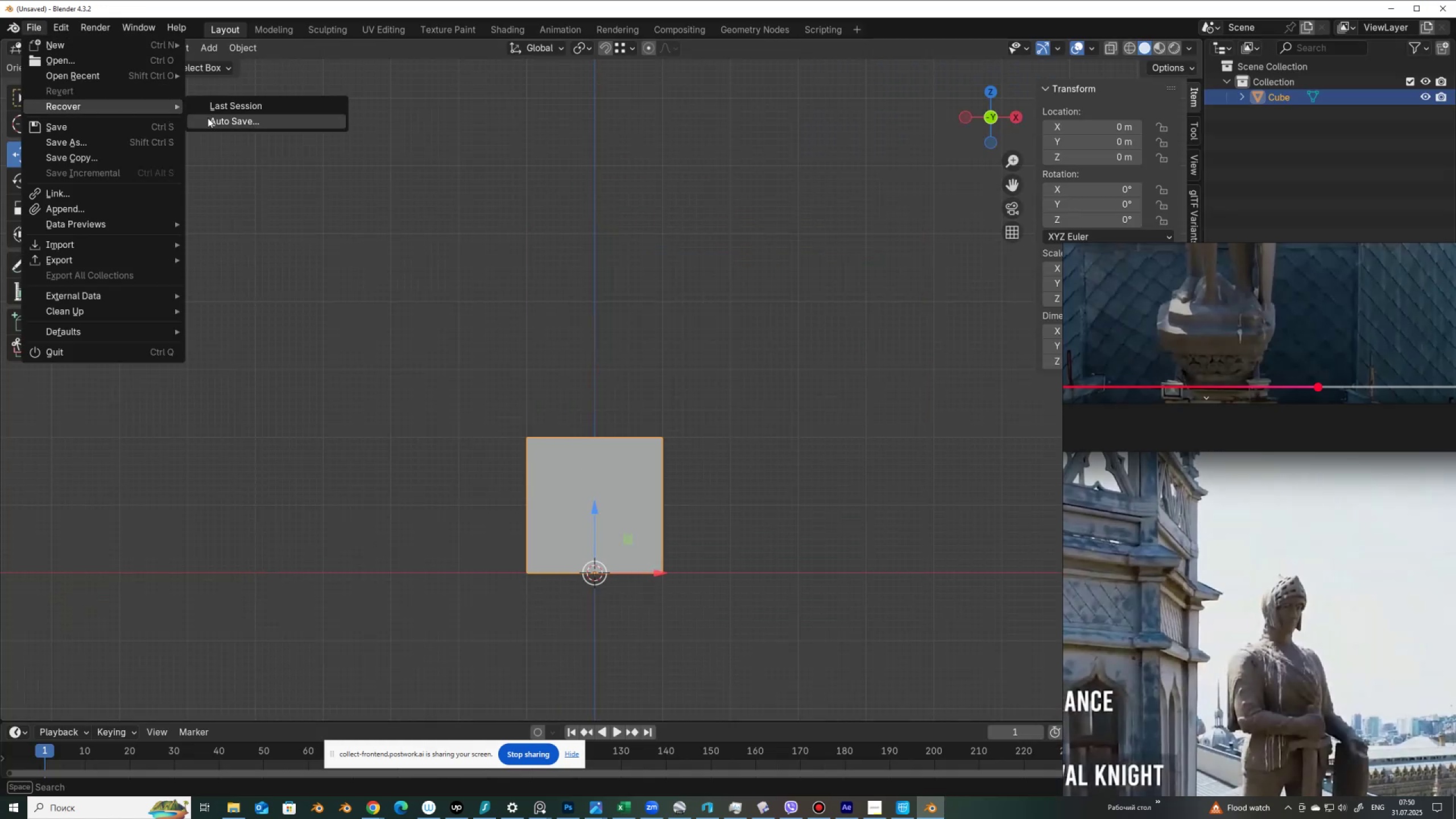 
left_click([214, 118])
 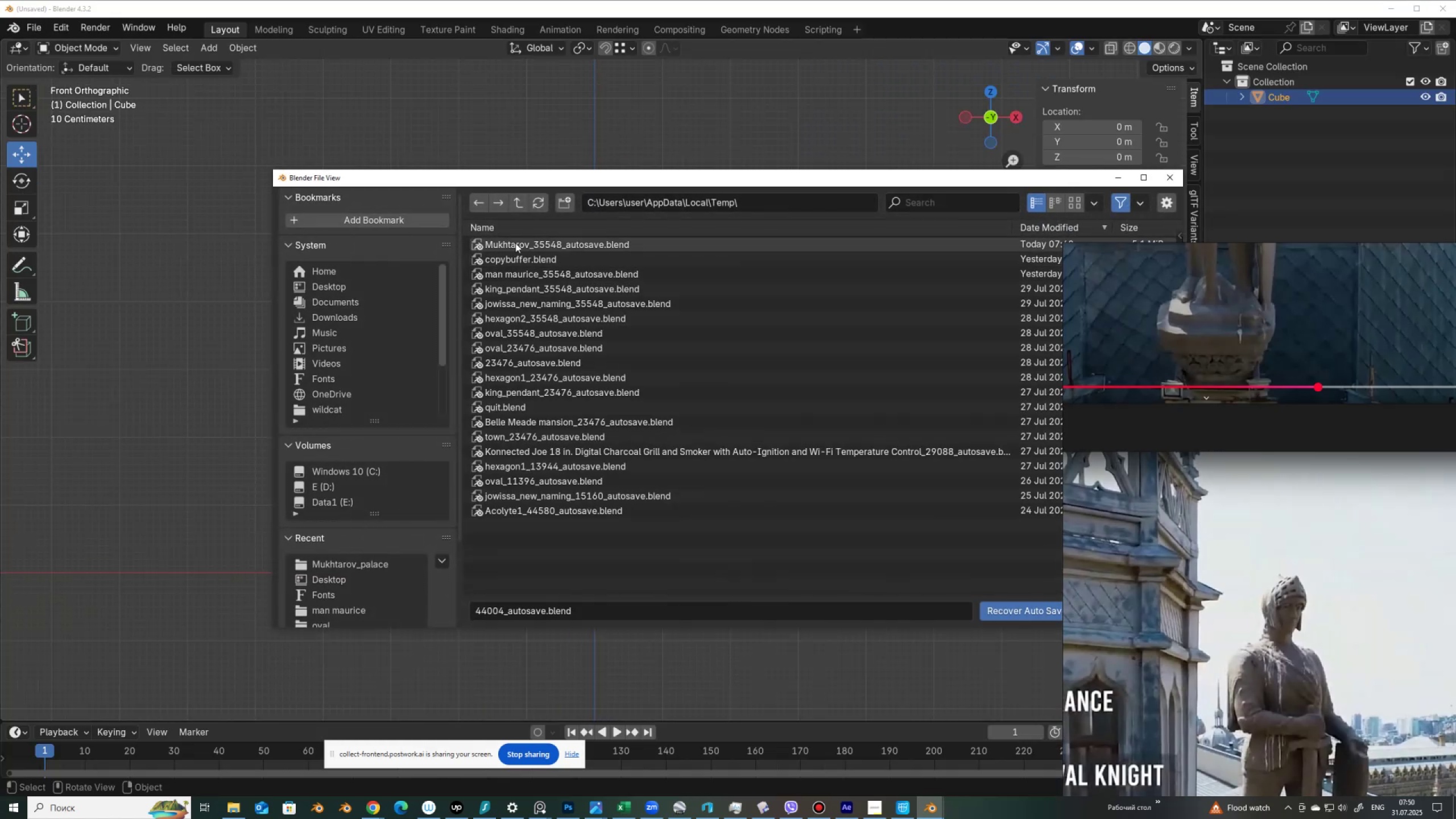 
double_click([515, 242])
 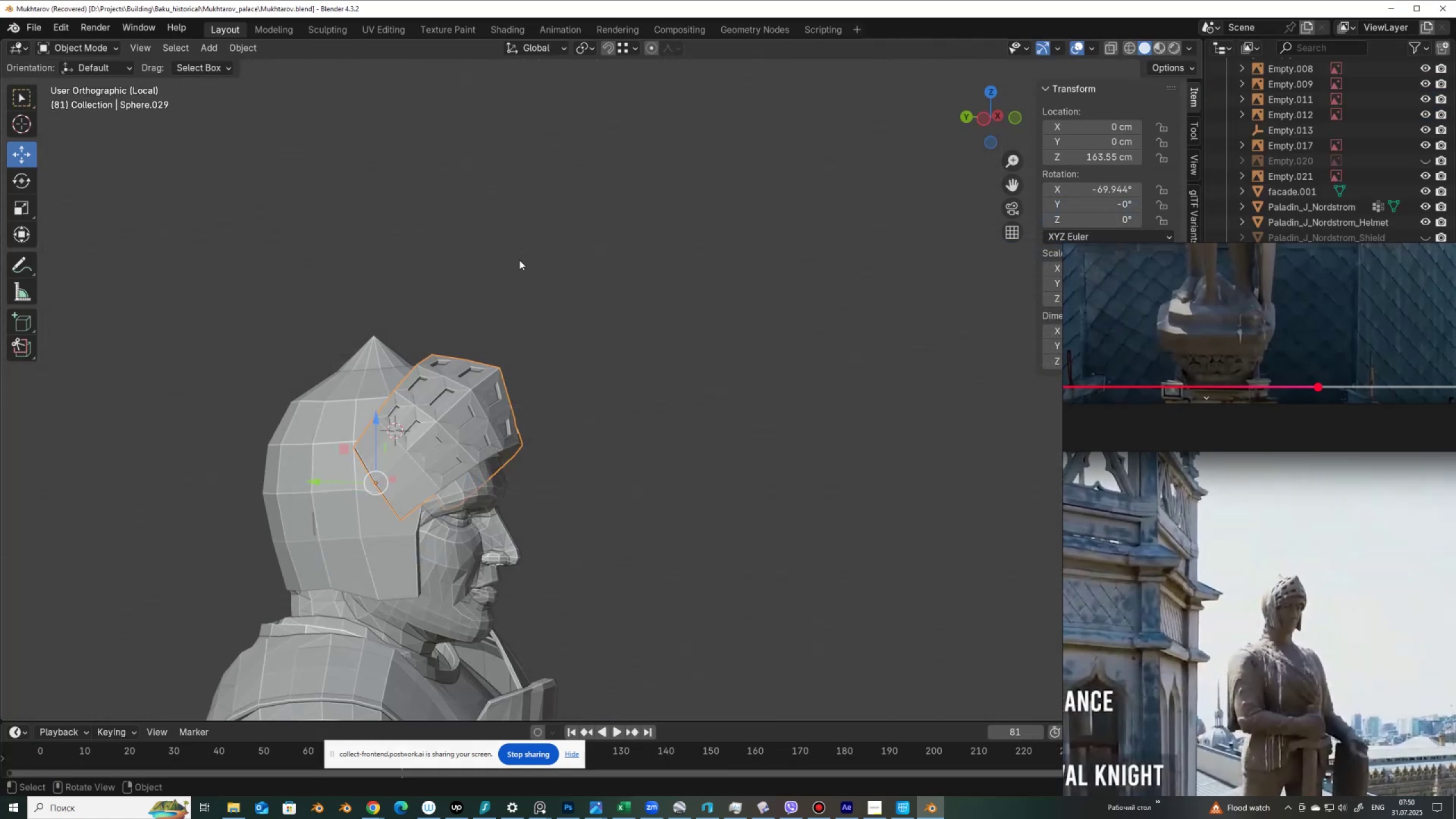 
scroll: coordinate [588, 411], scroll_direction: down, amount: 5.0
 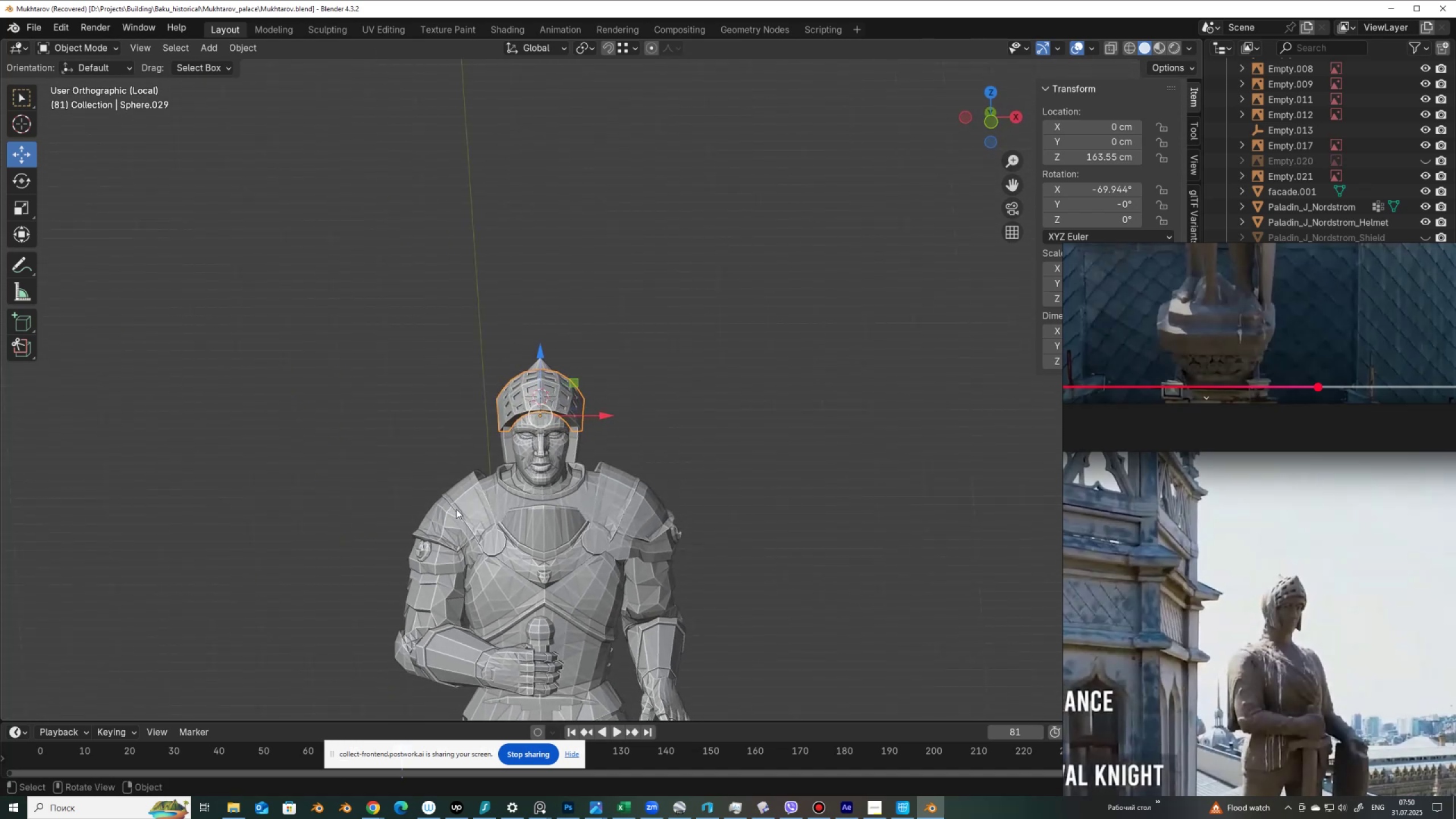 
hold_key(key=ControlLeft, duration=0.38)
 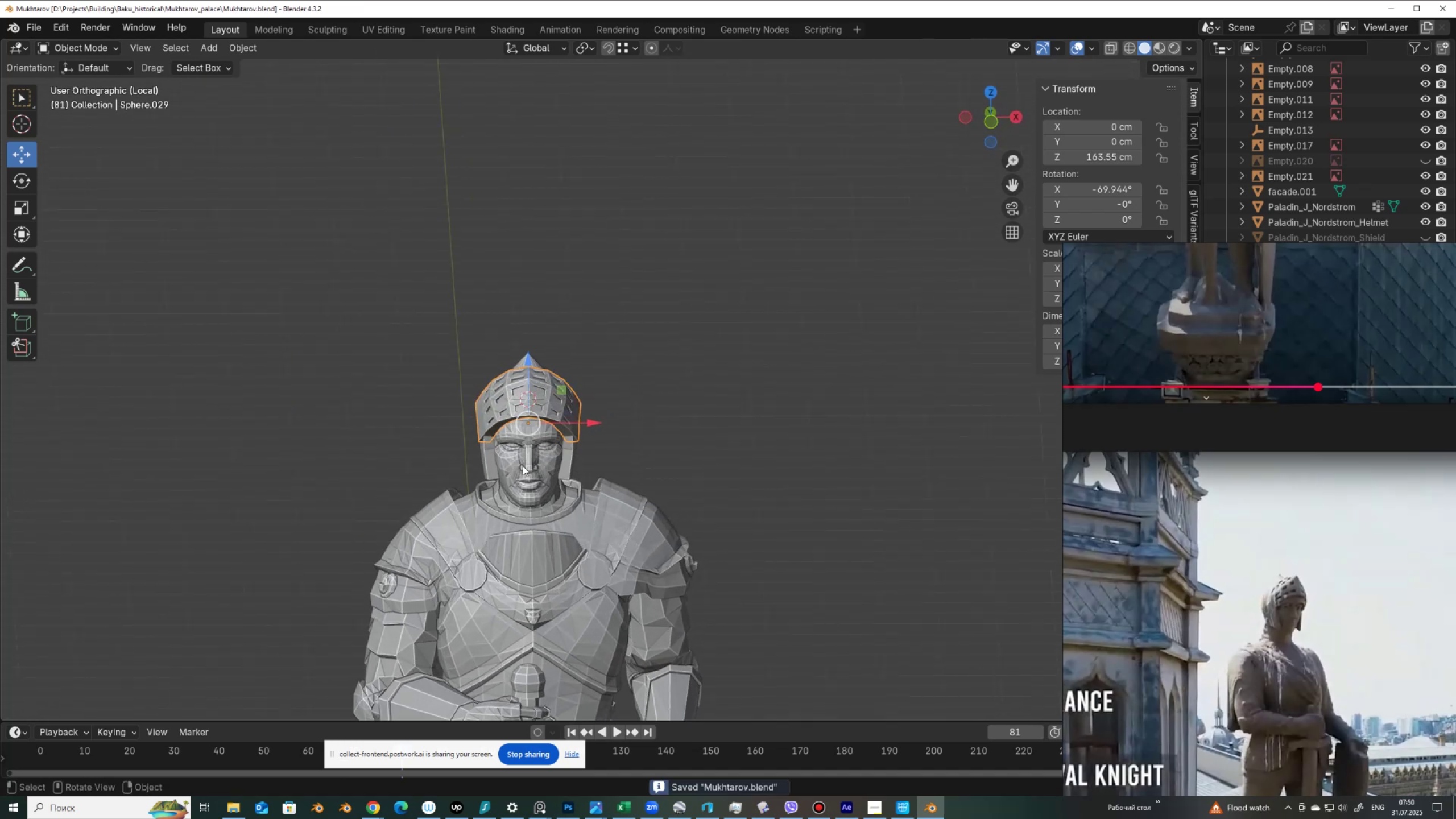 
key(S)
 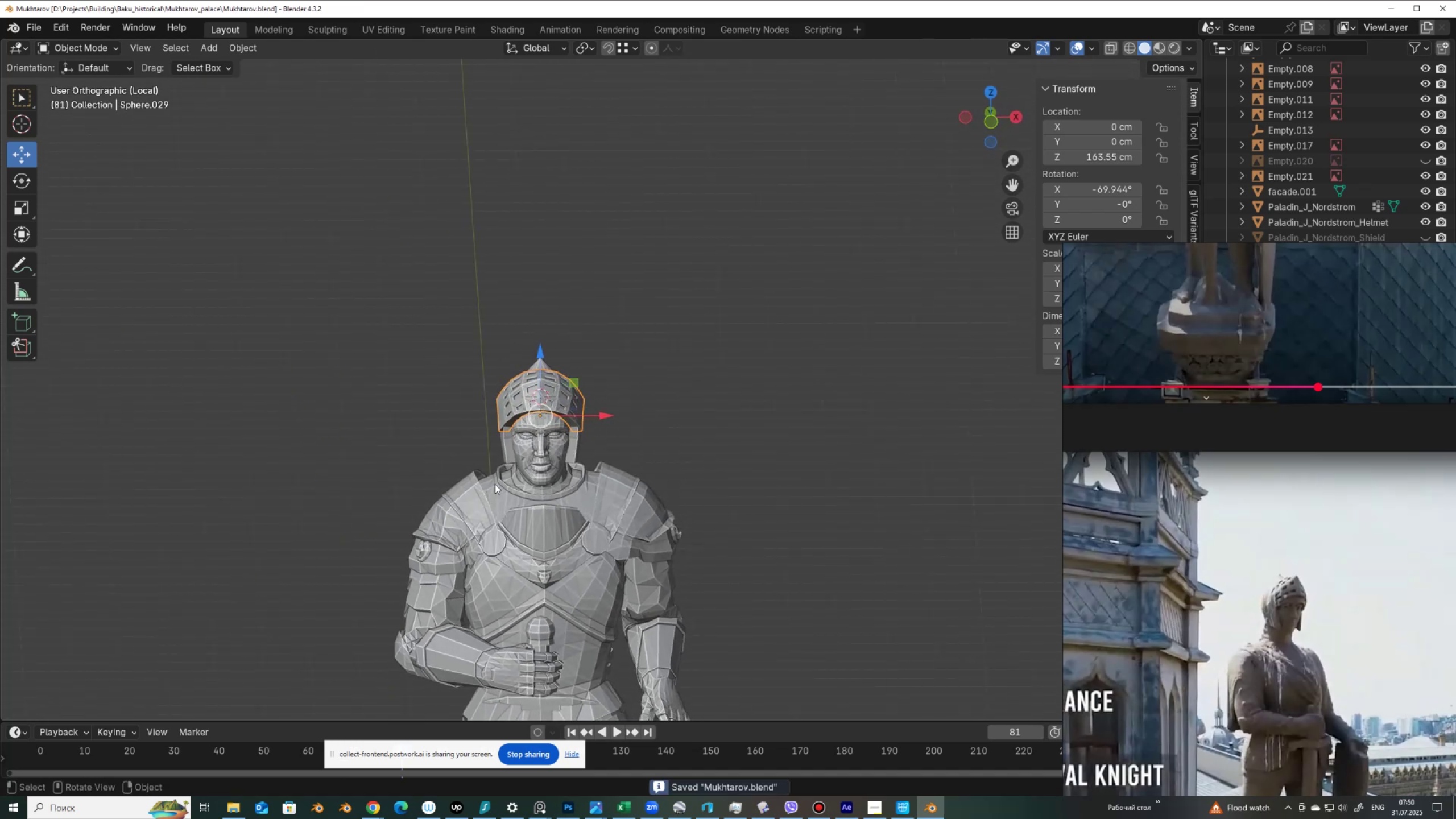 
scroll: coordinate [523, 466], scroll_direction: up, amount: 2.0
 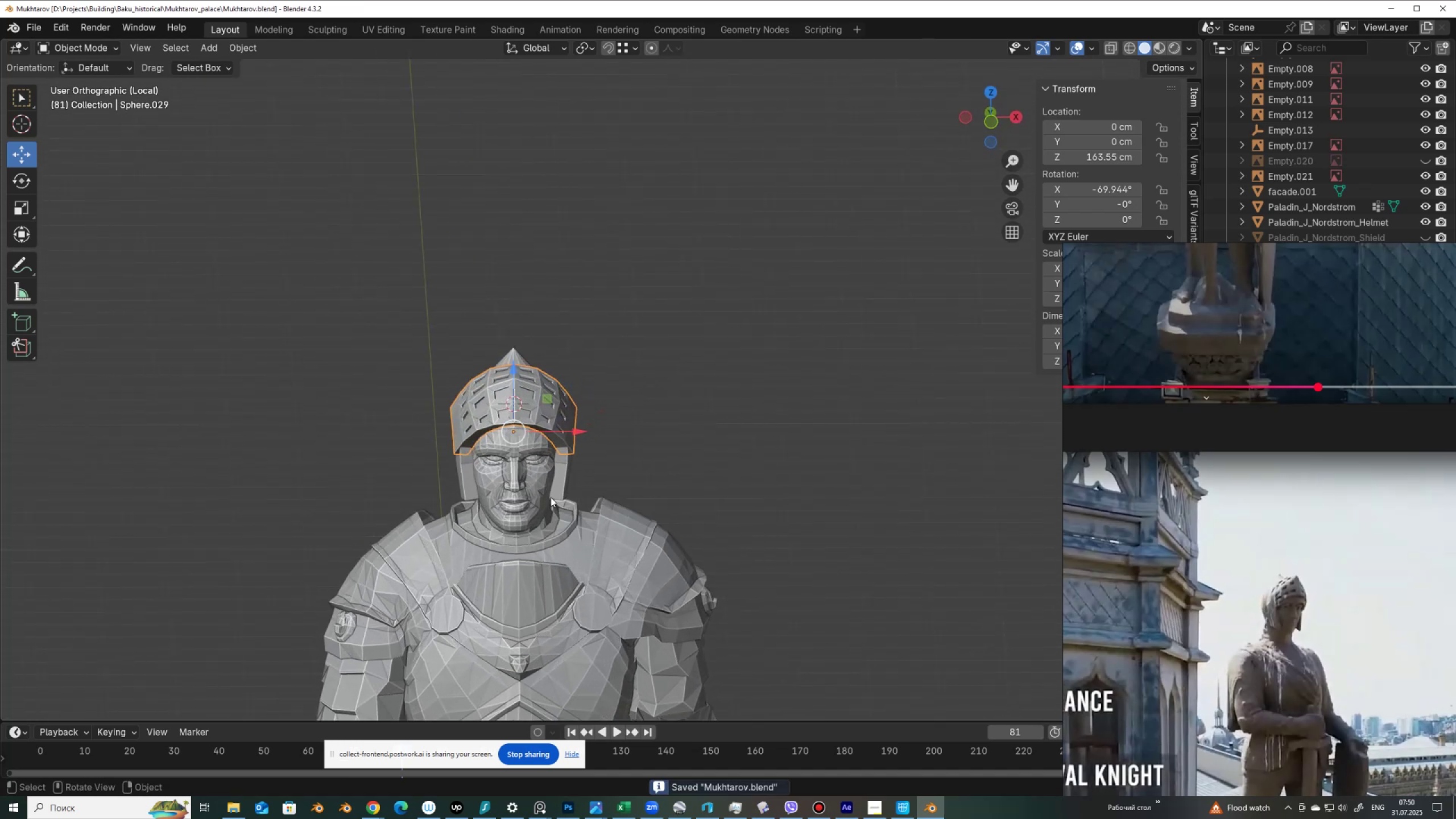 
hold_key(key=ShiftLeft, duration=0.5)
 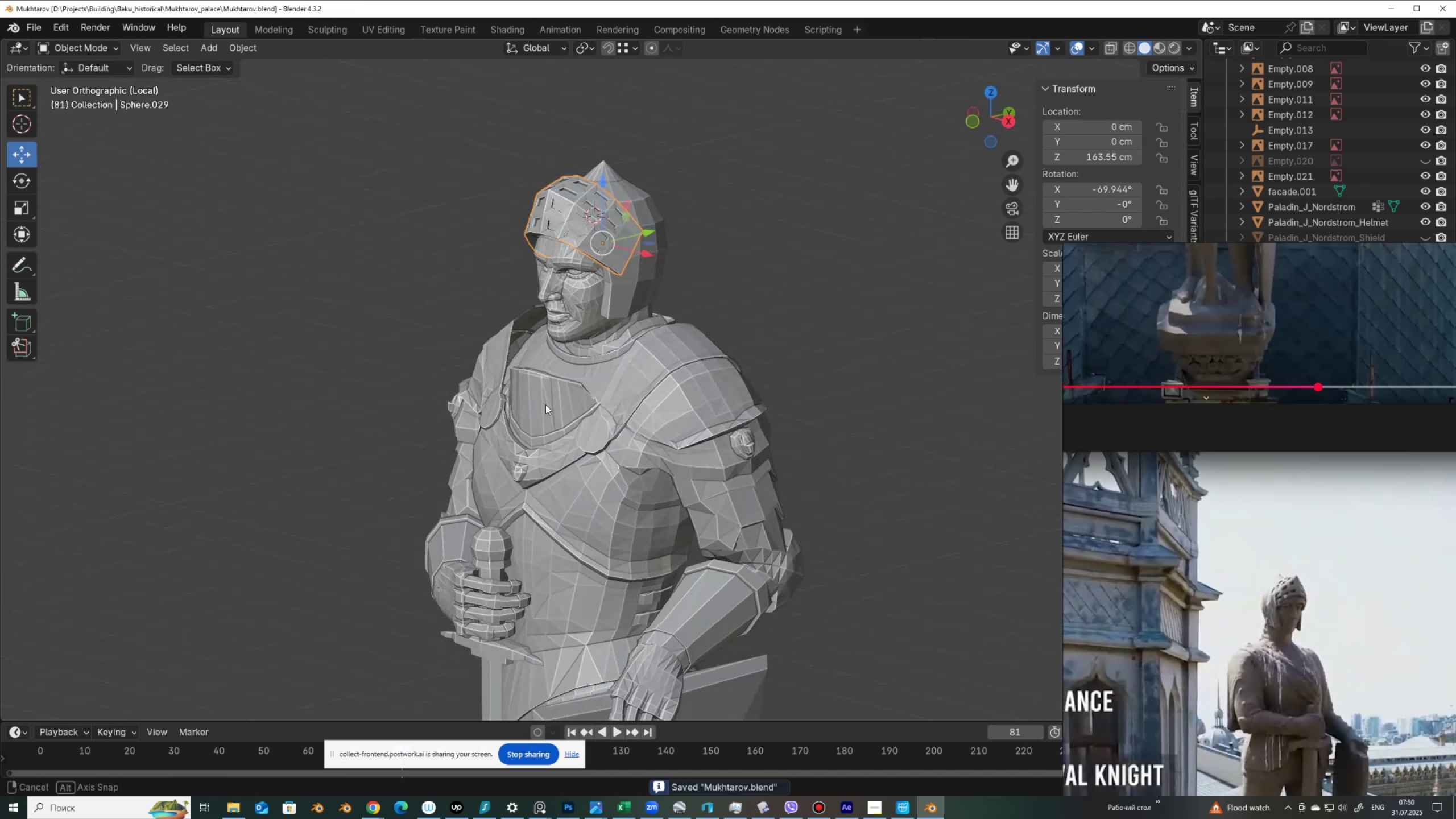 
scroll: coordinate [556, 390], scroll_direction: down, amount: 3.0
 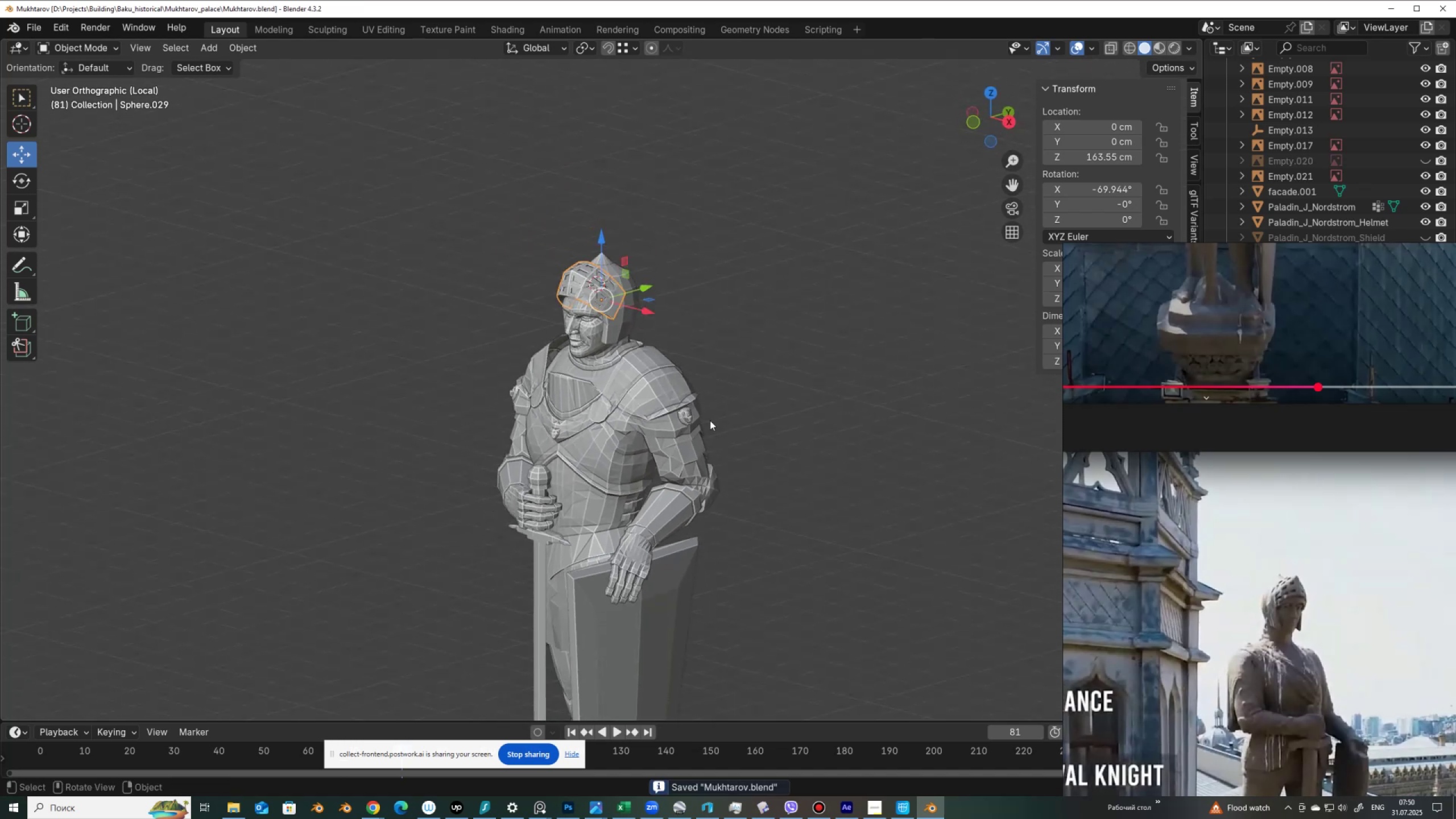 
left_click([695, 411])
 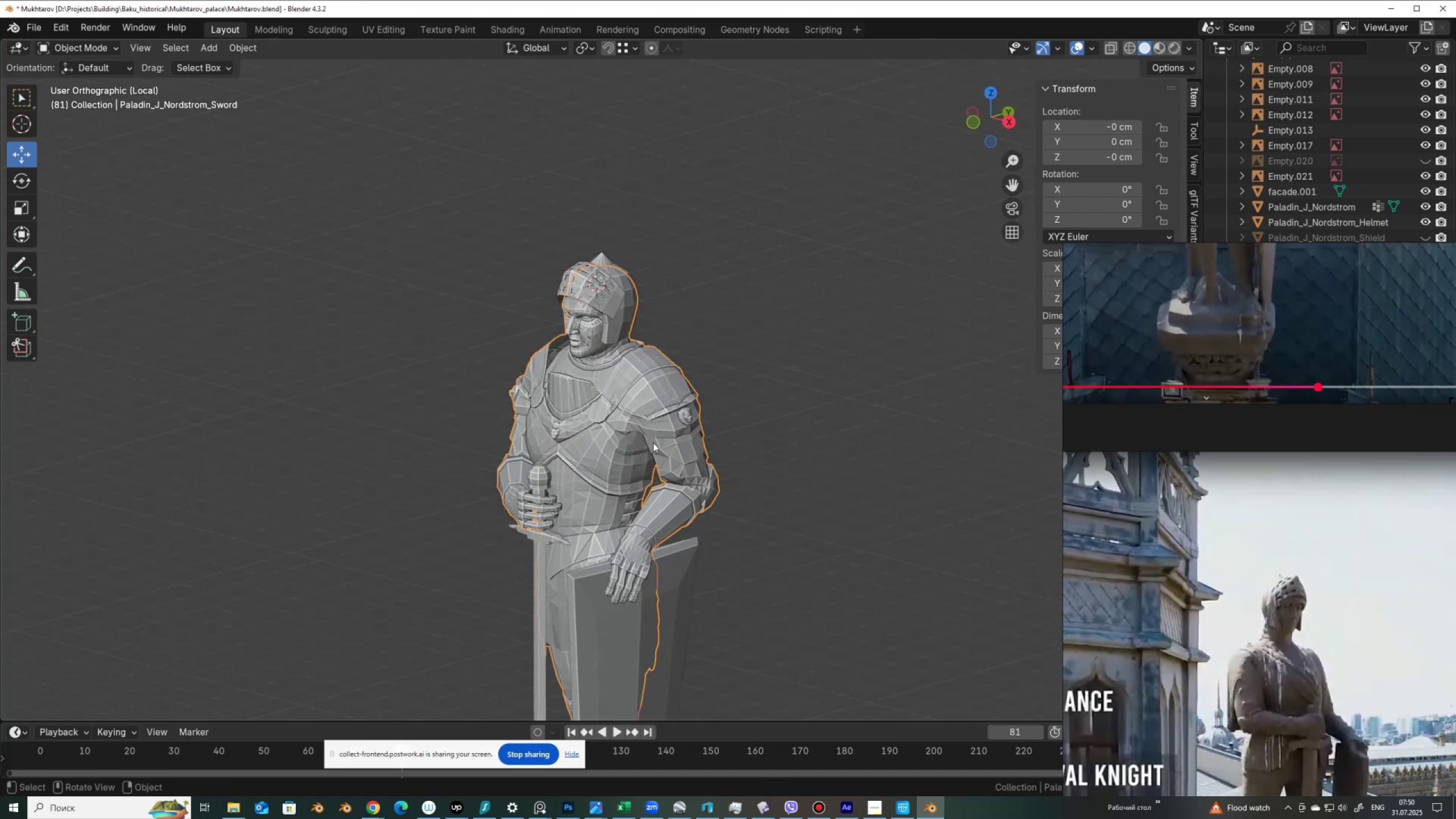 
key(Tab)
 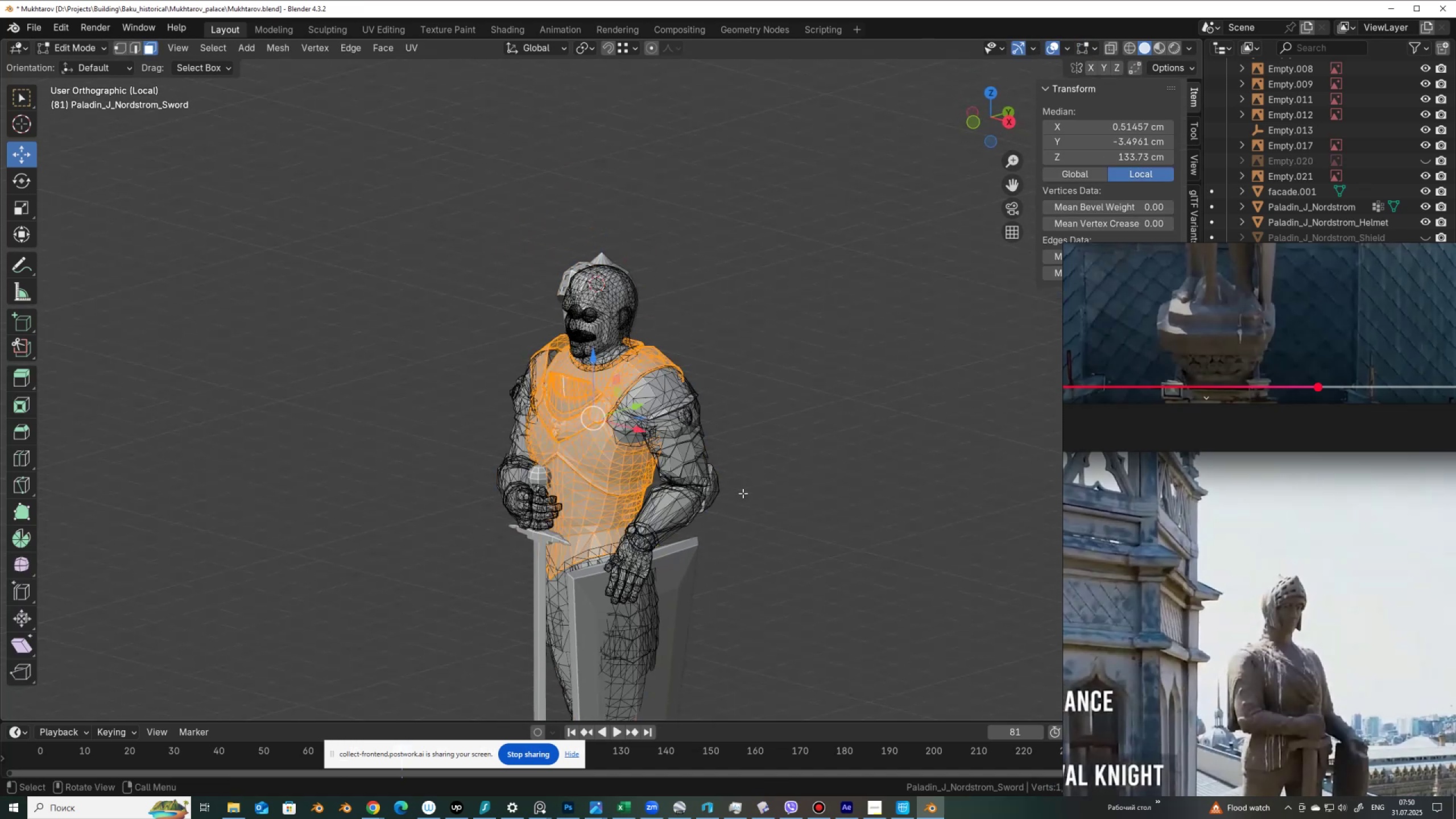 
scroll: coordinate [704, 464], scroll_direction: up, amount: 3.0
 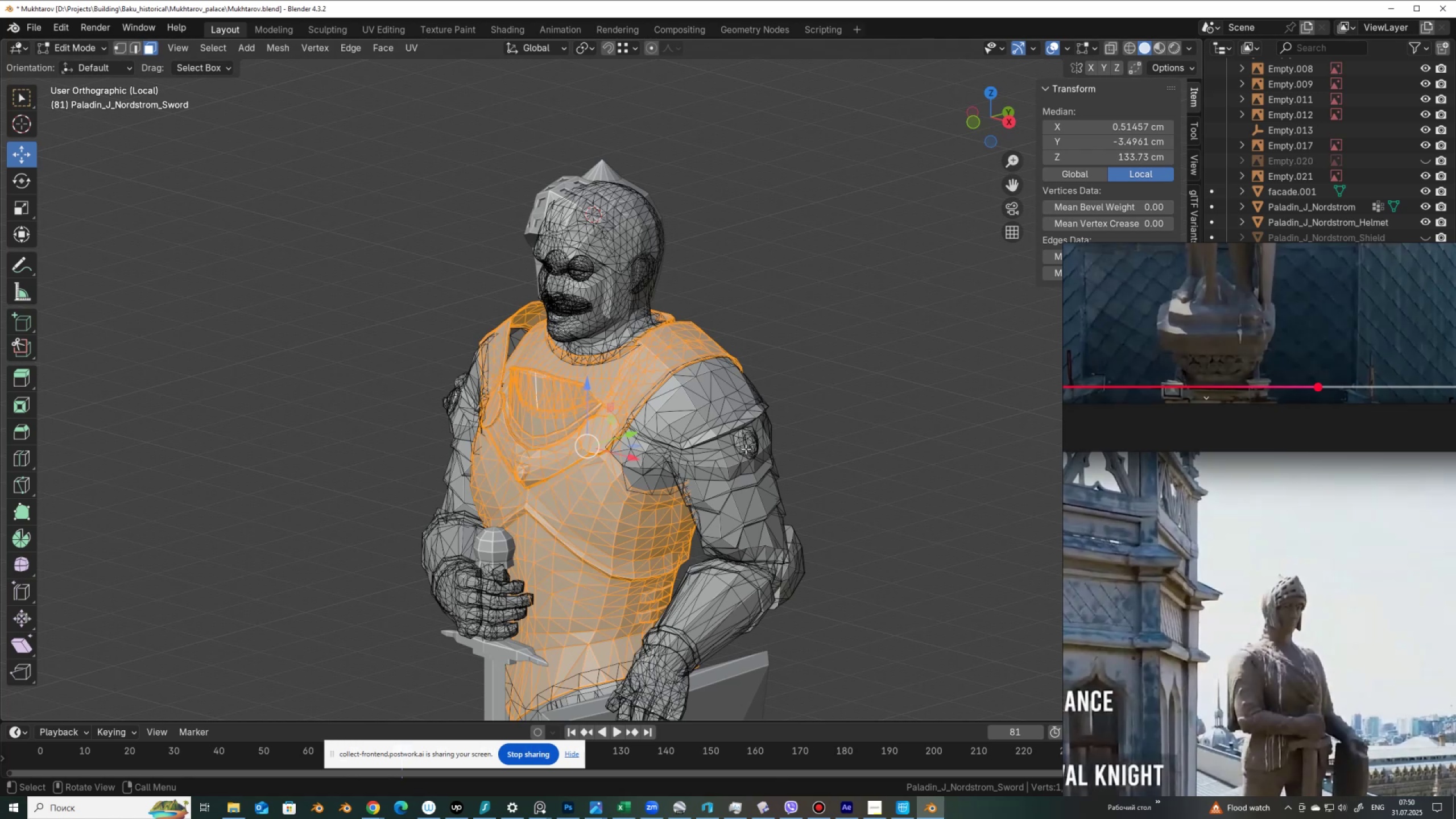 
left_click([747, 445])
 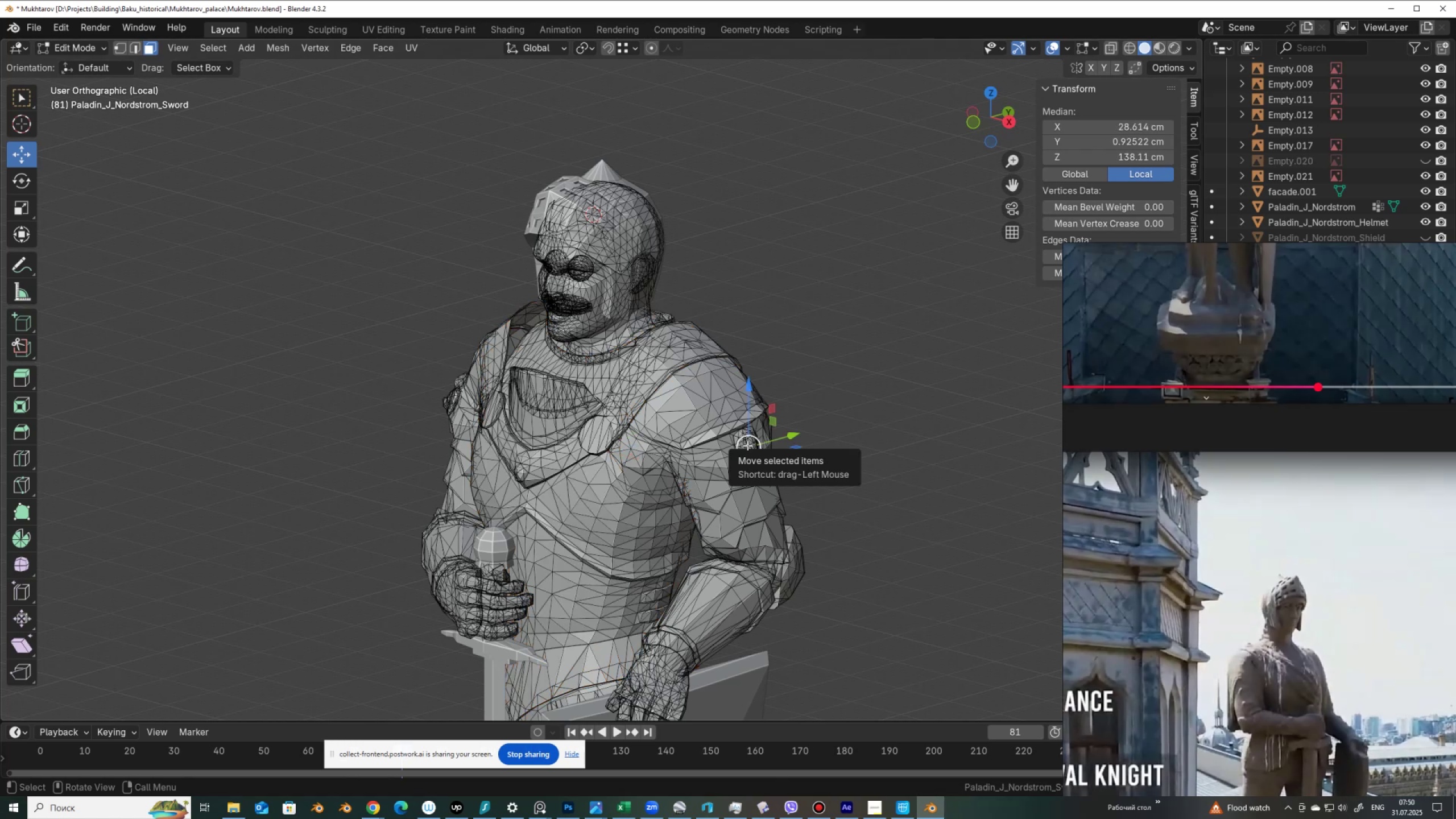 
type(llllx)
 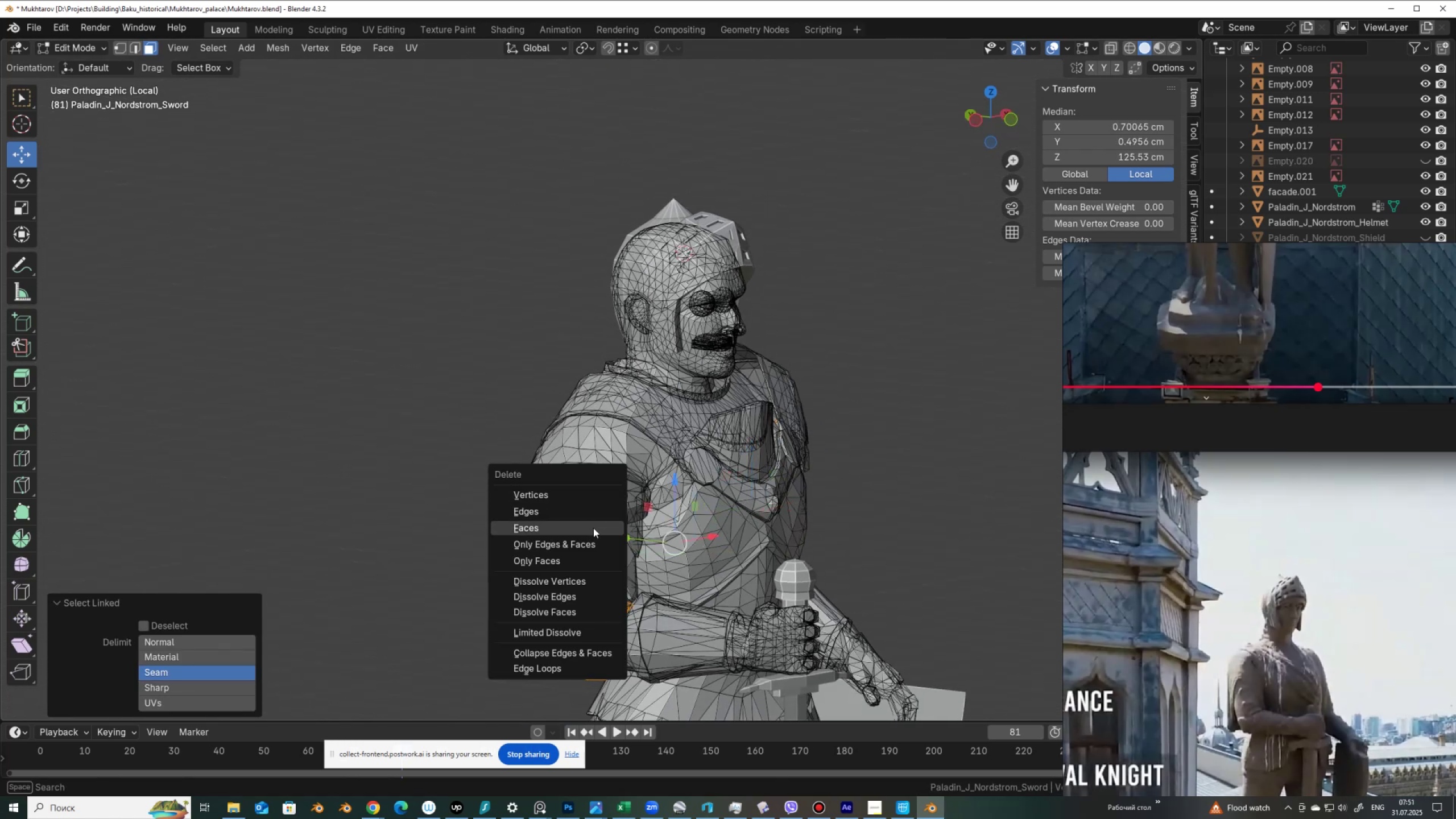 
left_click([593, 528])
 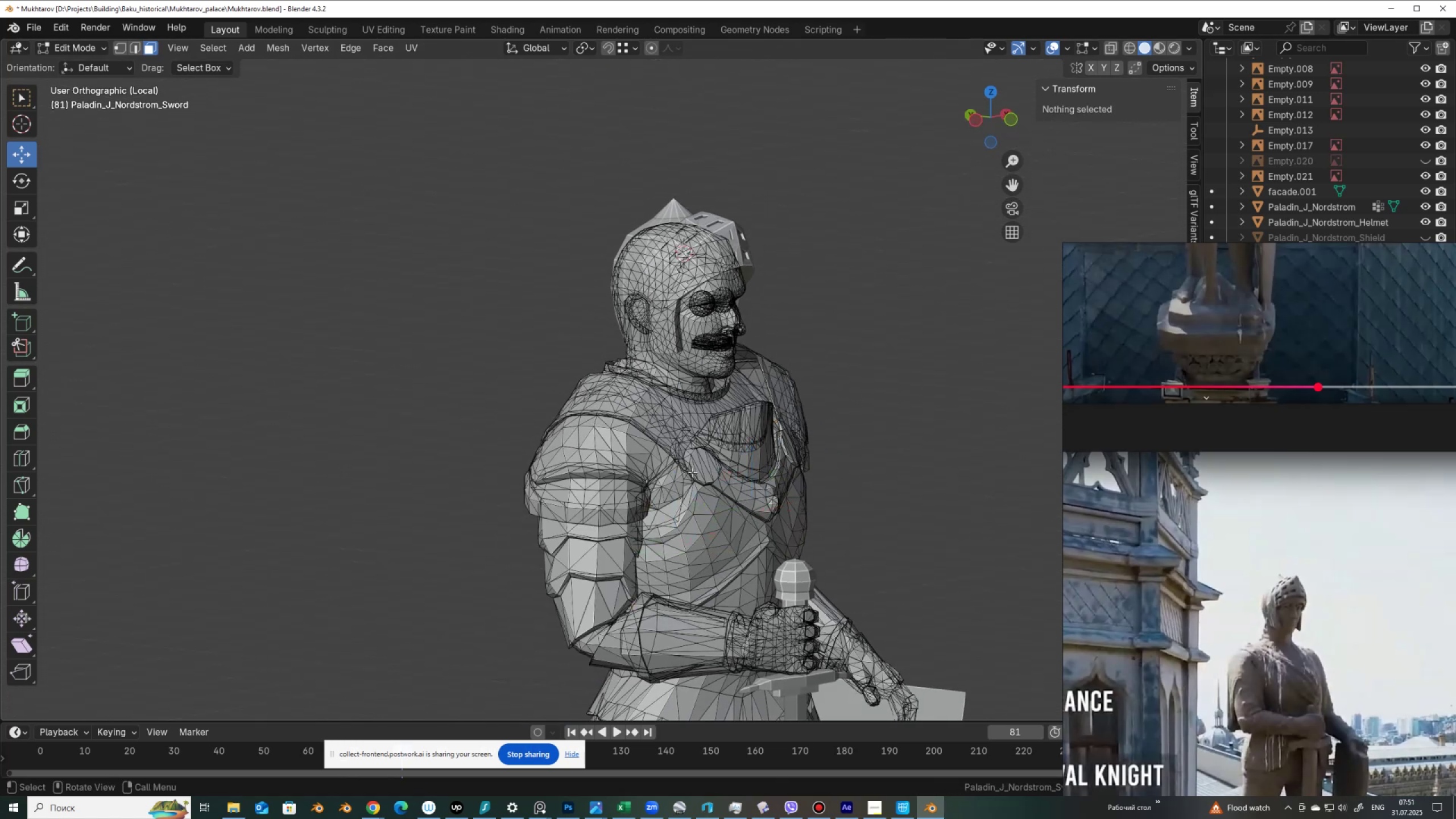 
scroll: coordinate [506, 512], scroll_direction: up, amount: 9.0
 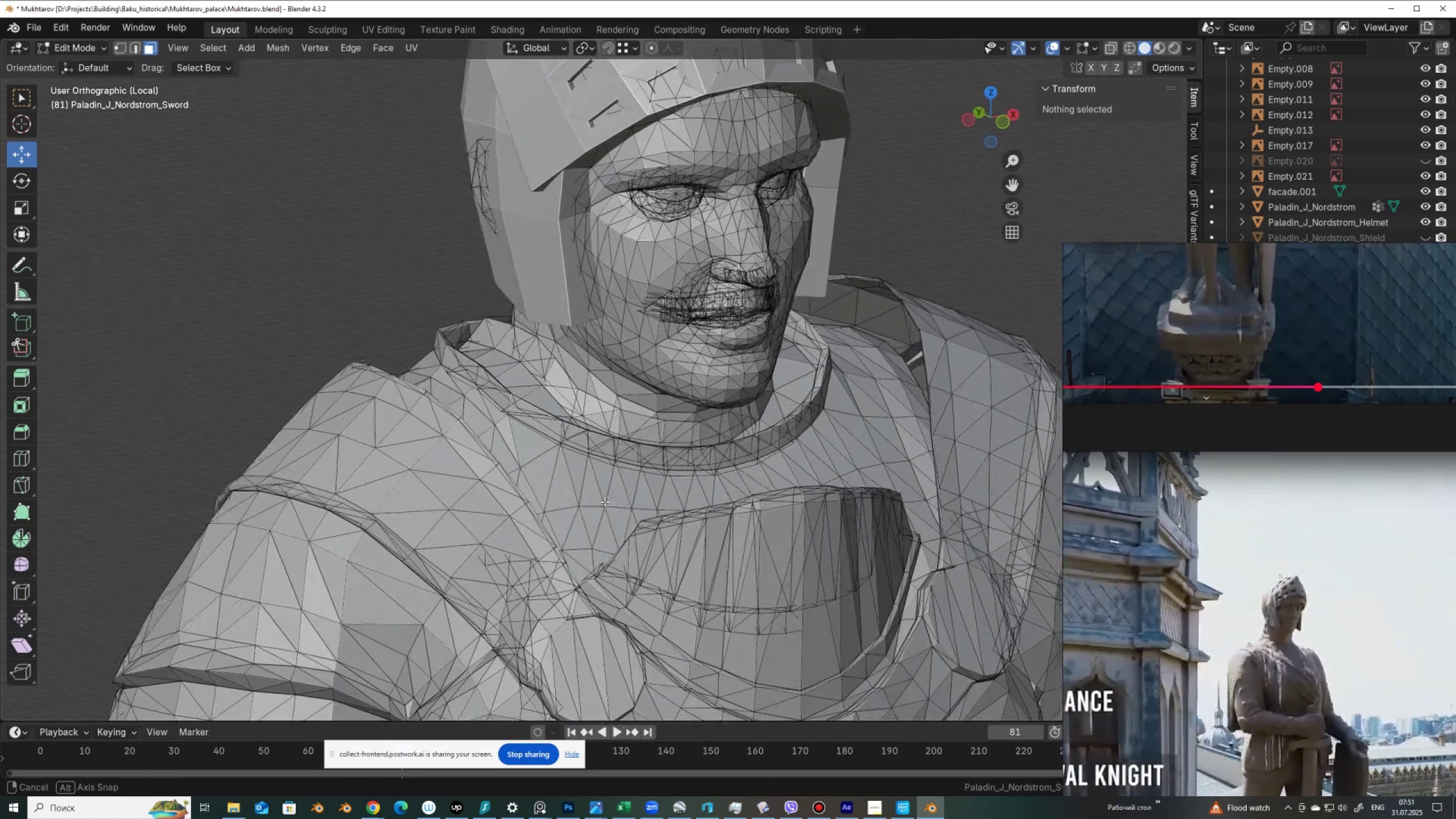 
hold_key(key=ShiftLeft, duration=0.45)
 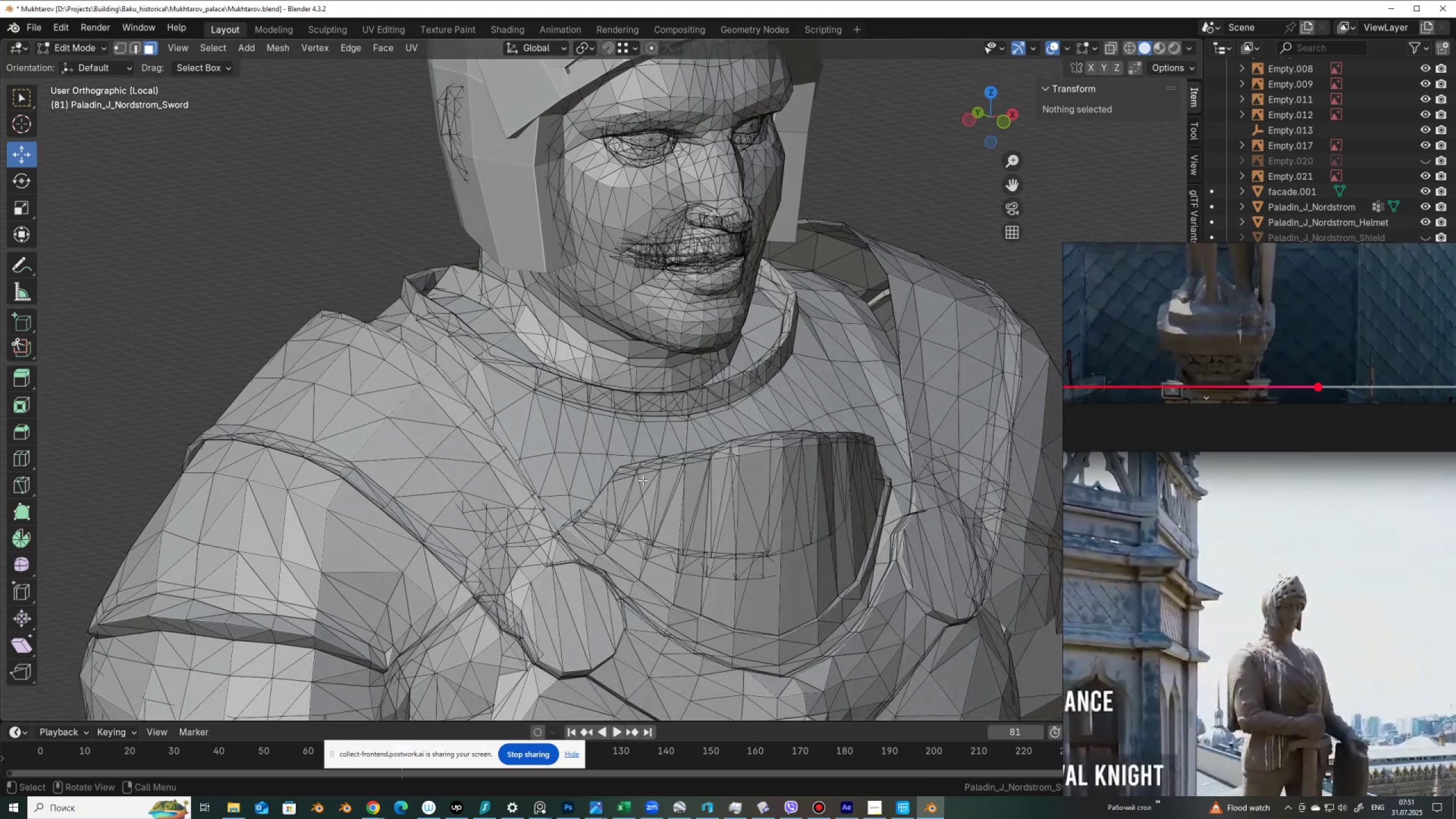 
key(Alt+AltLeft)
 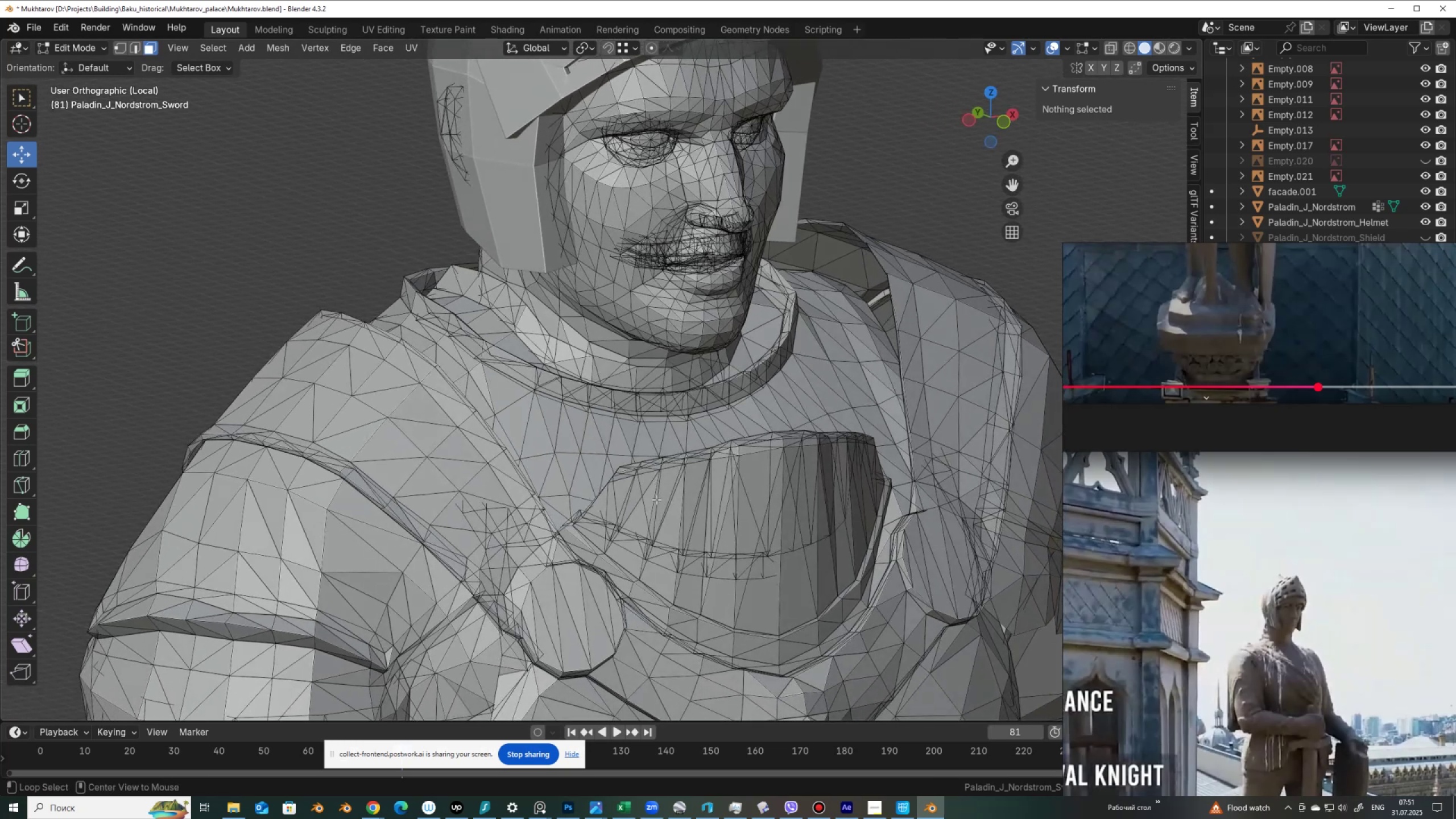 
key(Alt+Z)
 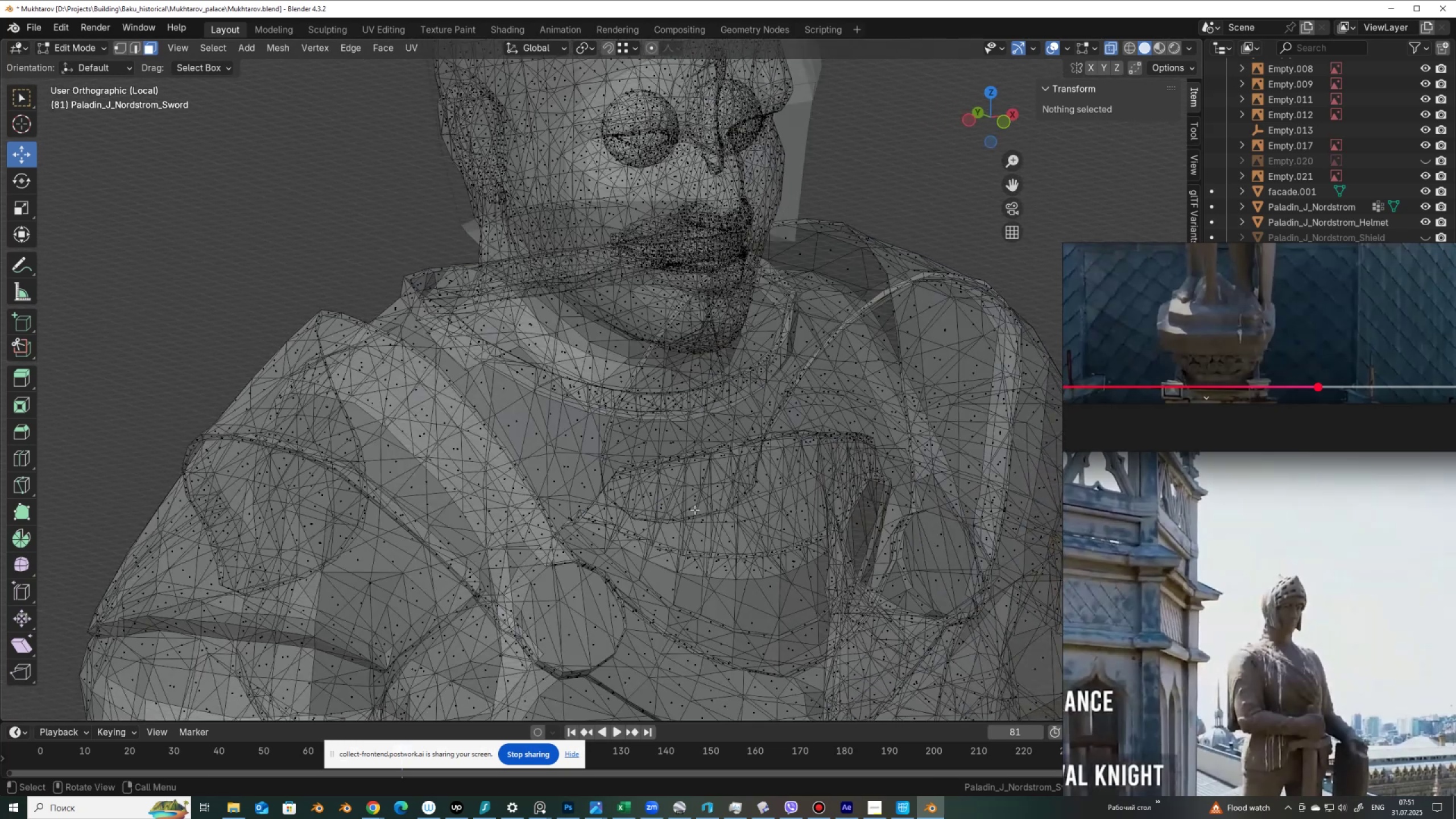 
key(Alt+Z)
 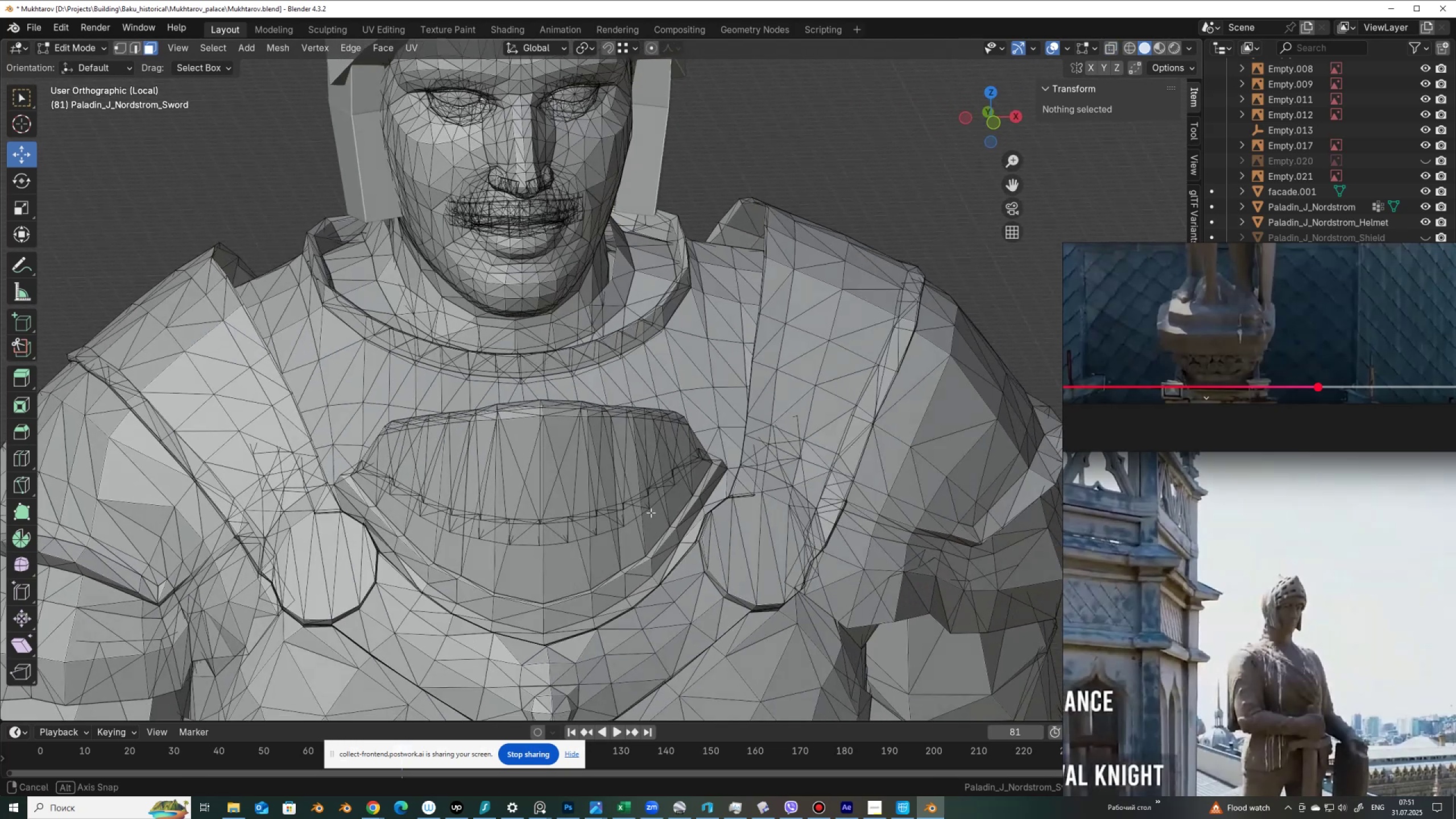 
key(Alt+AltLeft)
 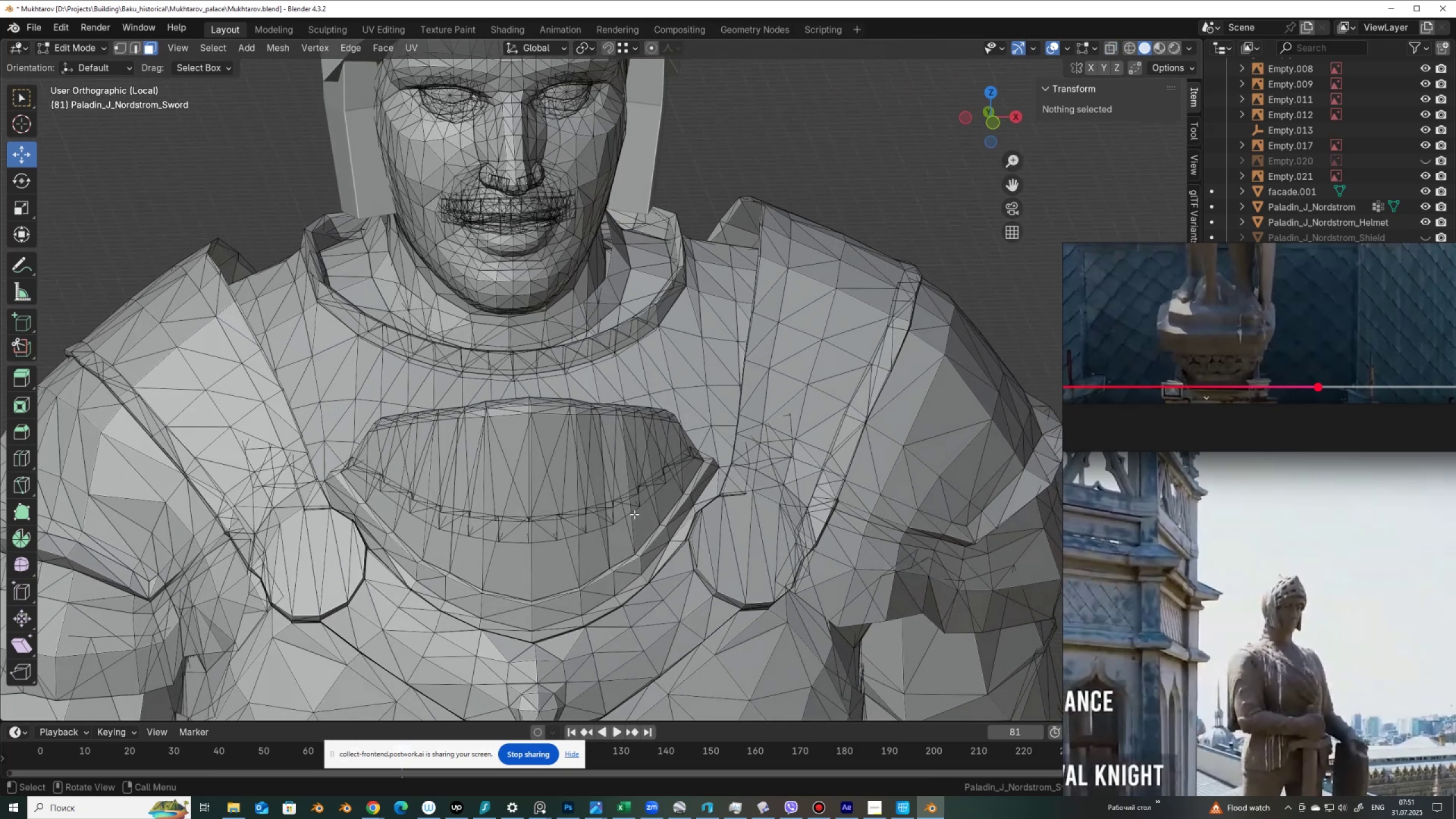 
left_click([565, 515])
 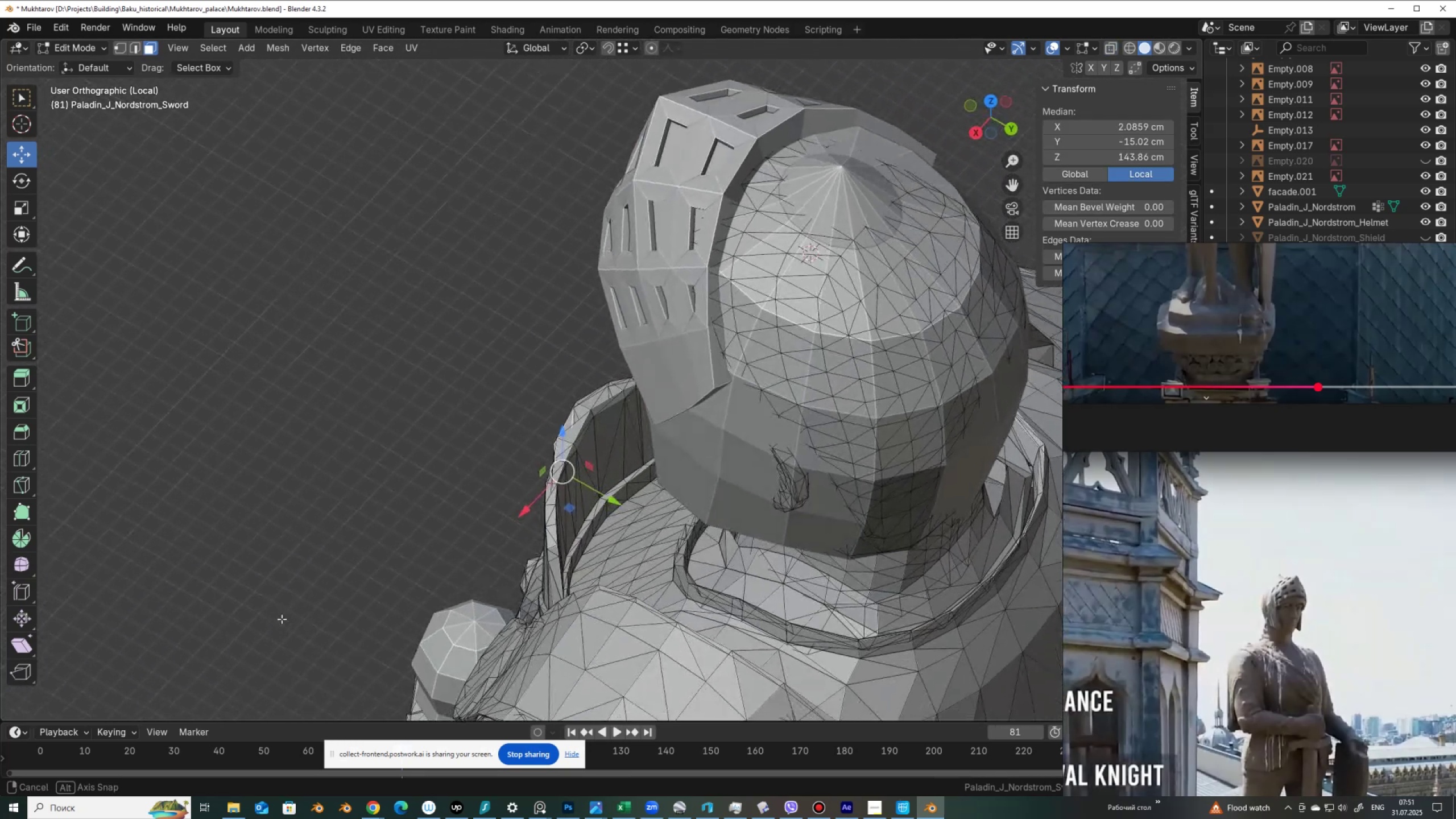 
scroll: coordinate [401, 592], scroll_direction: up, amount: 1.0
 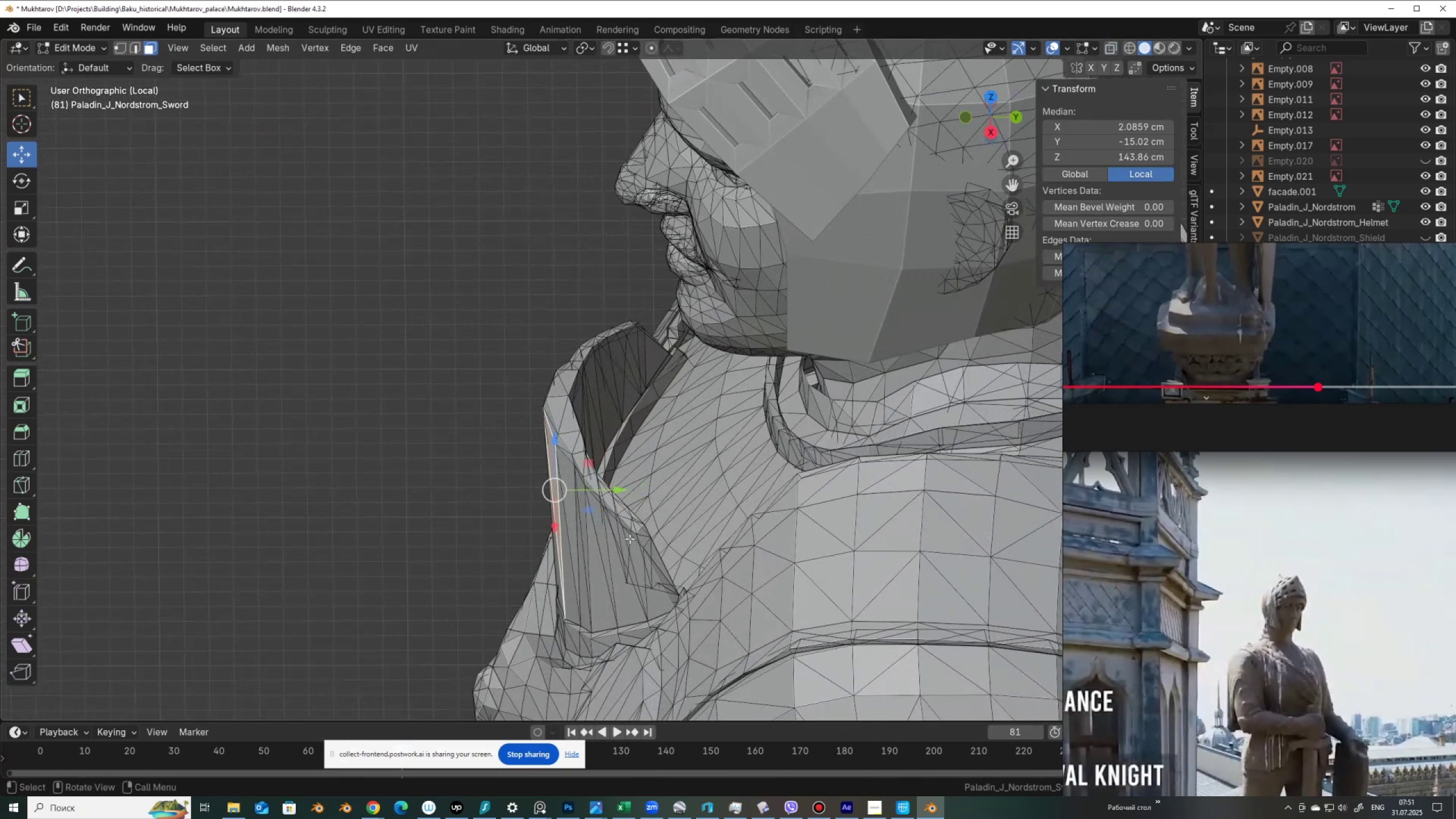 
hold_key(key=AltLeft, duration=0.54)
 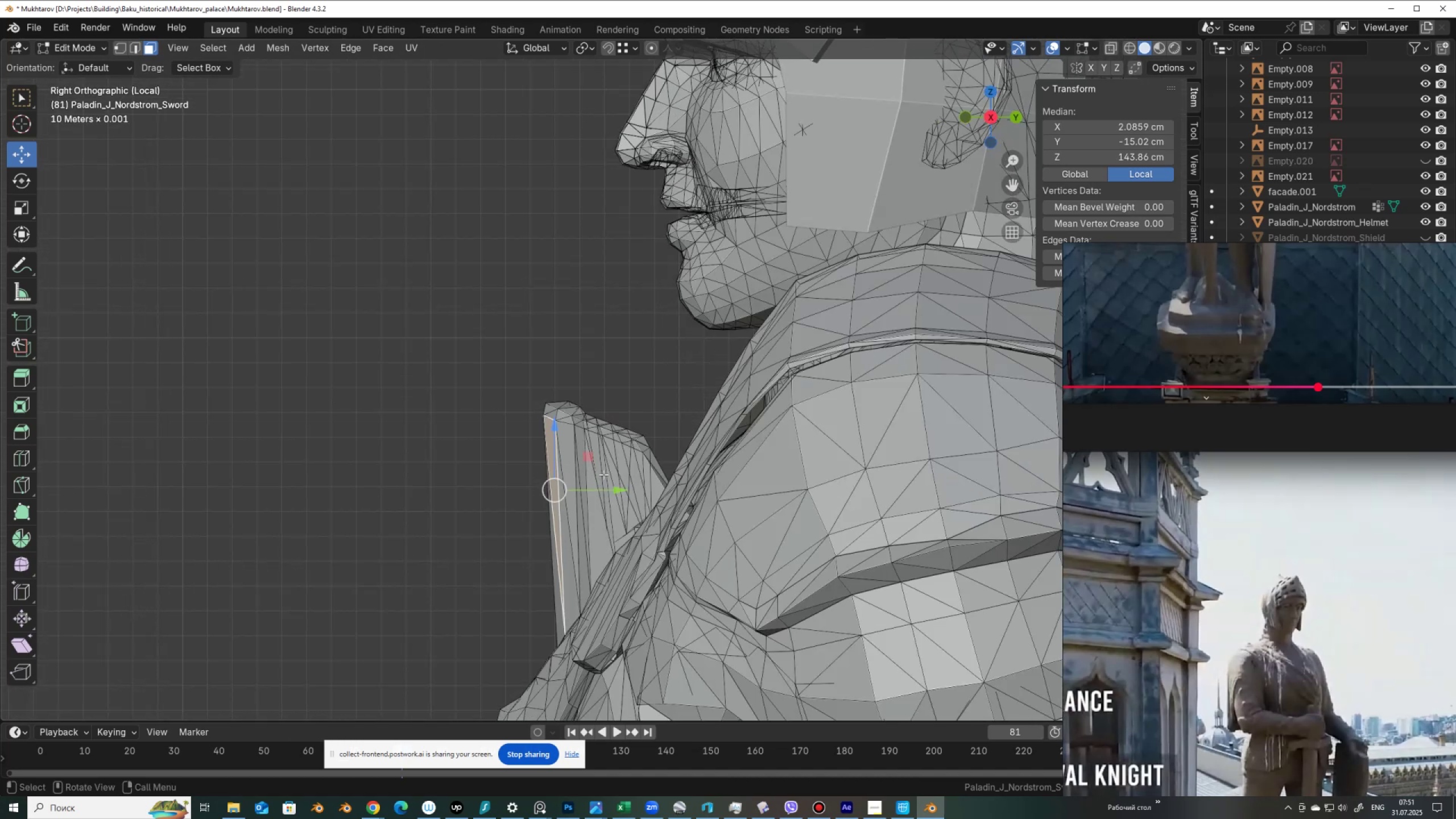 
key(Alt+AltLeft)
 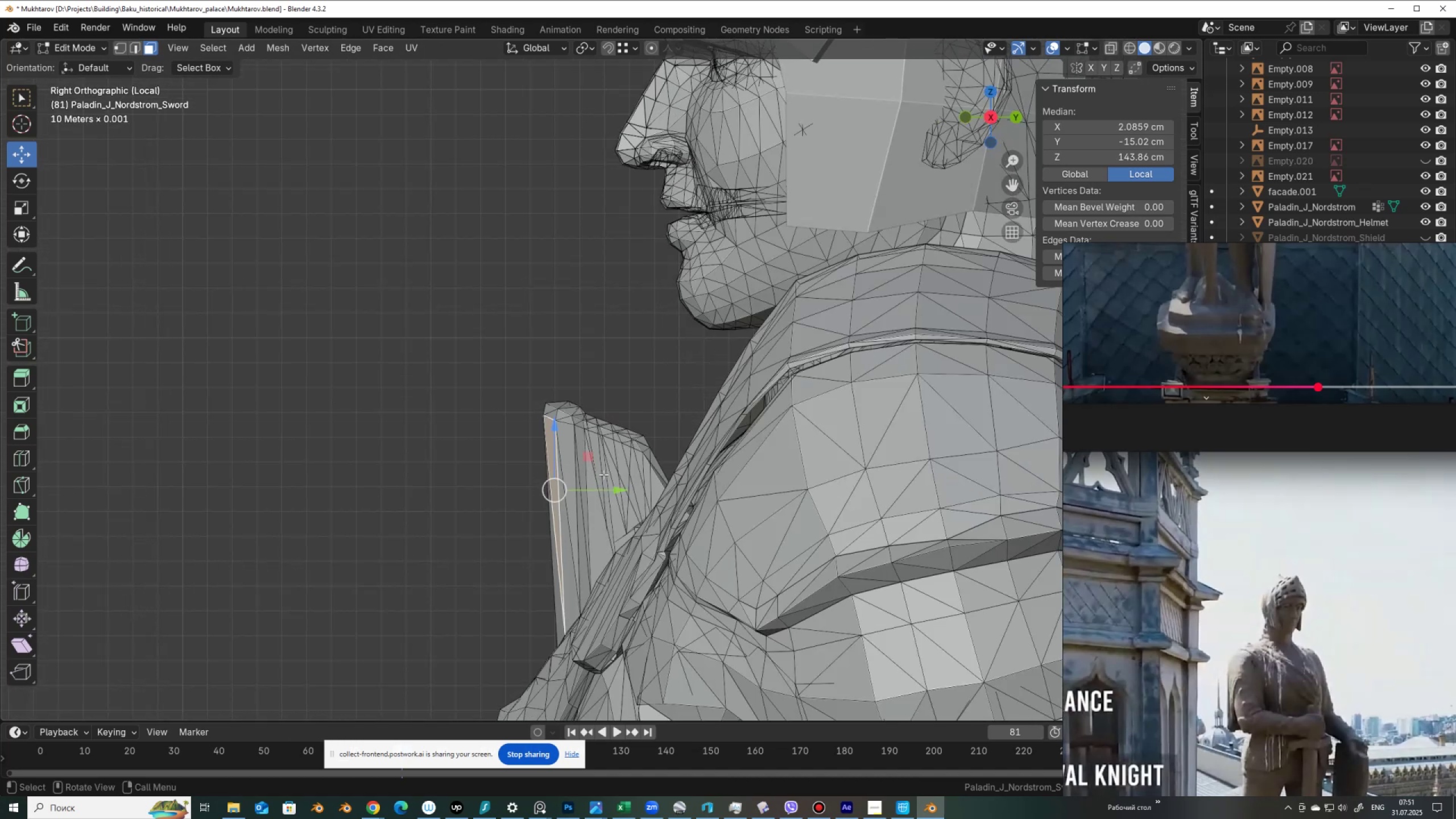 
key(Alt+Z)
 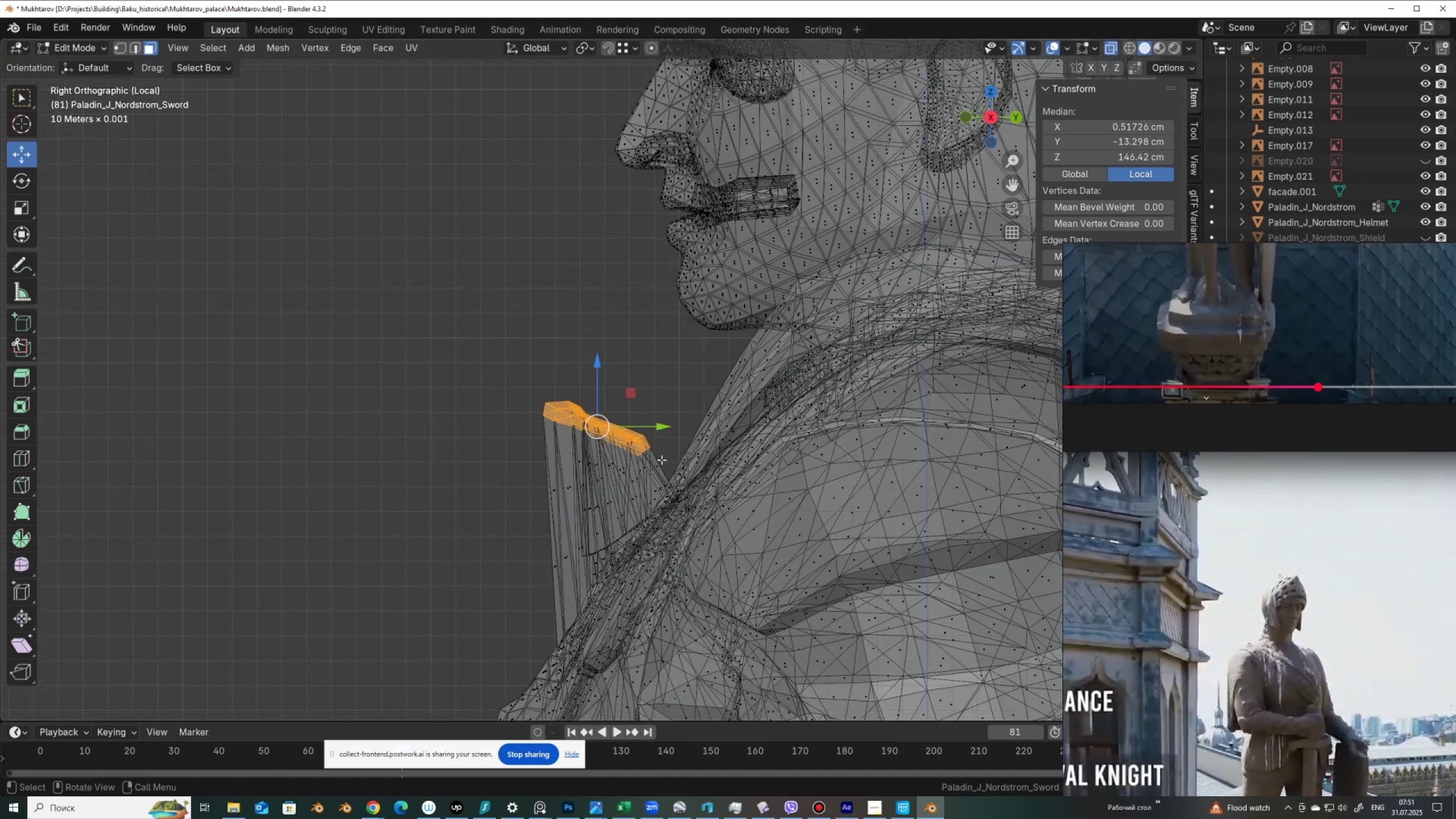 
key(Control+NumpadAdd)
 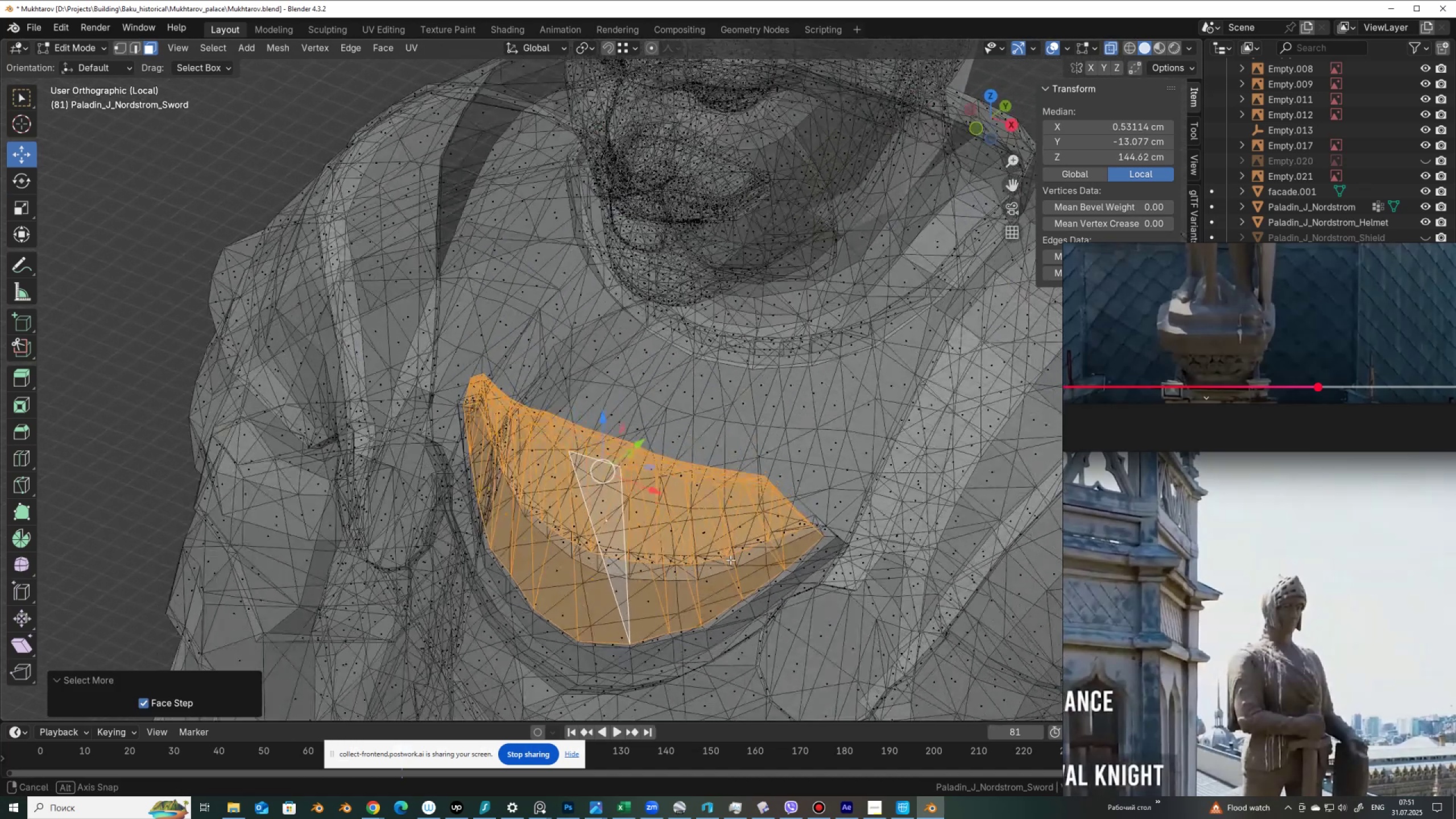 
key(Alt+AltLeft)
 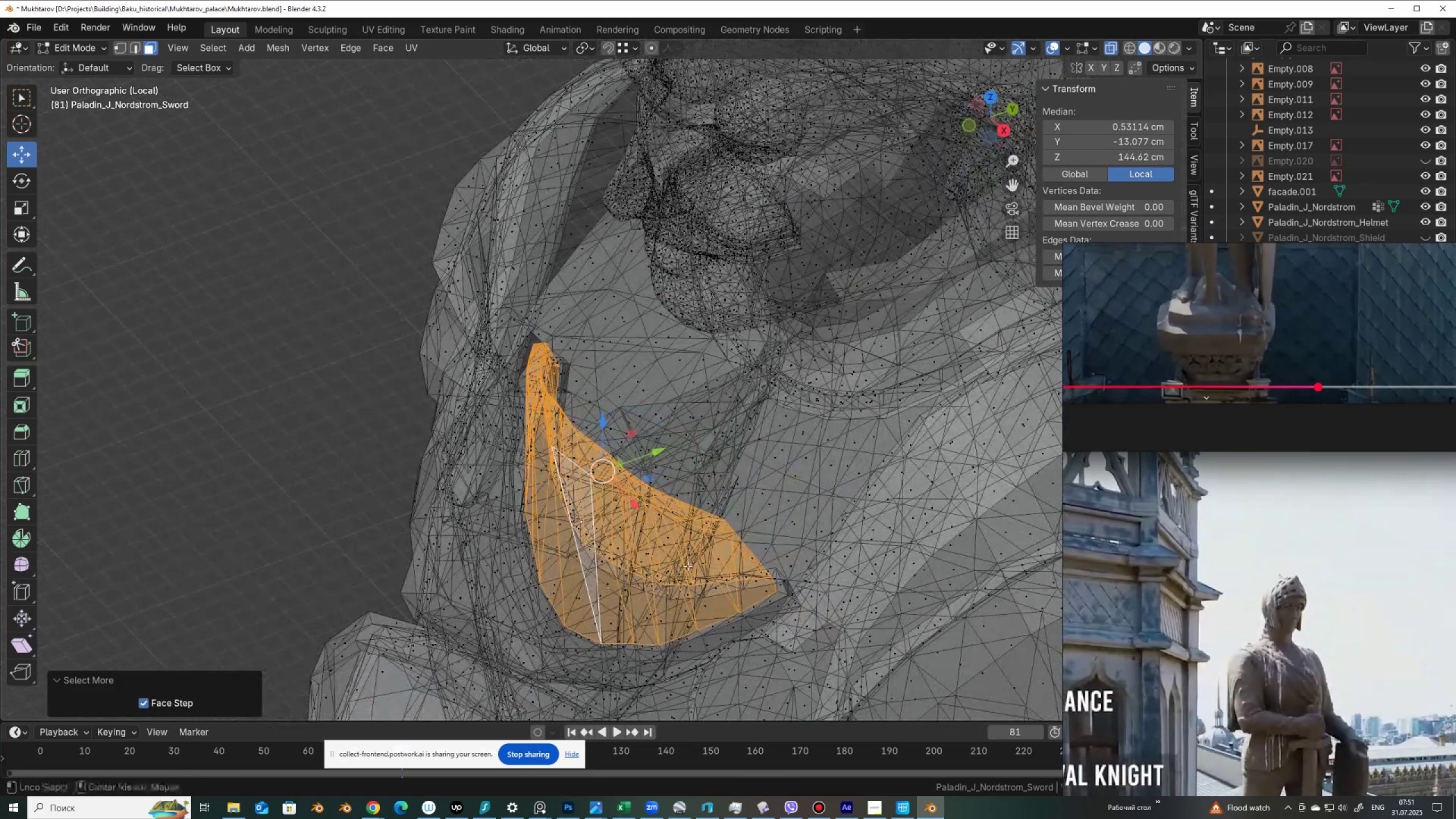 
key(Alt+Z)
 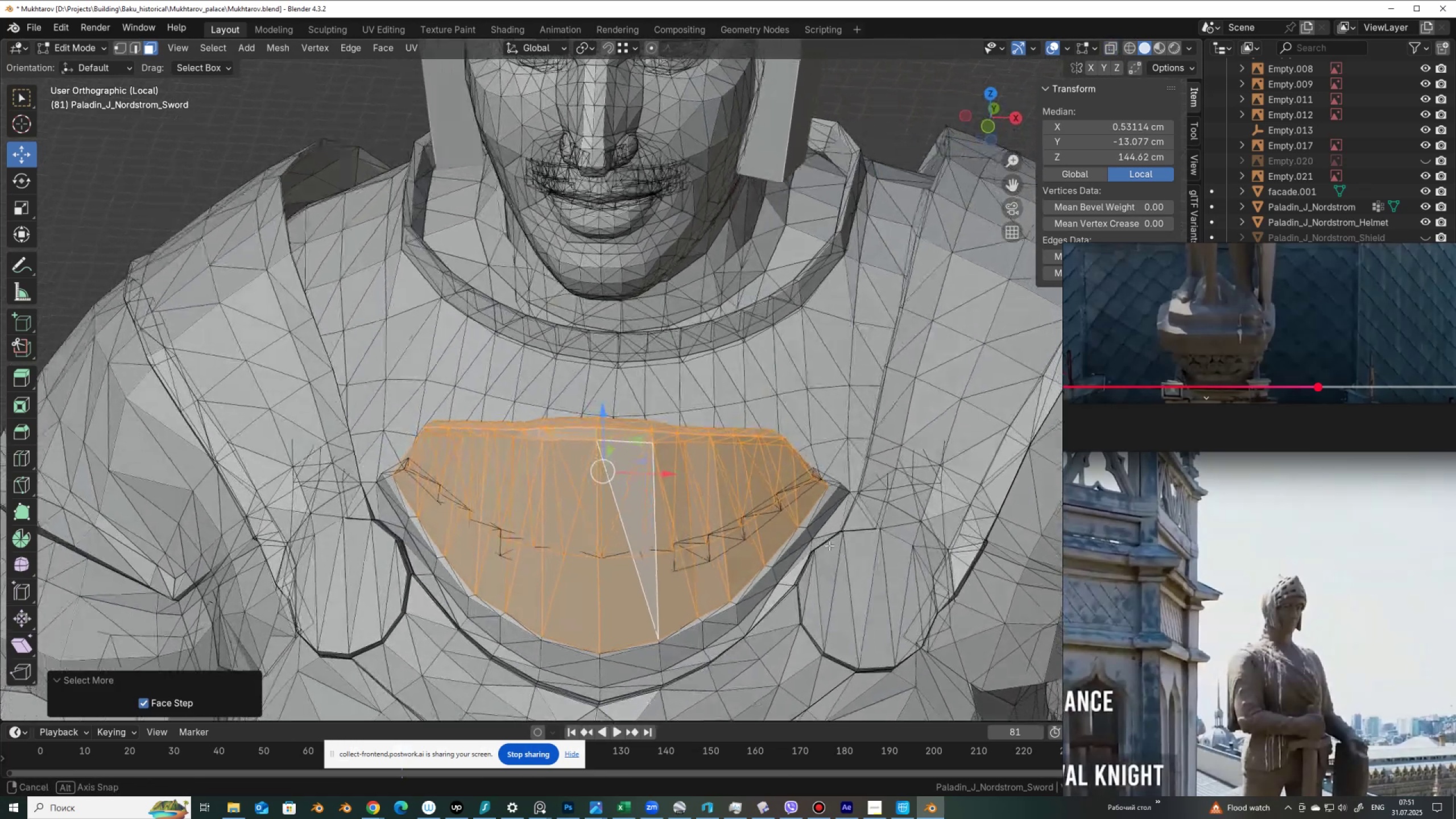 
key(Control+NumpadAdd)
 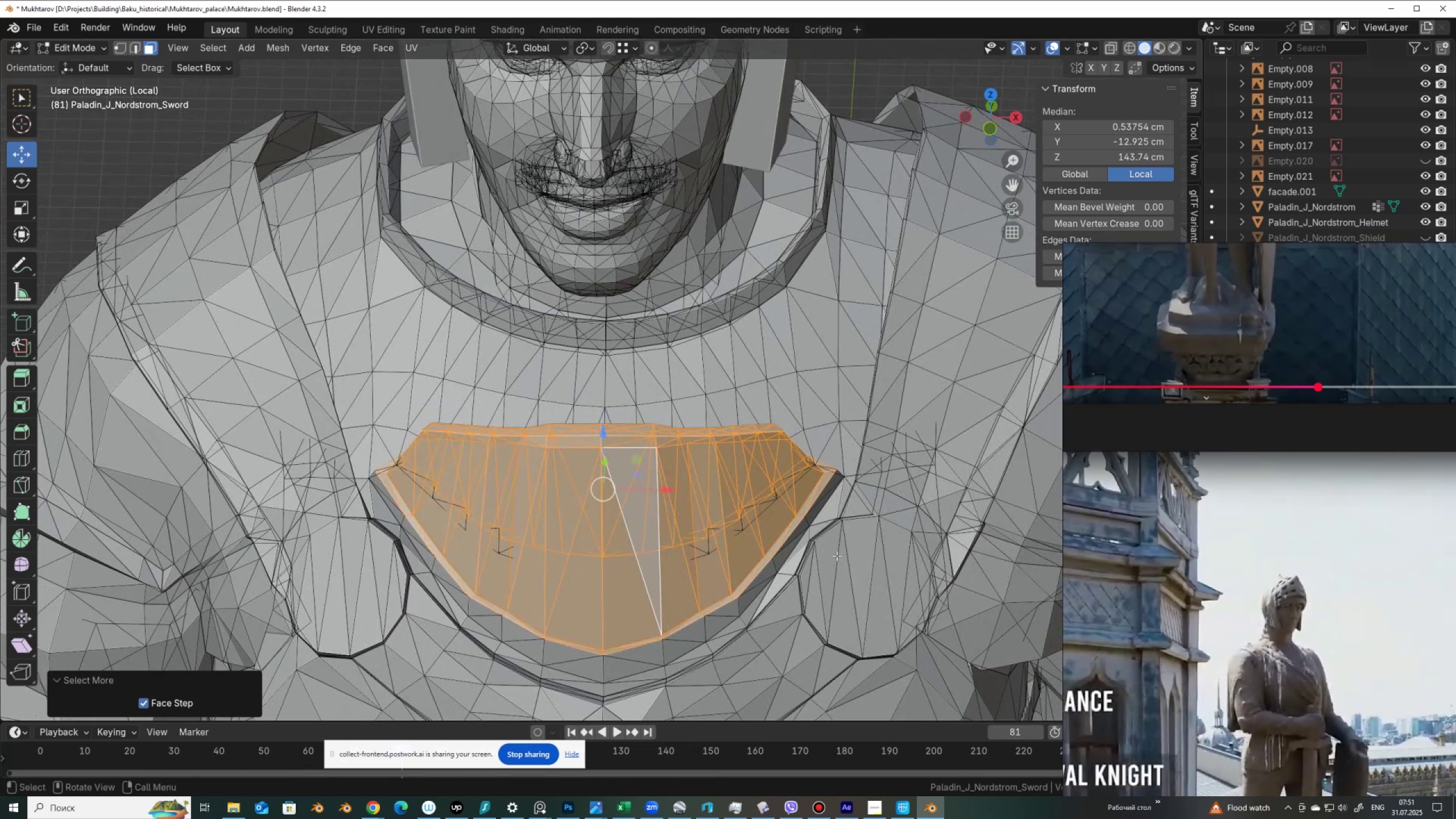 
key(Control+NumpadAdd)
 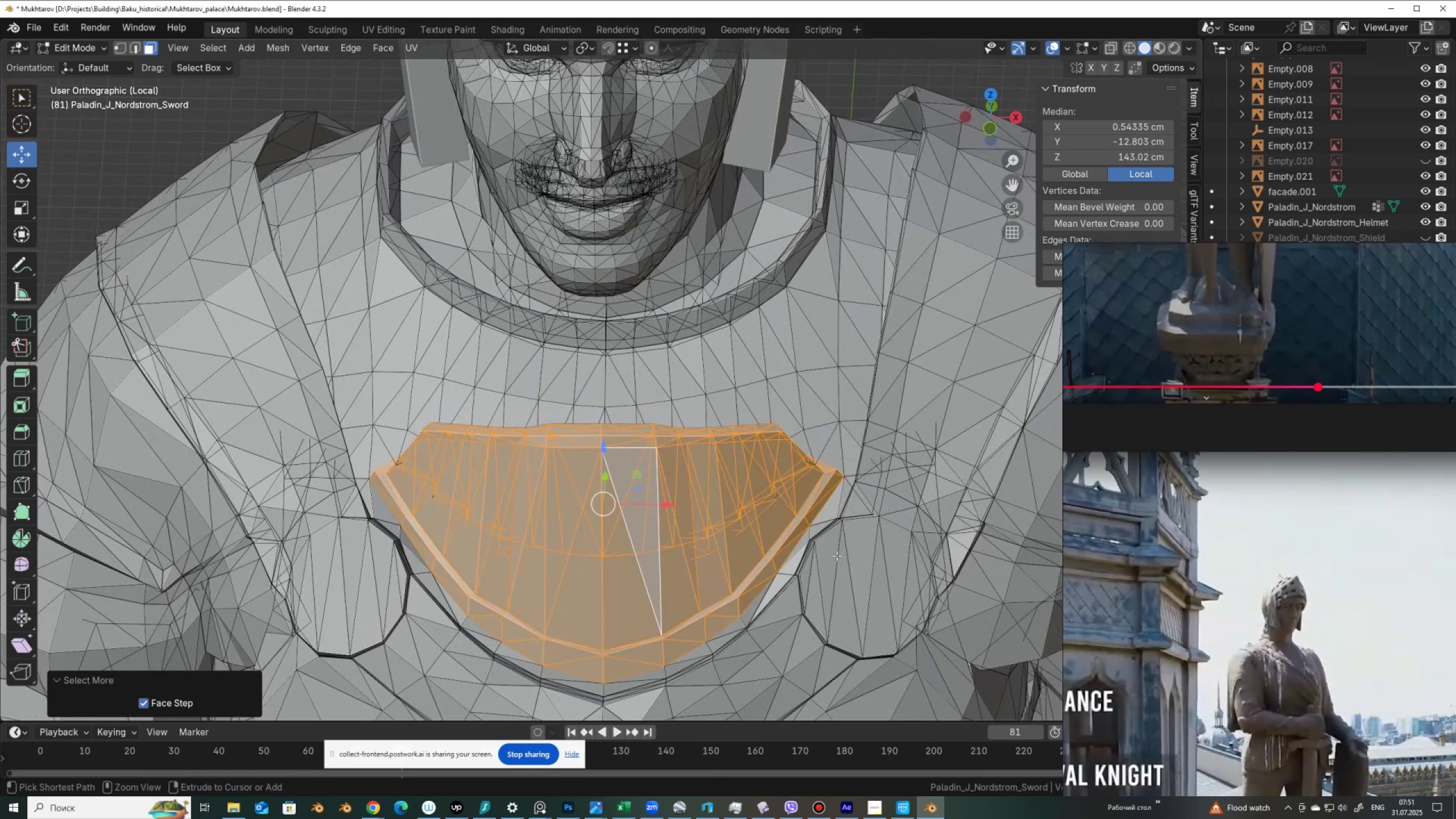 
key(Control+NumpadAdd)
 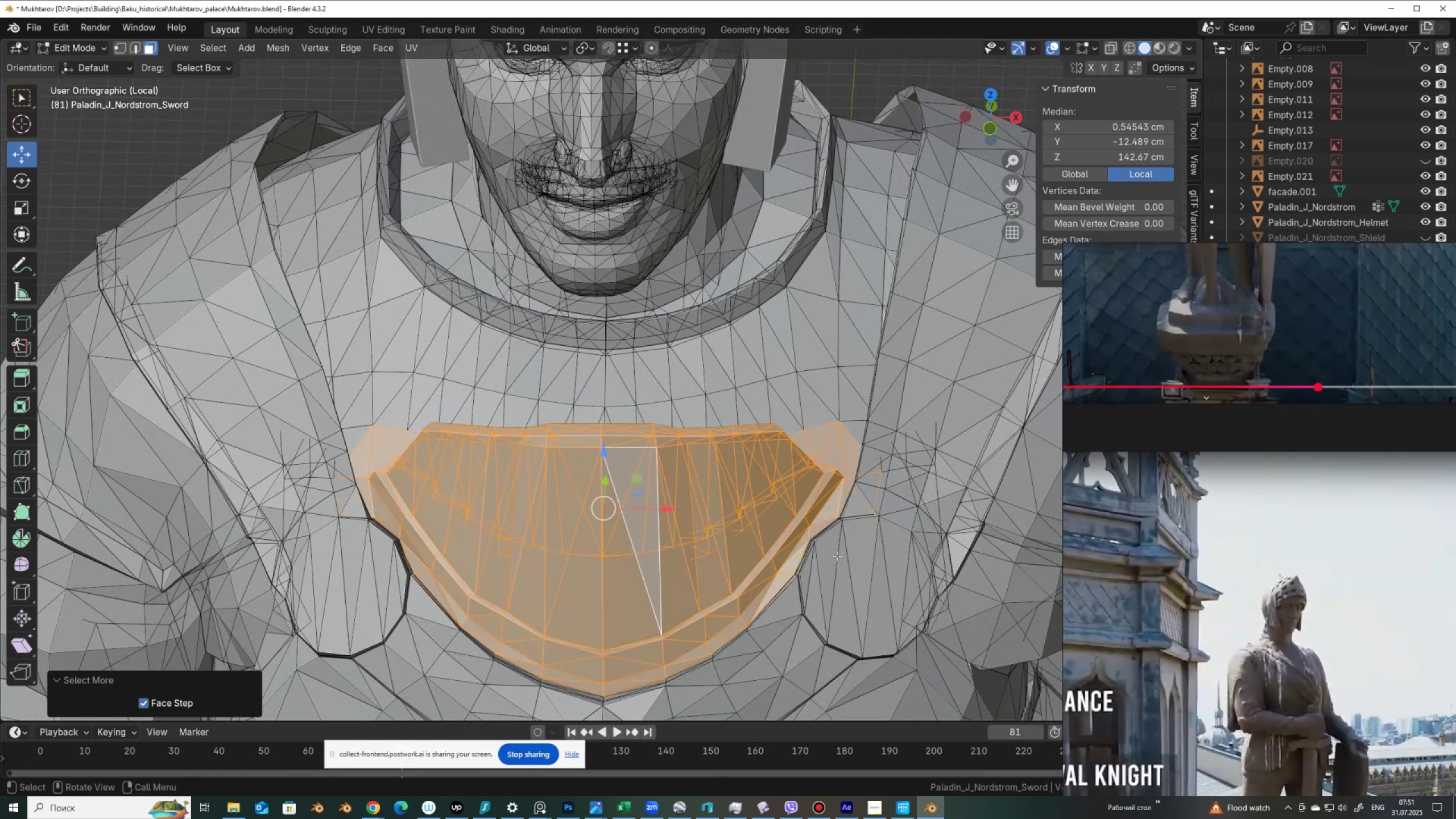 
key(Control+Z)
 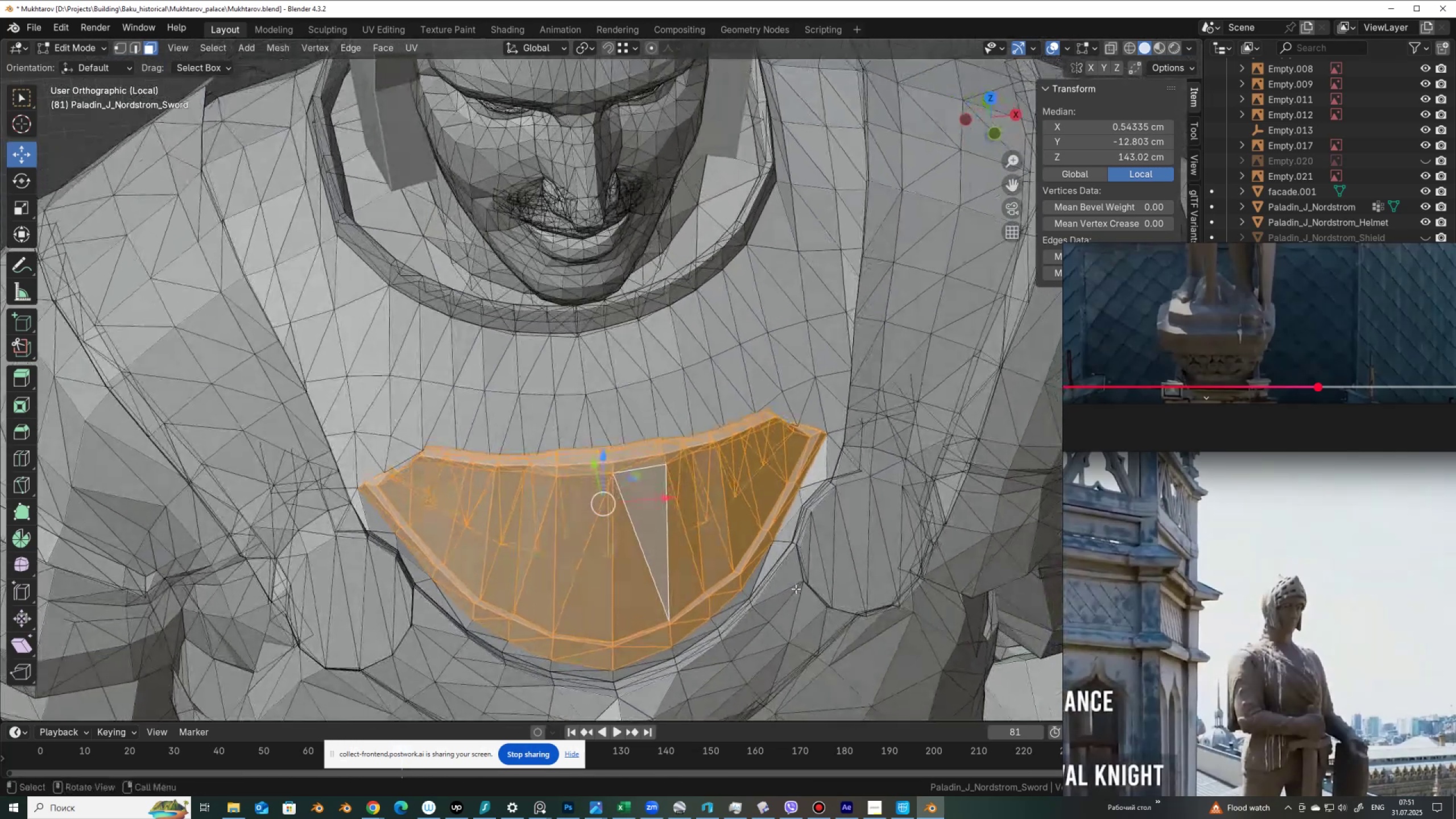 
key(X)
 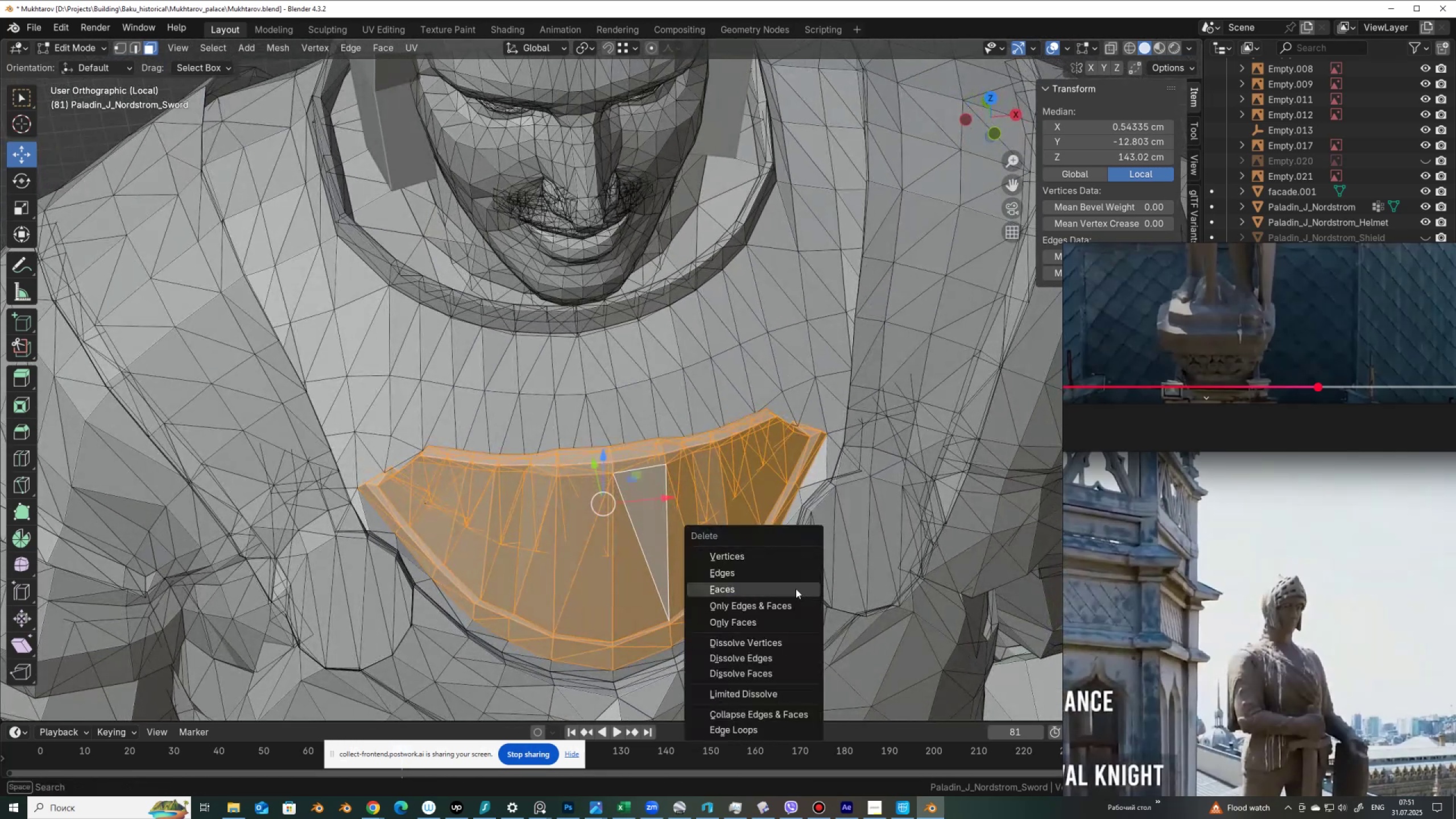 
left_click([796, 589])
 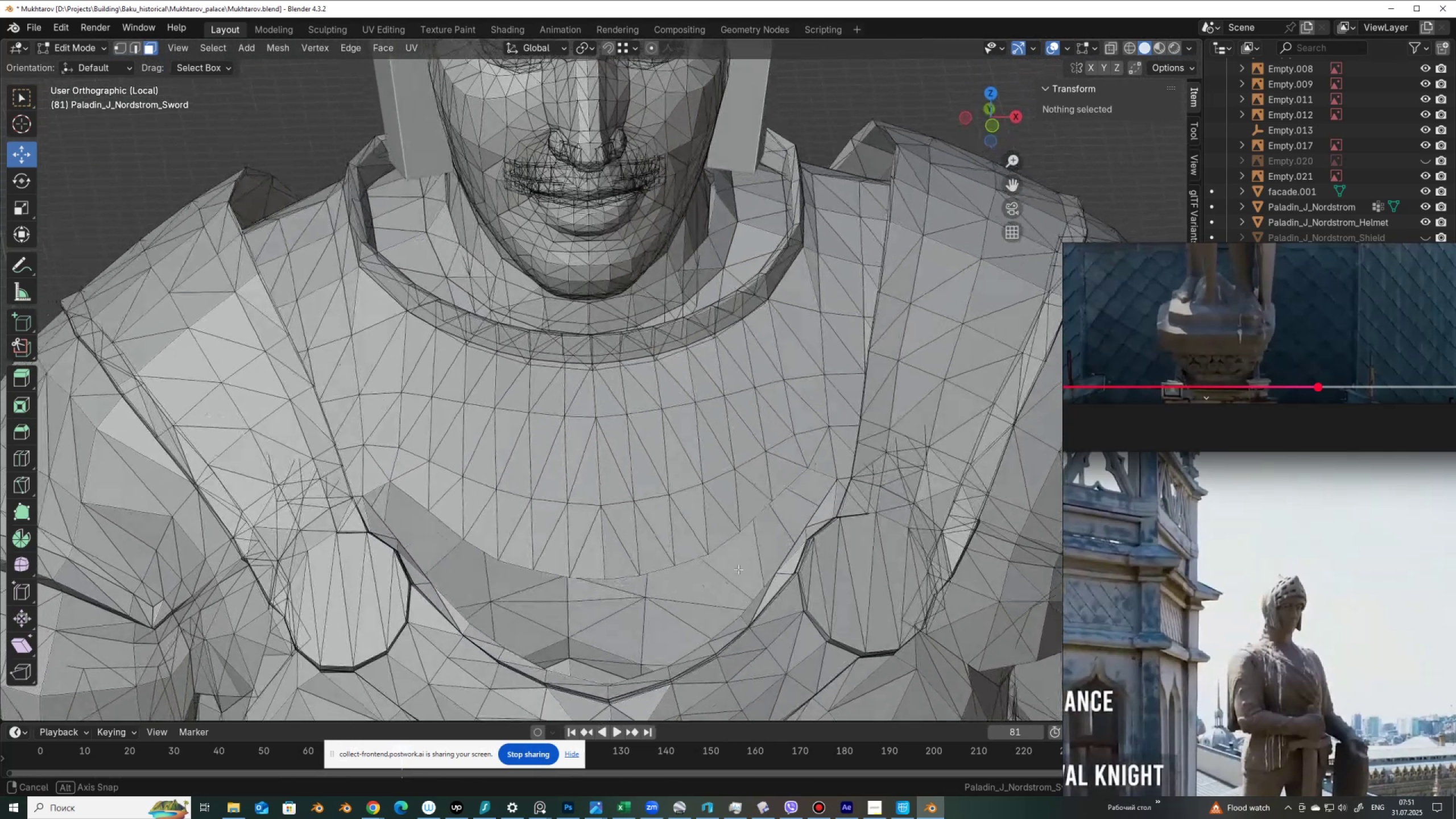 
key(2)
 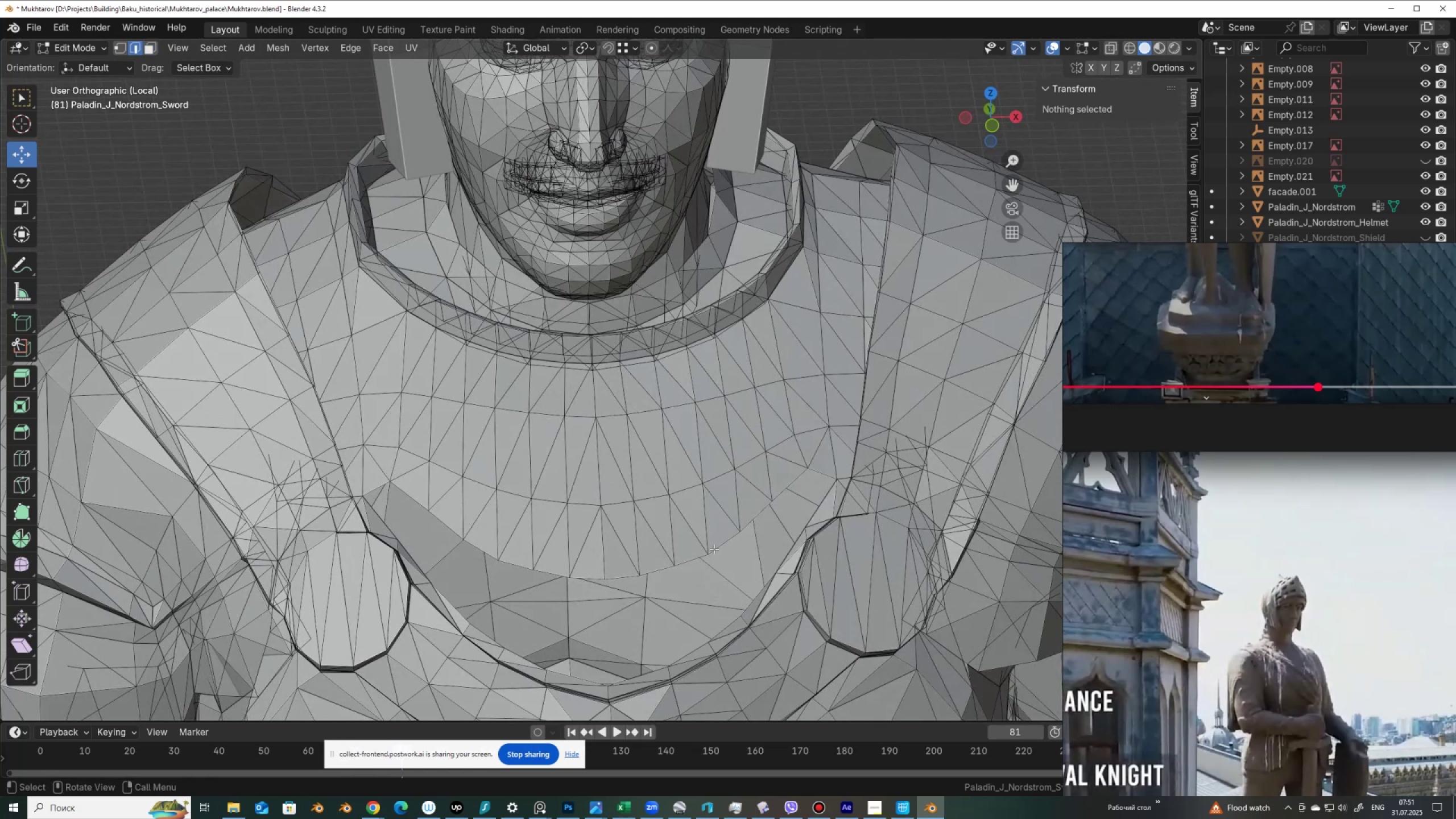 
hold_key(key=AltLeft, duration=1.13)
left_click([667, 568])
 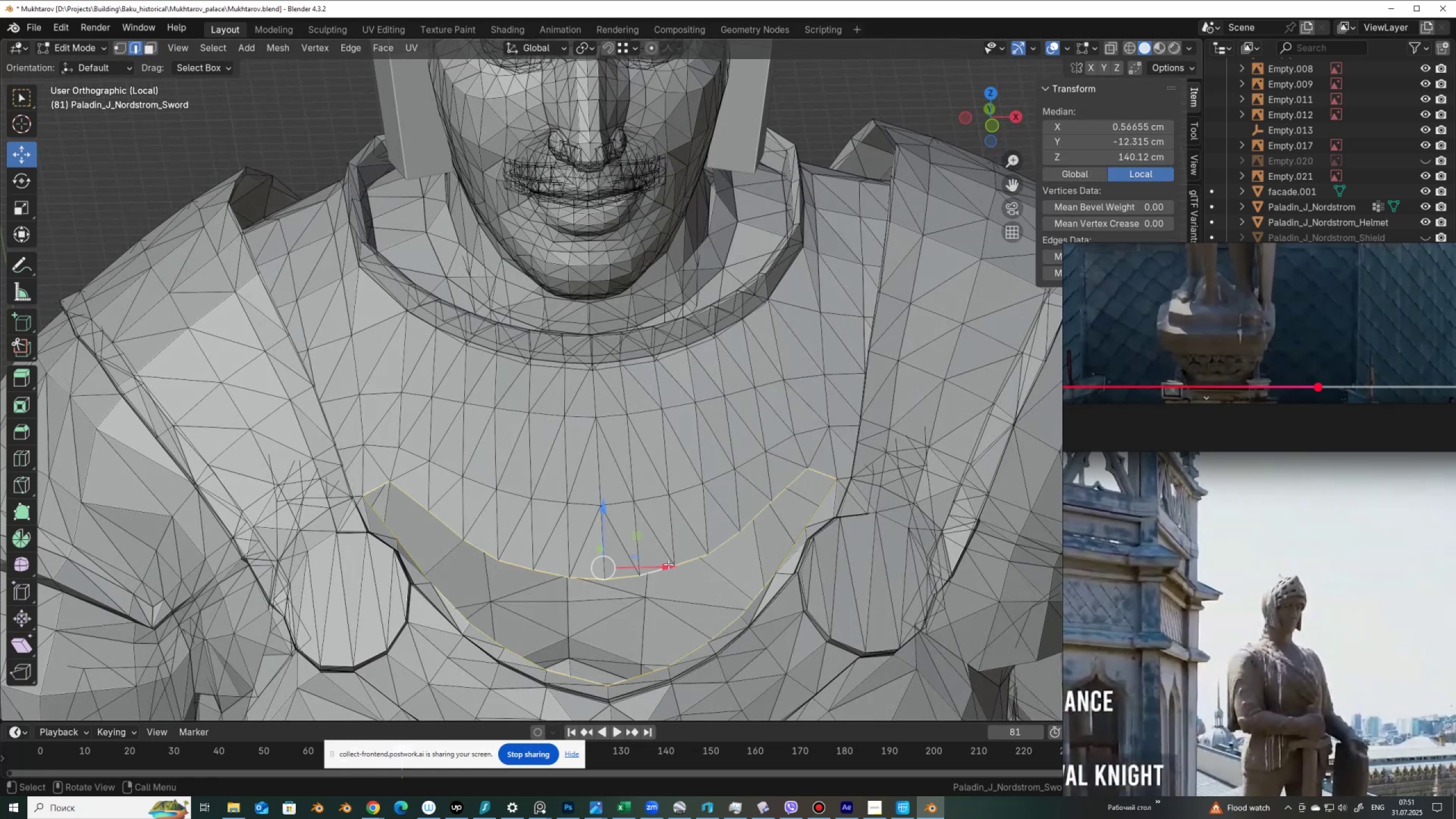 
key(Alt+AltLeft)
 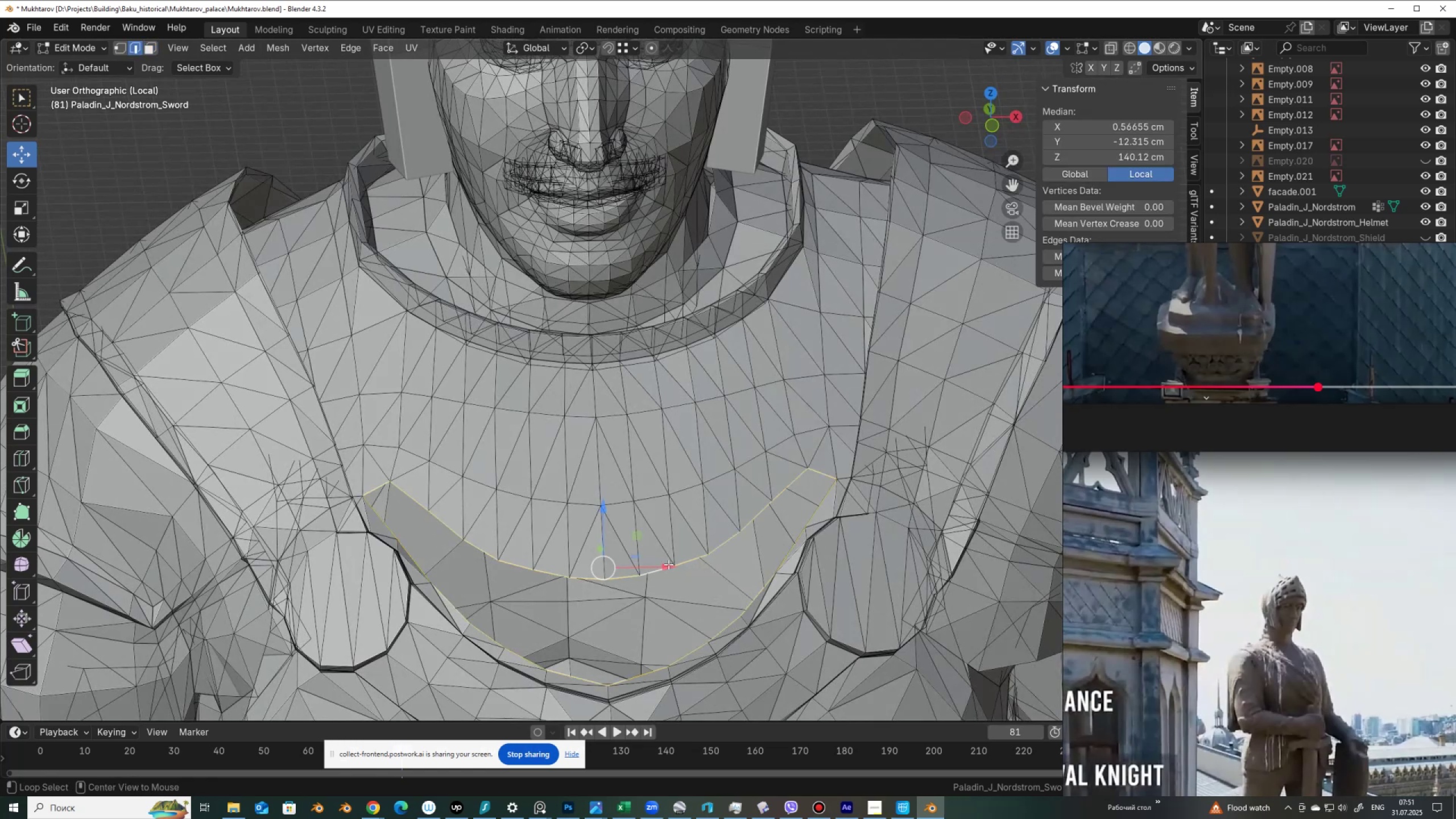 
key(Alt+F)
 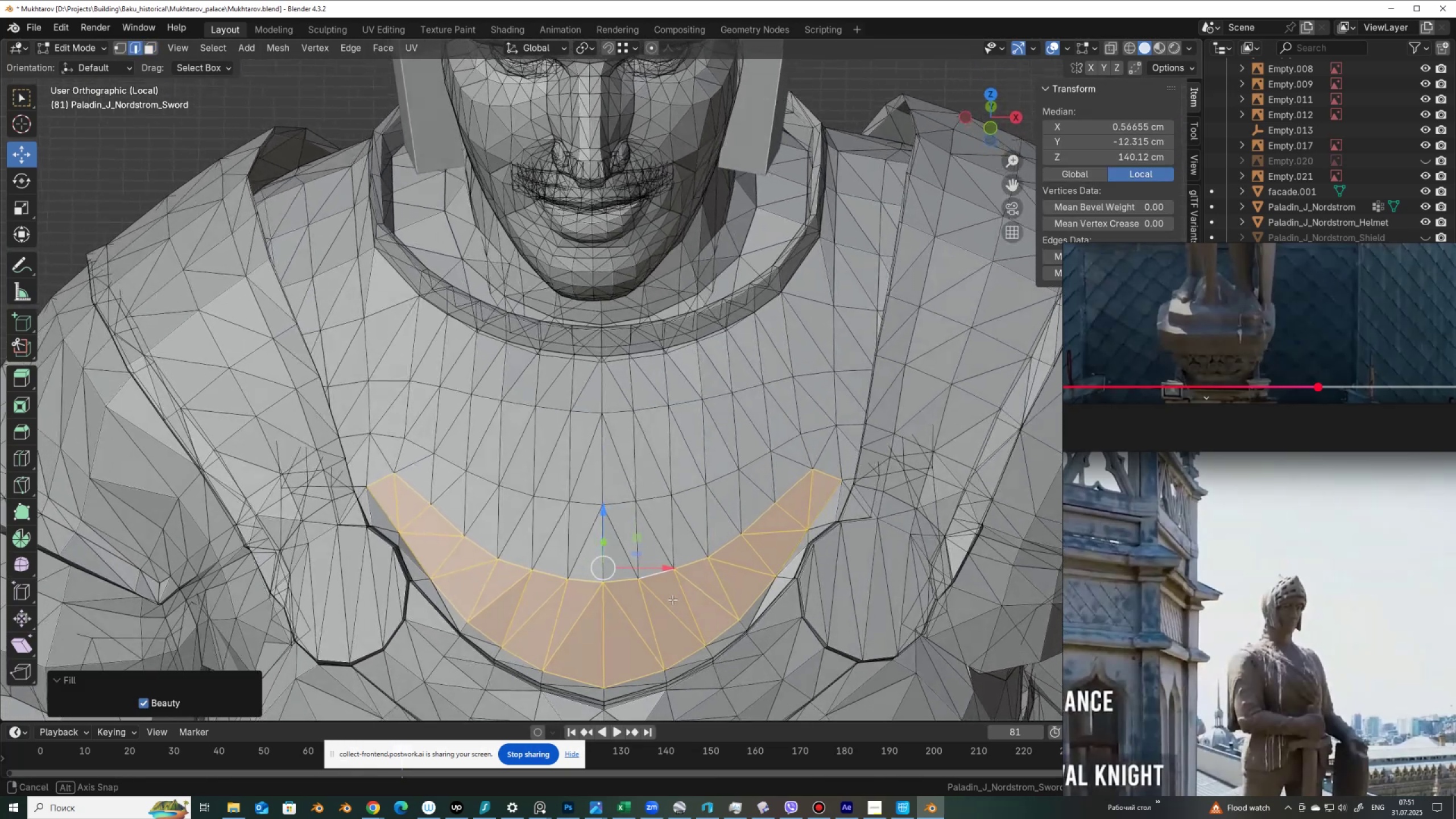 
key(Control+S)
 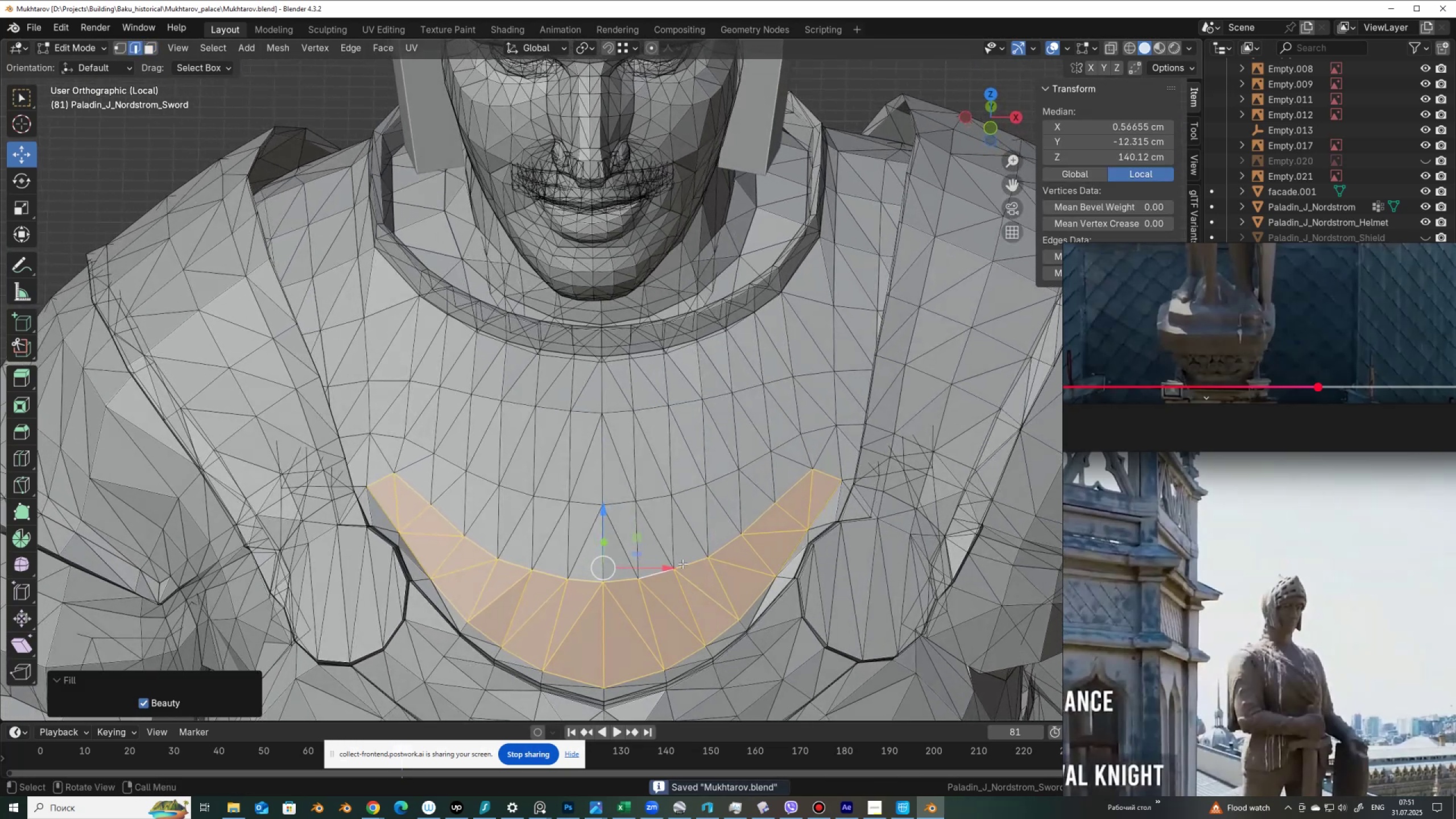 
scroll: coordinate [687, 486], scroll_direction: down, amount: 6.0
 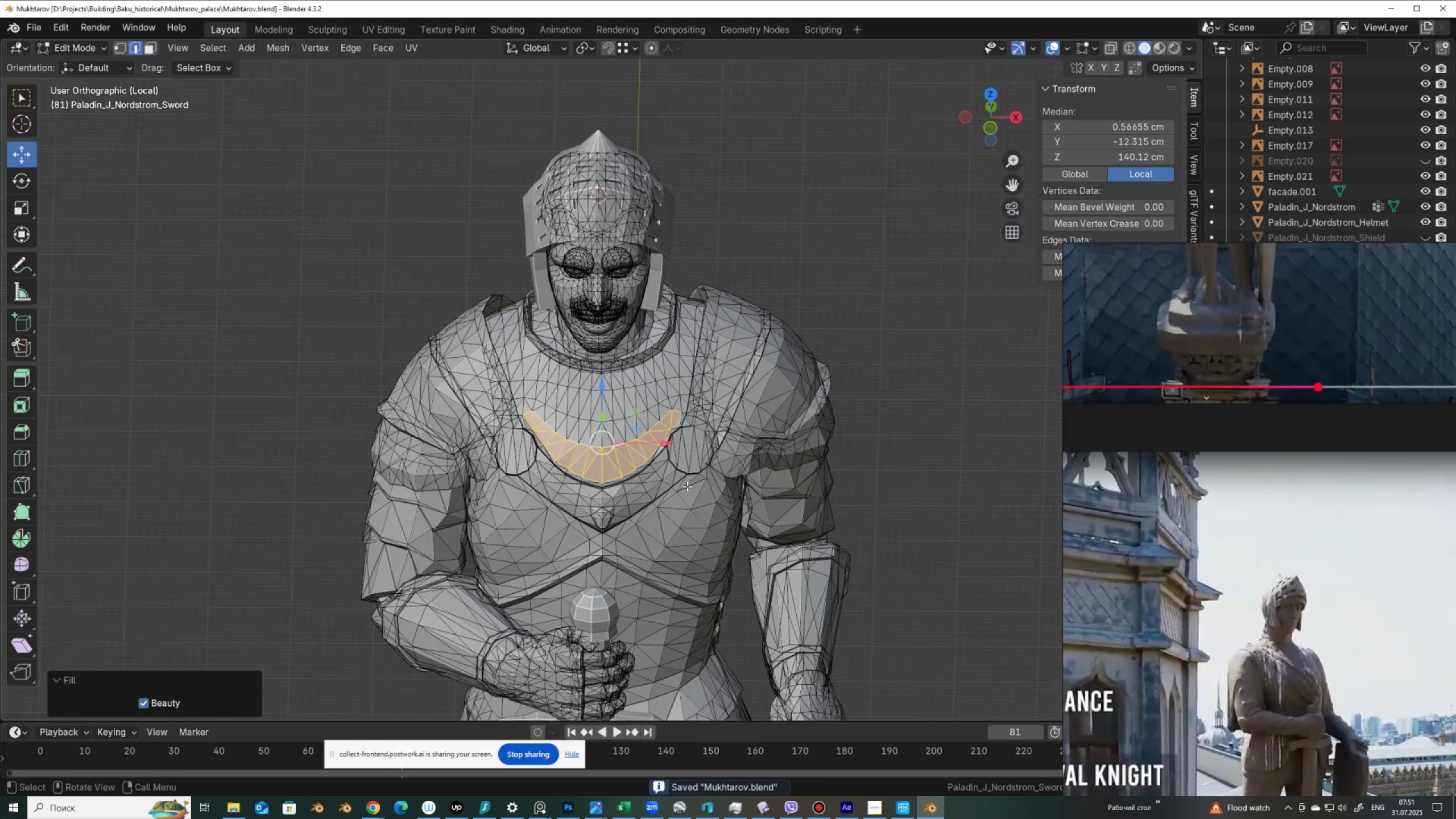 
key(Tab)
 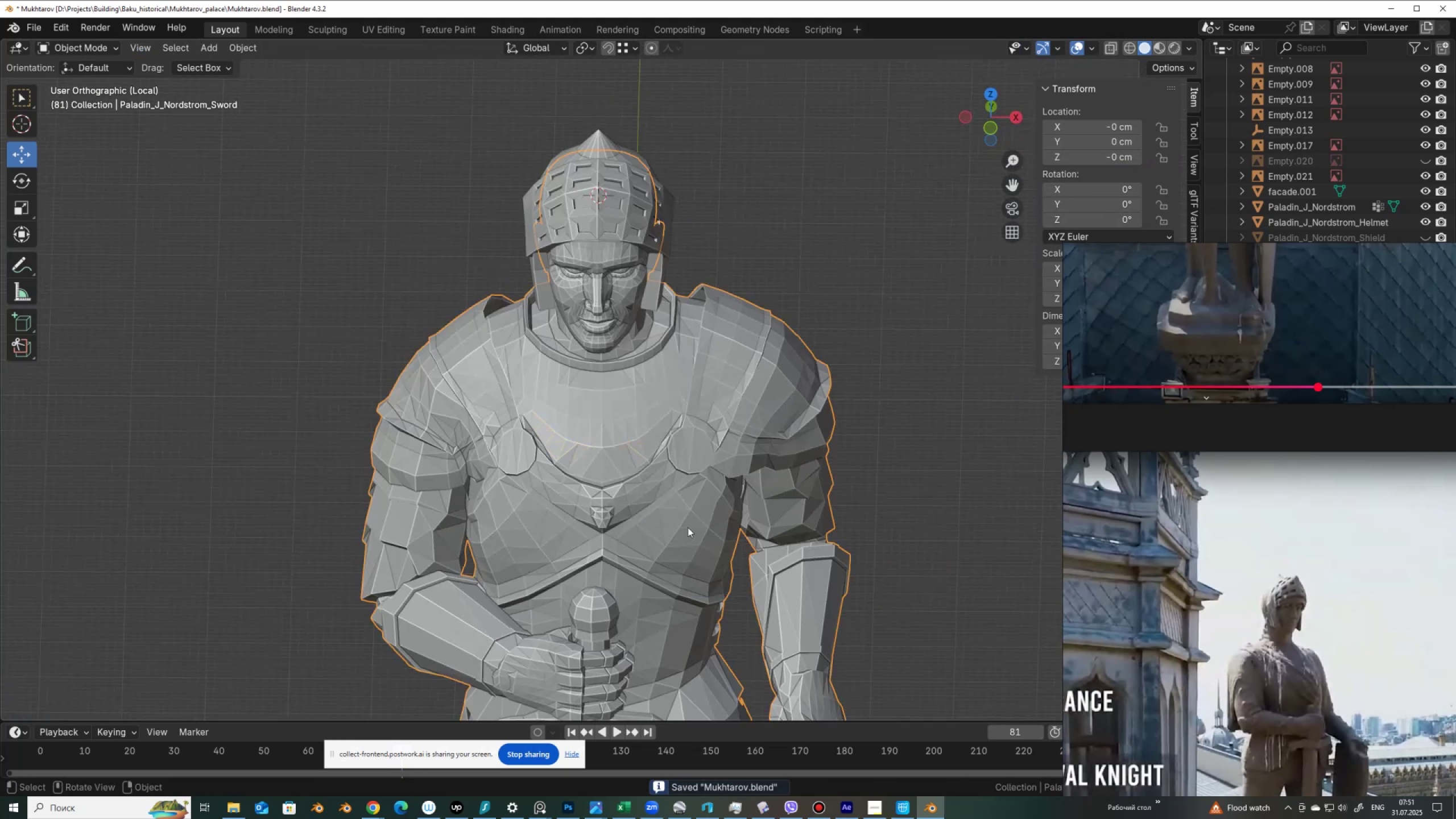 
scroll: coordinate [784, 488], scroll_direction: down, amount: 3.0
 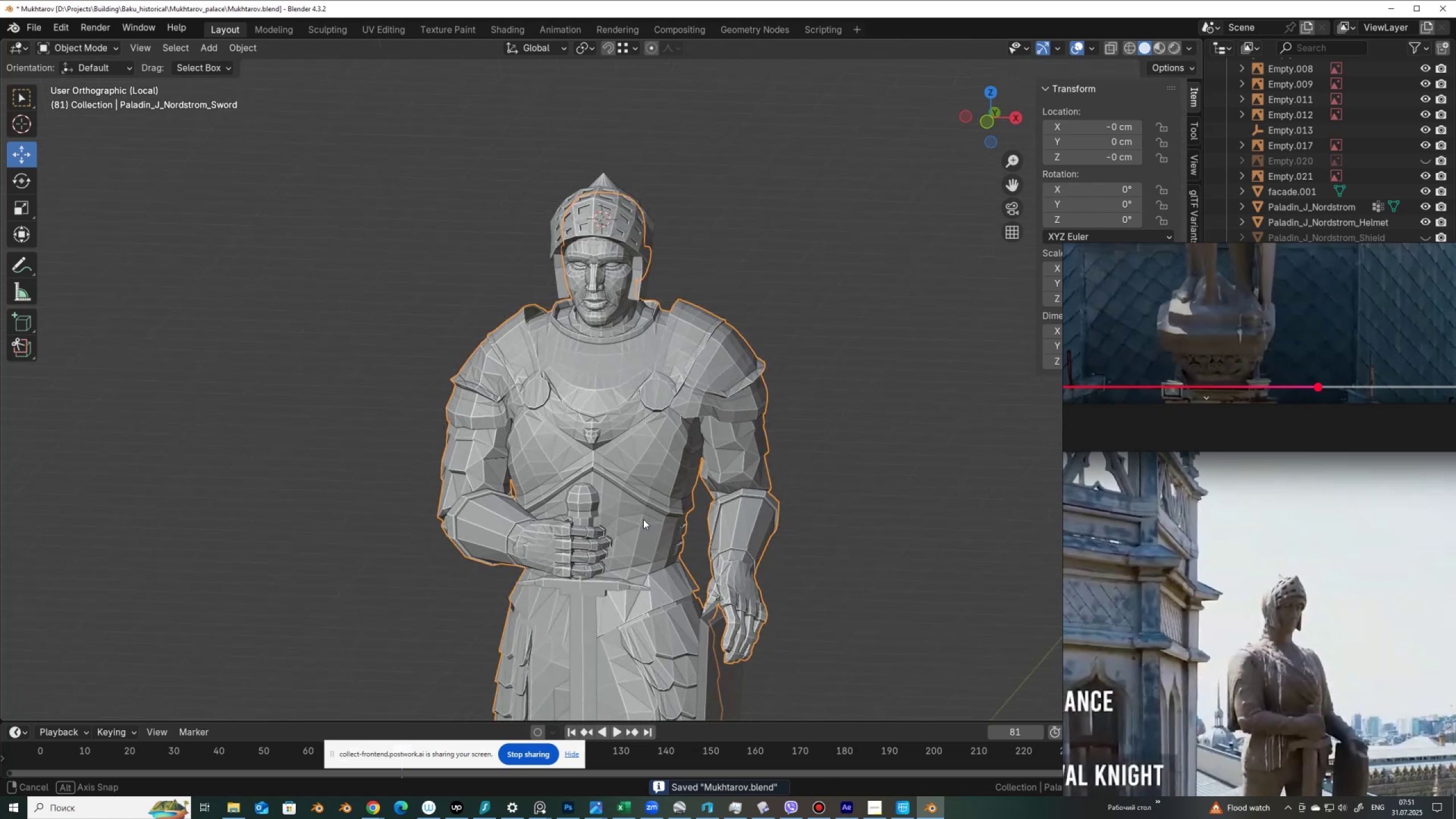 
scroll: coordinate [613, 517], scroll_direction: up, amount: 5.0
 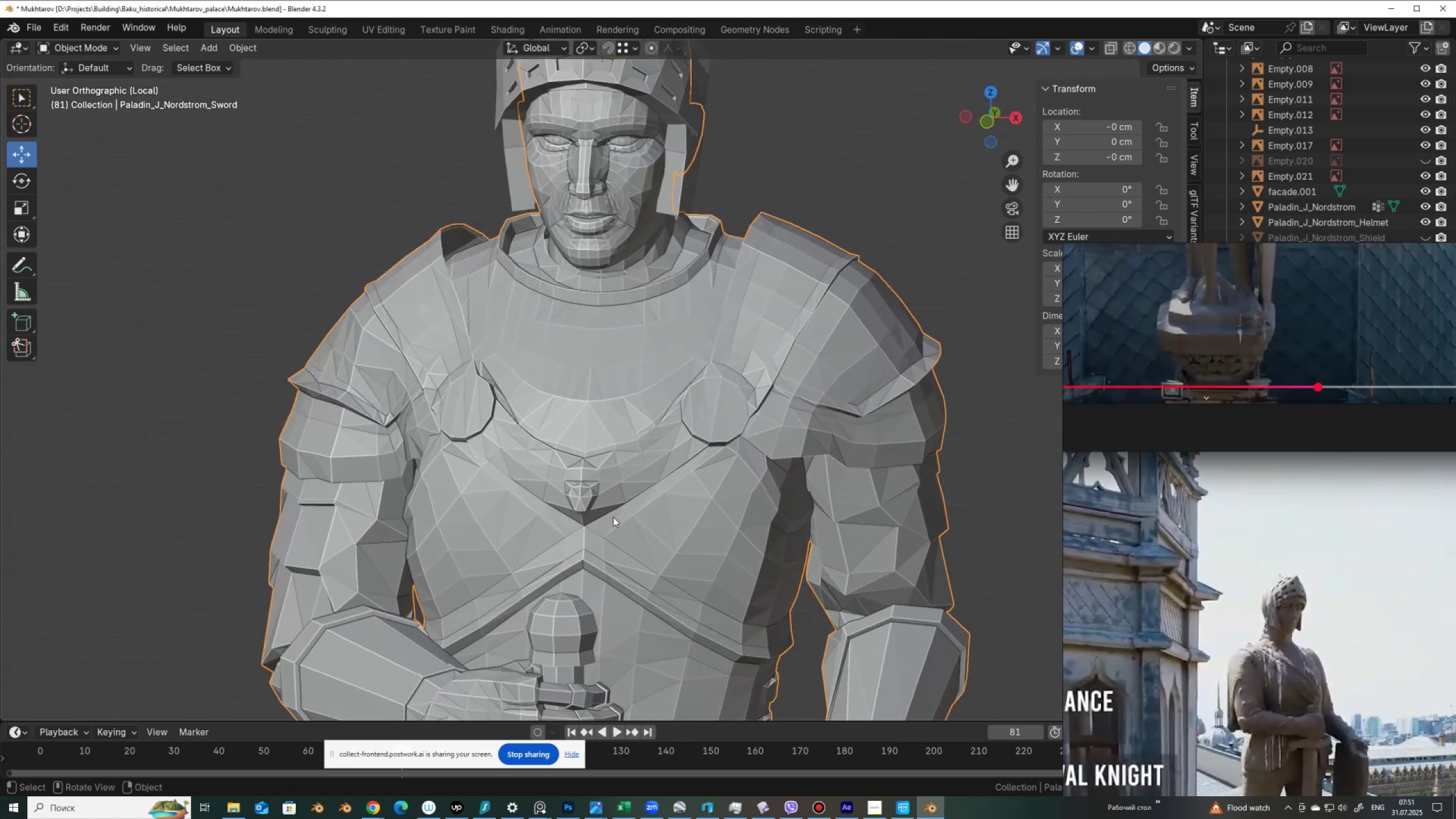 
key(Tab)
 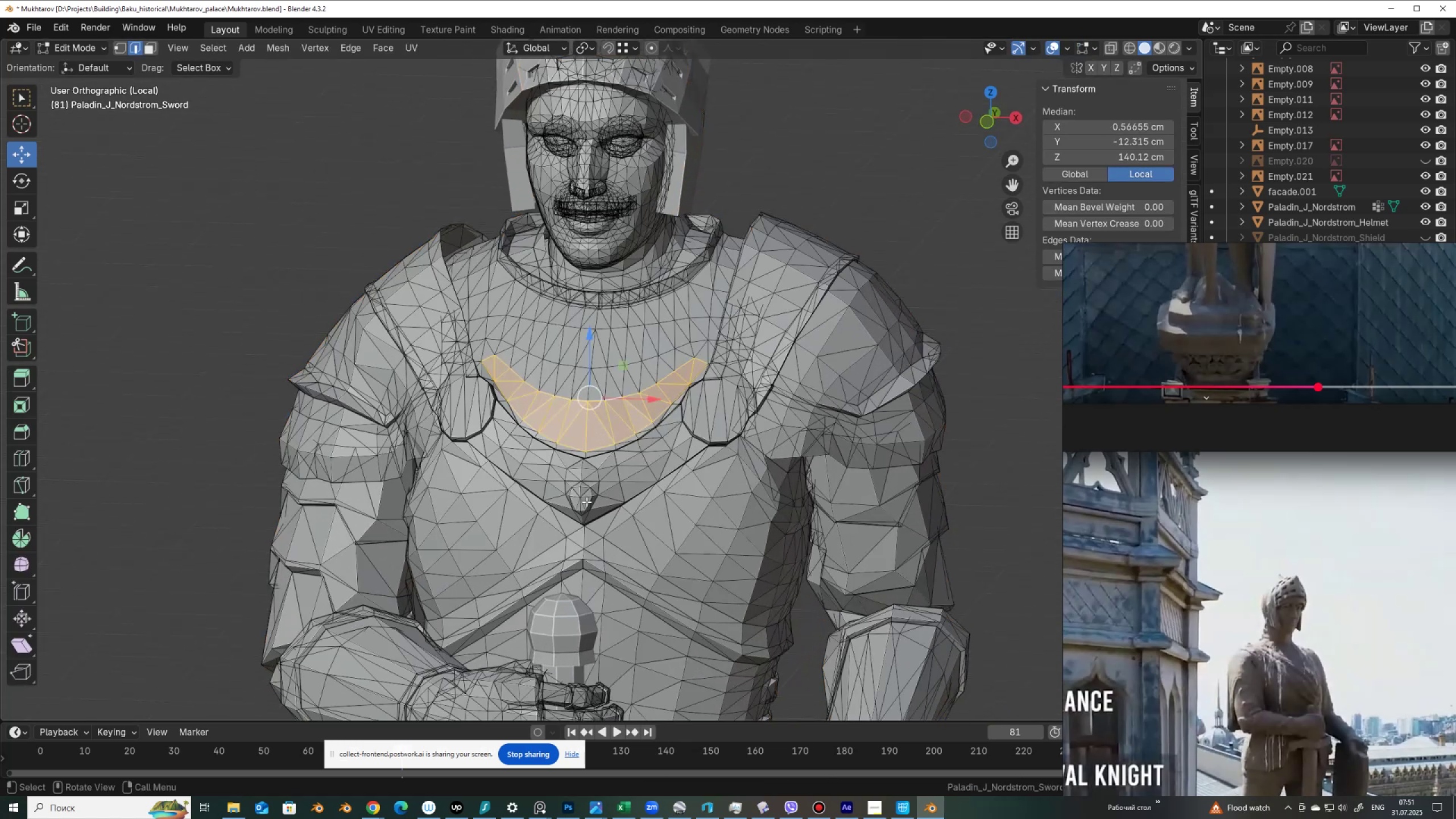 
left_click([585, 501])
 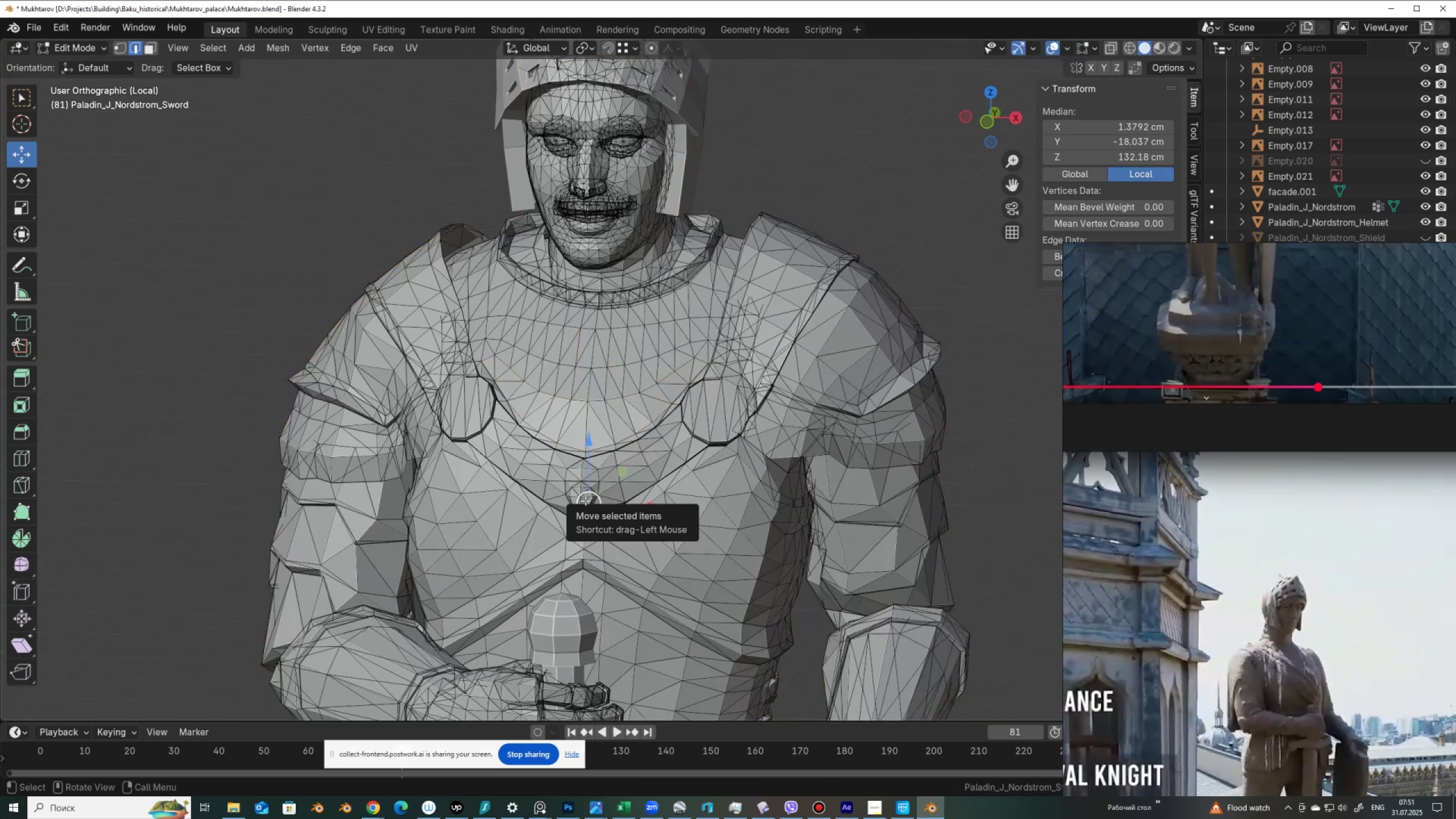 
key(L)
 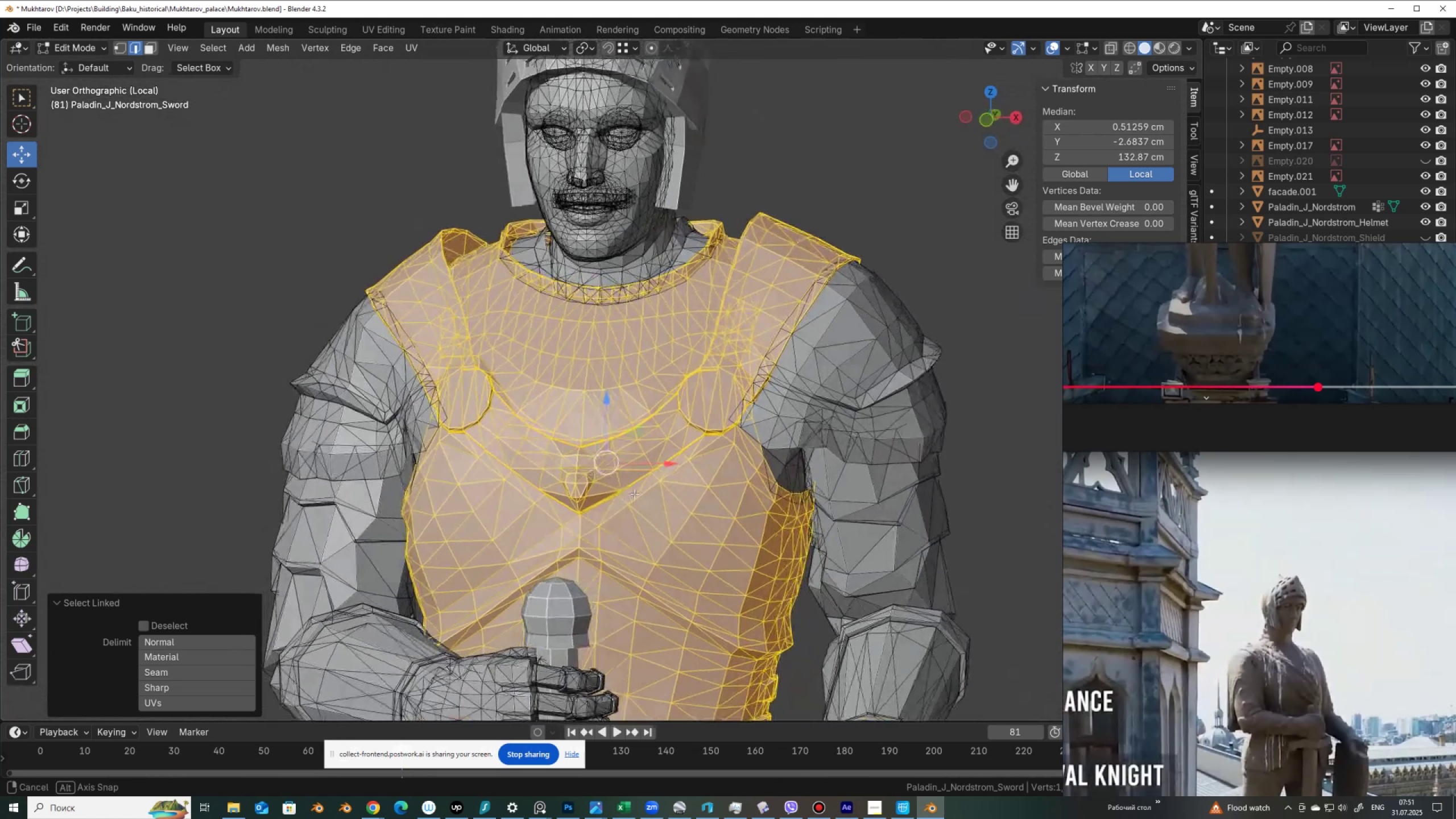 
wait(13.97)
 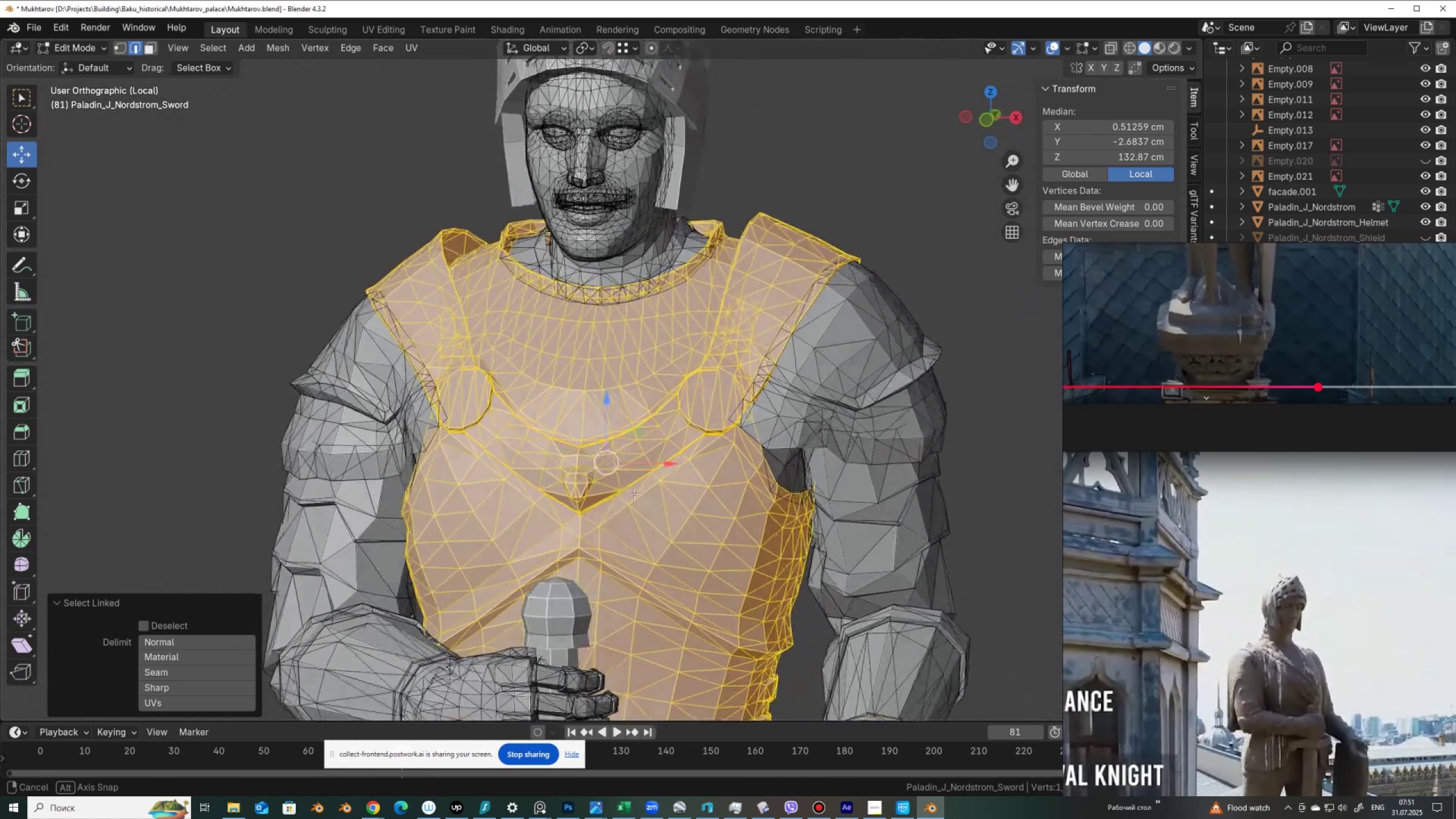 
key(Tab)
 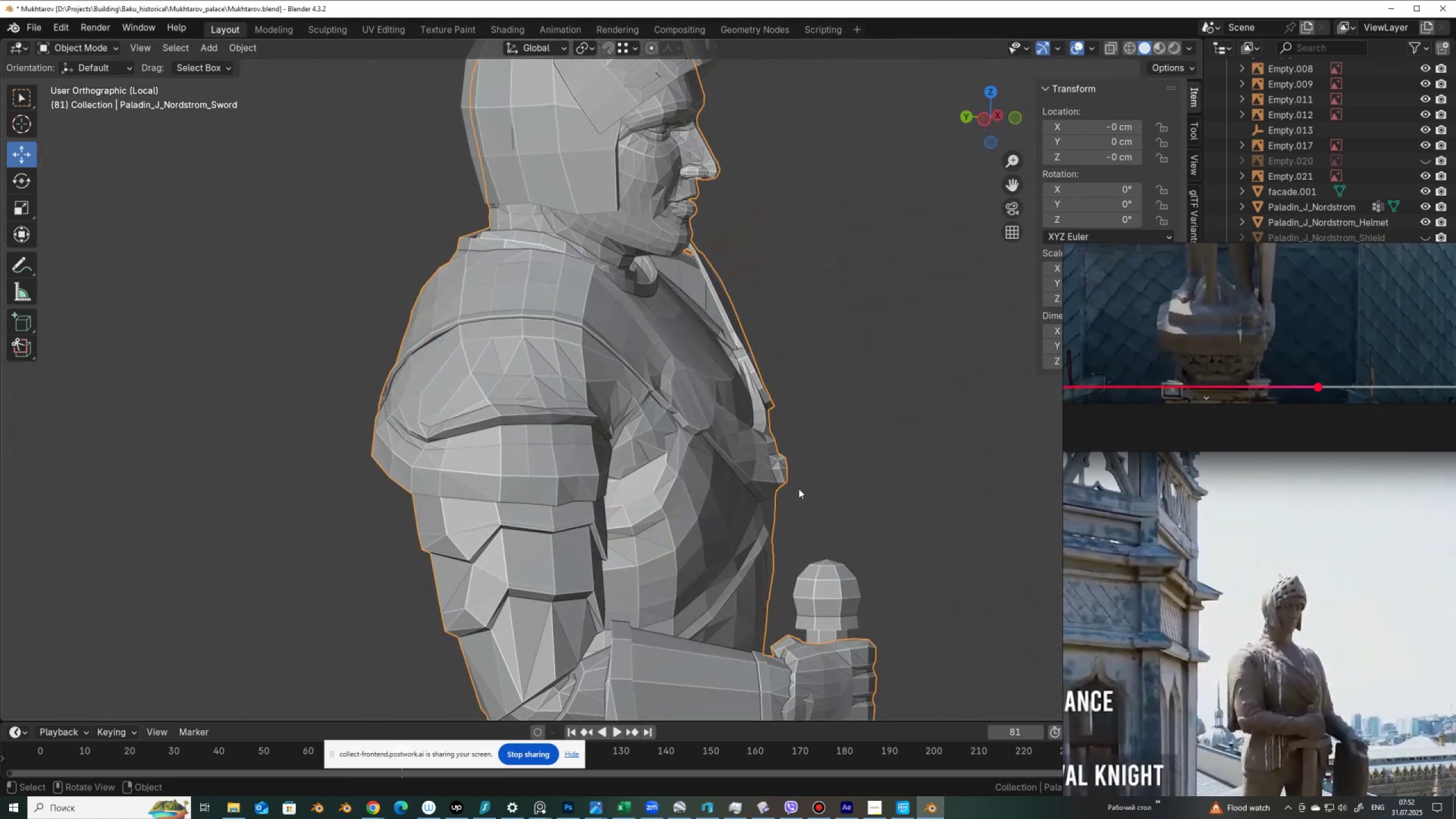 
scroll: coordinate [775, 385], scroll_direction: down, amount: 6.0
 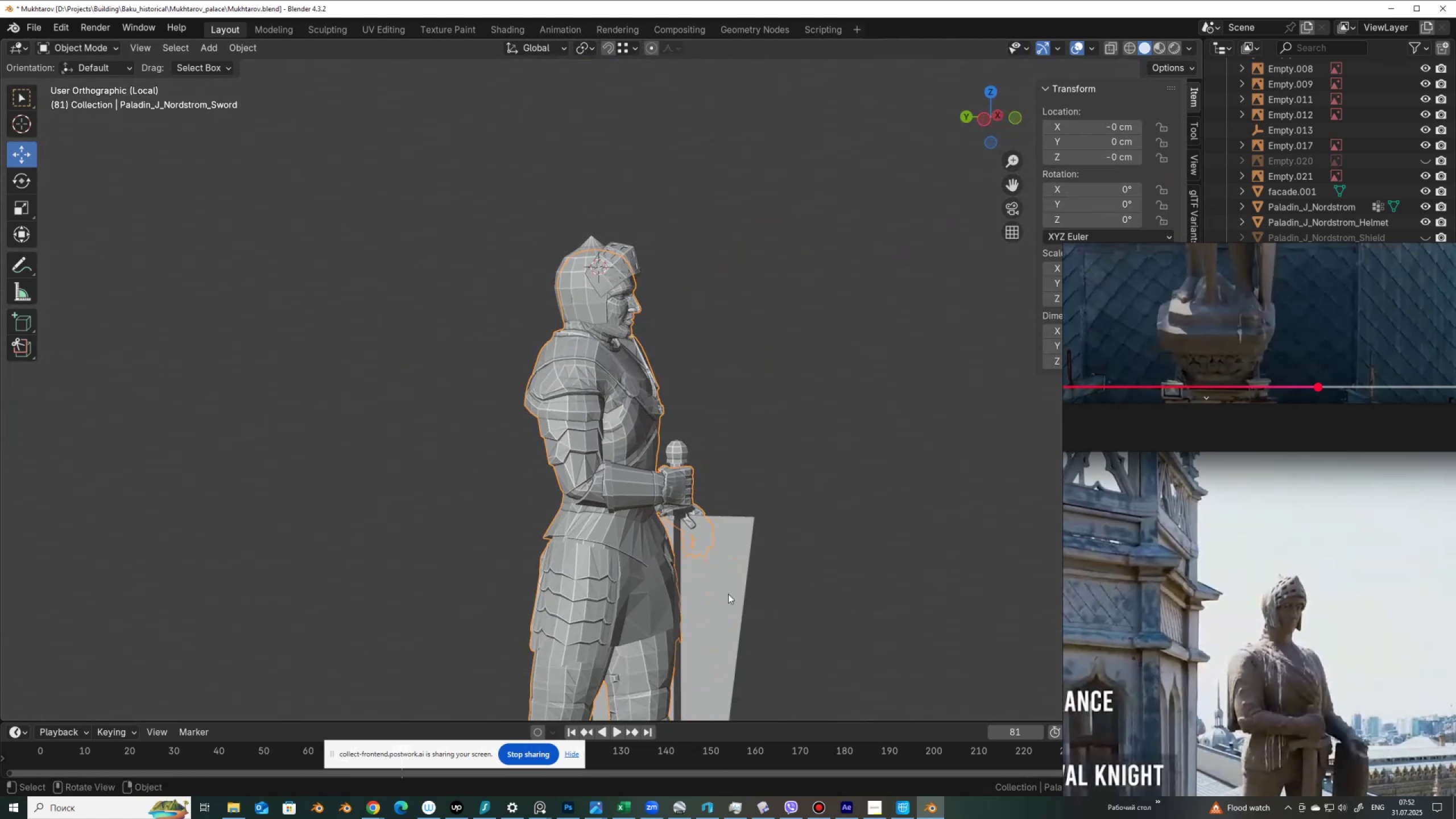 
hold_key(key=ShiftLeft, duration=0.63)
 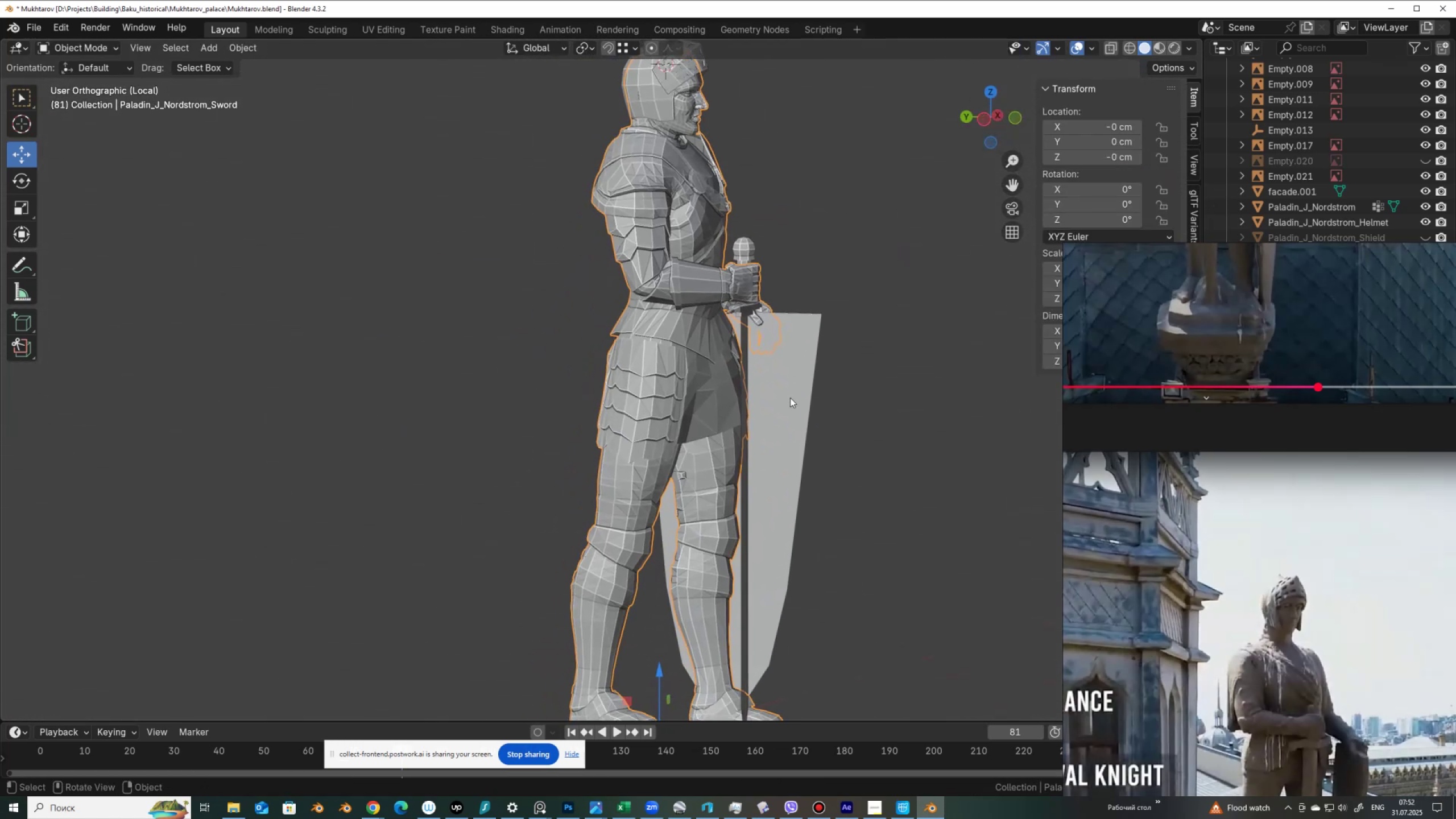 
scroll: coordinate [767, 432], scroll_direction: down, amount: 3.0
 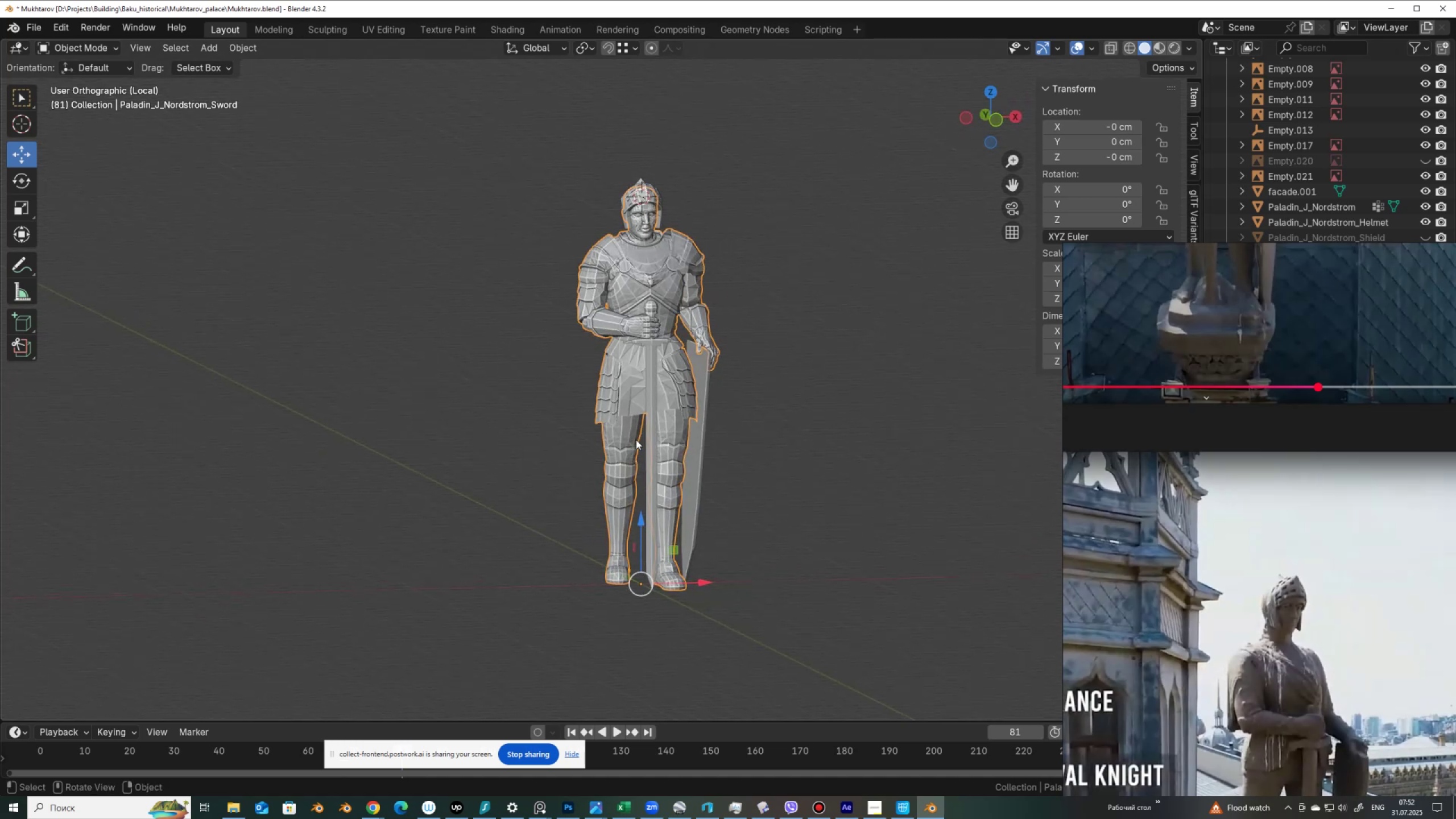 
hold_key(key=ControlLeft, duration=0.31)
 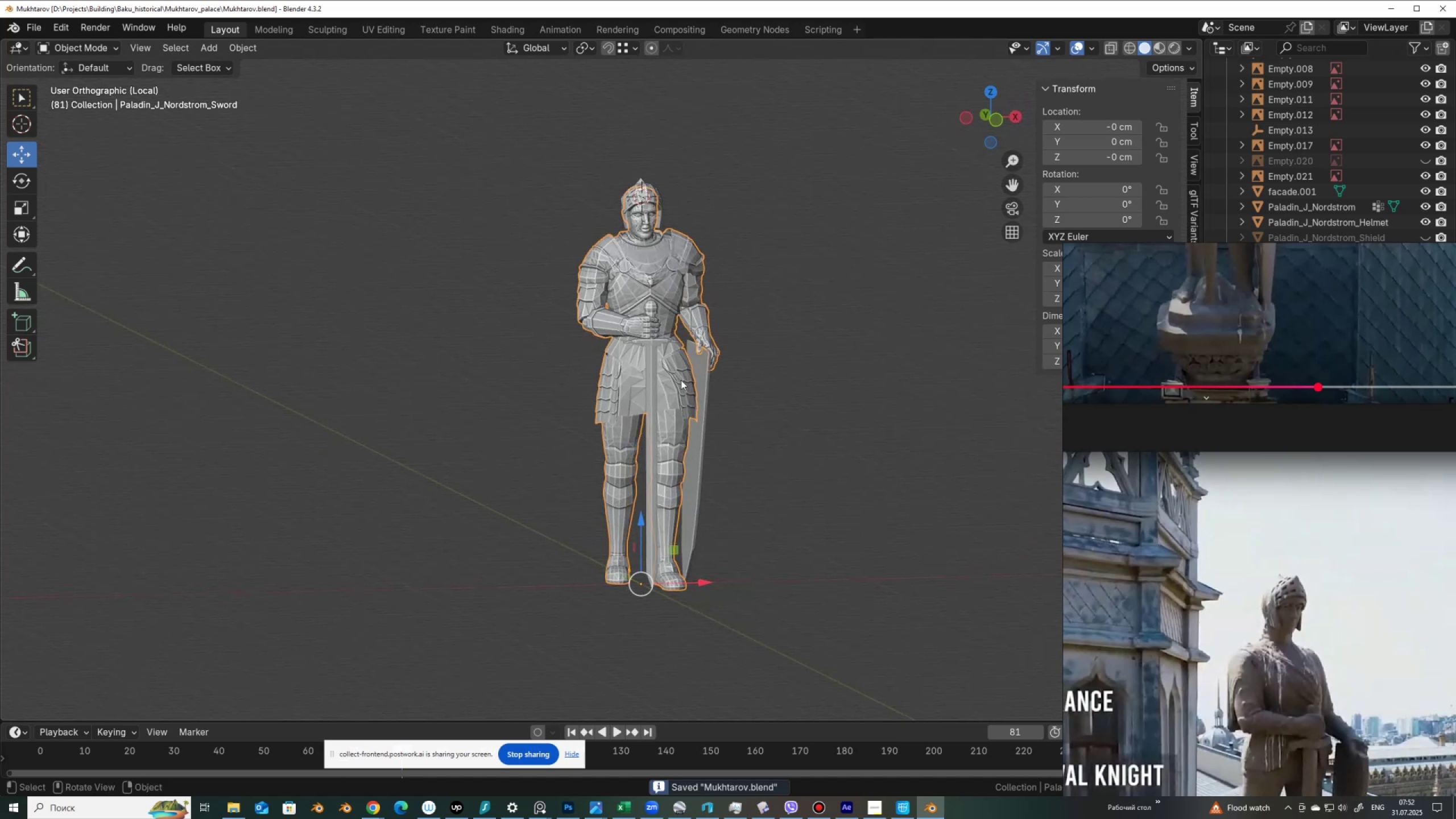 
key(S)
 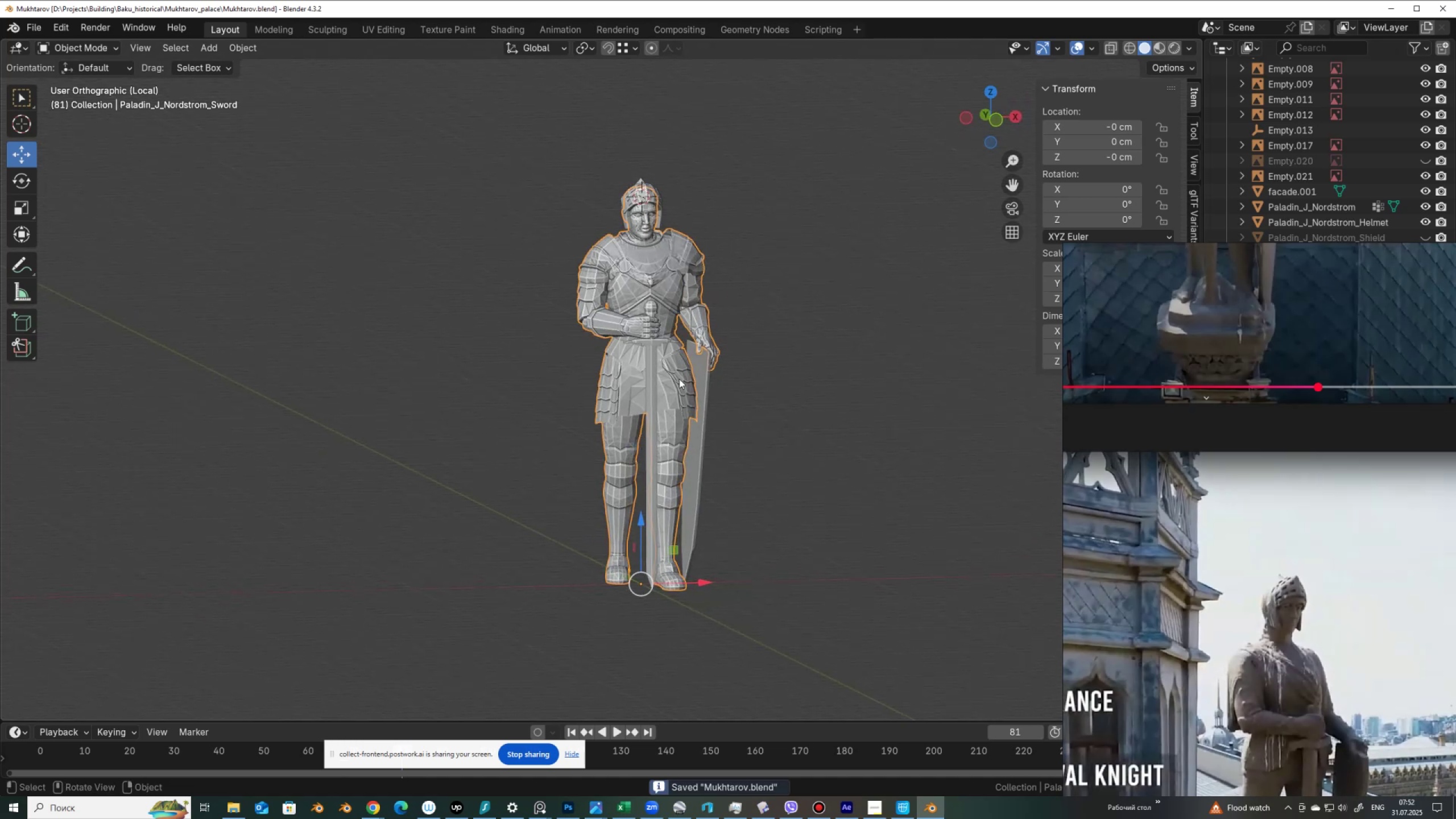 
scroll: coordinate [699, 437], scroll_direction: up, amount: 1.0
 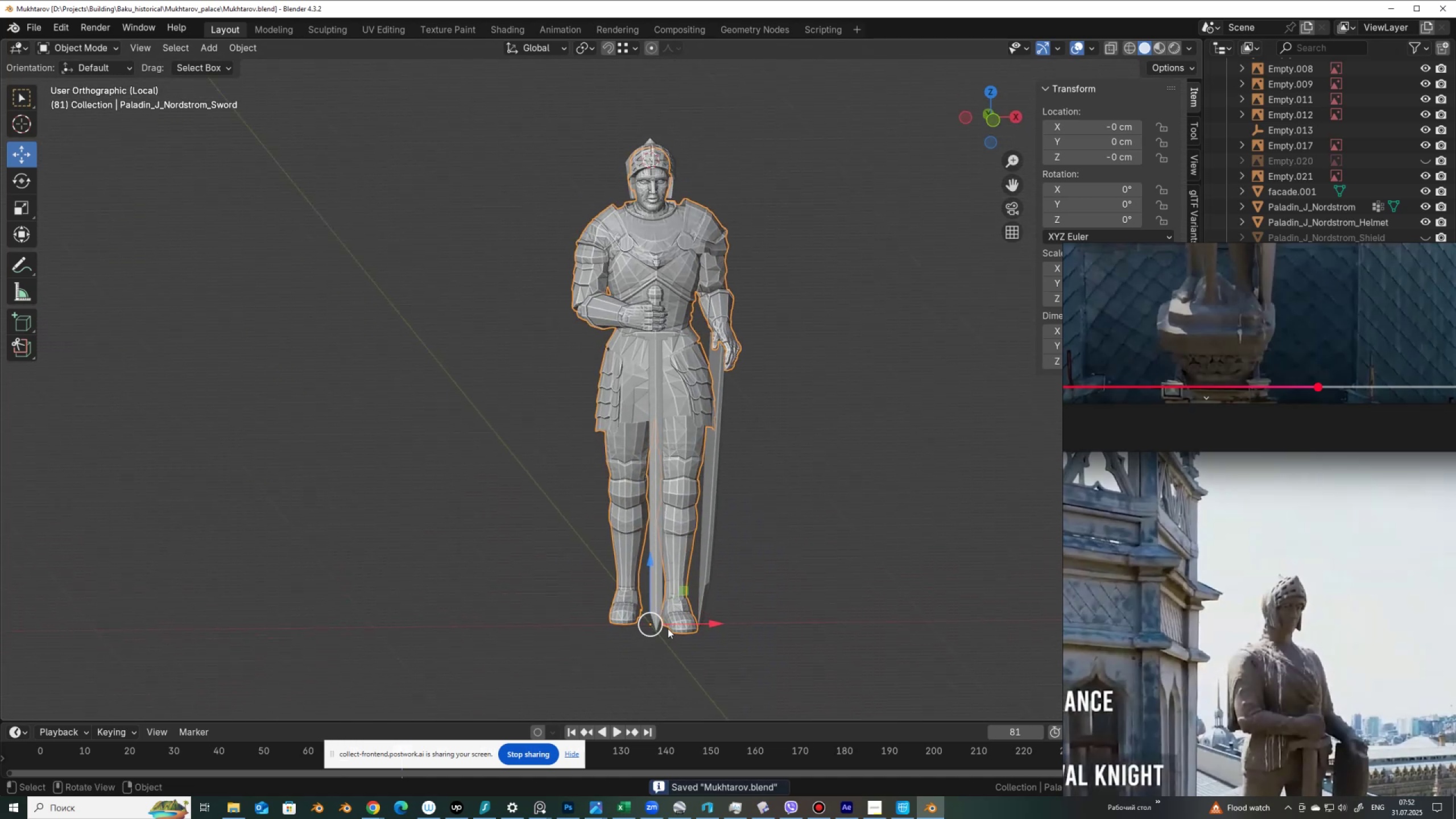 
hold_key(key=ShiftLeft, duration=0.66)
 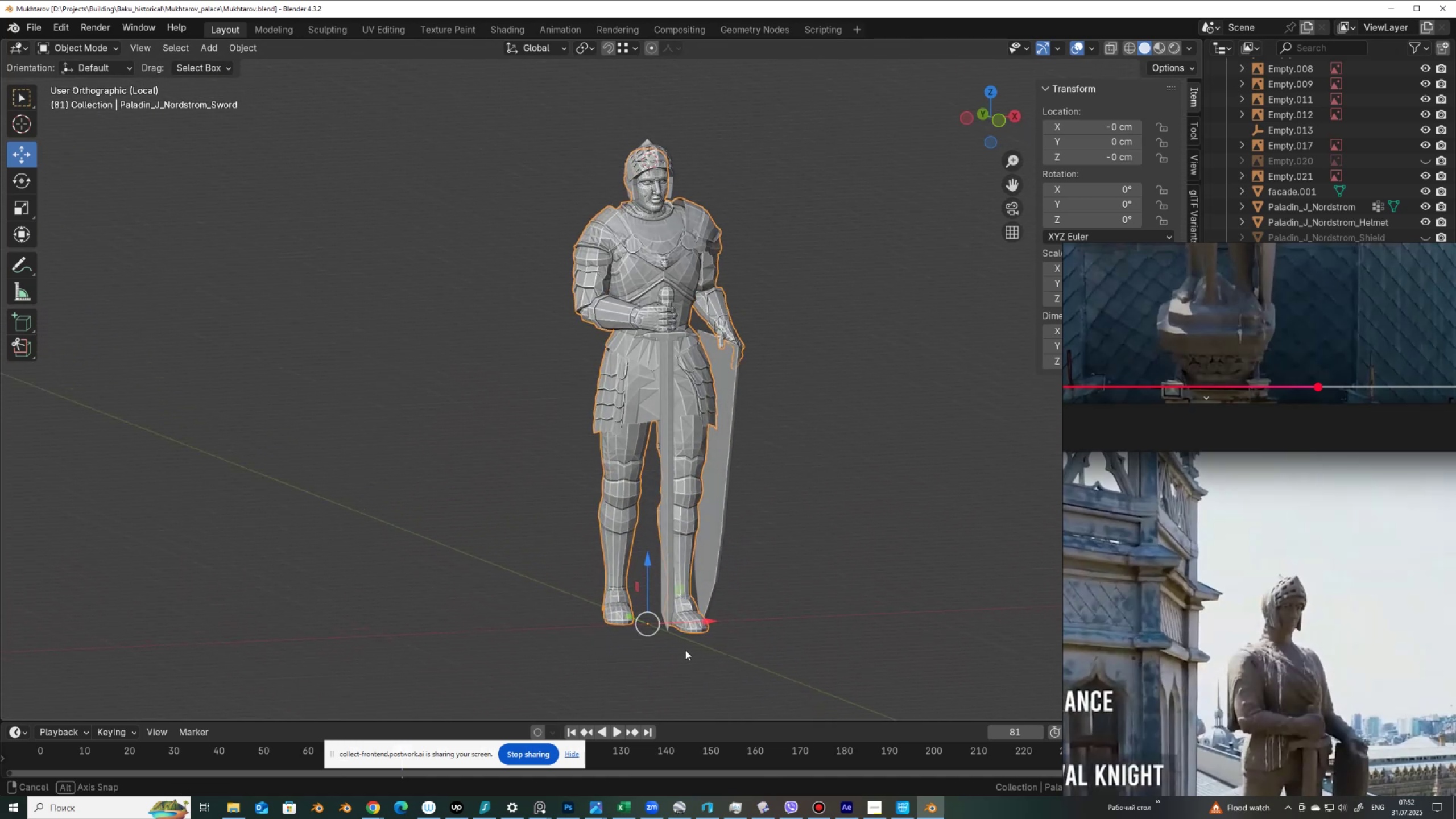 
hold_key(key=ShiftLeft, duration=1.03)
 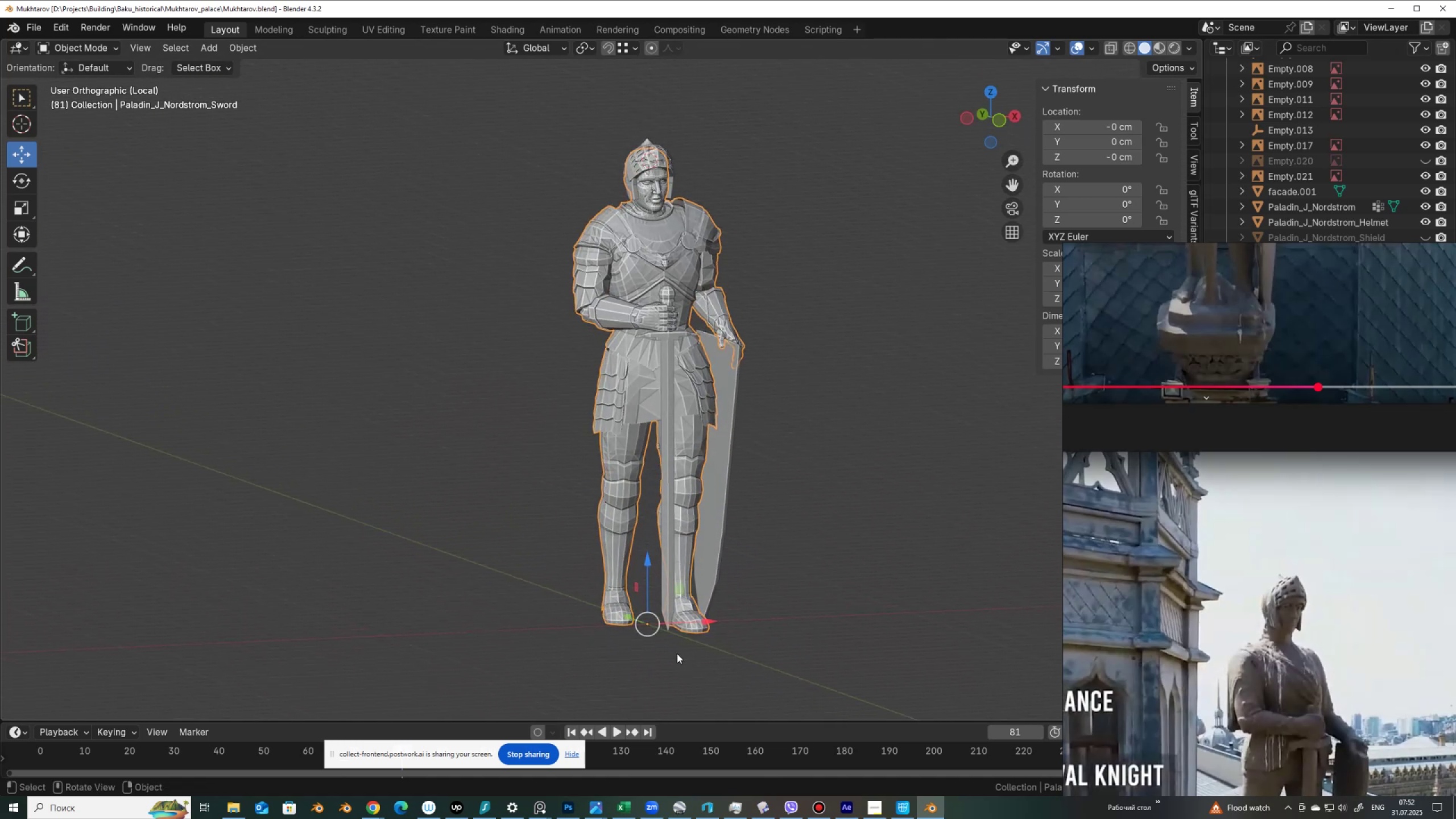 
key(Shift+C)
 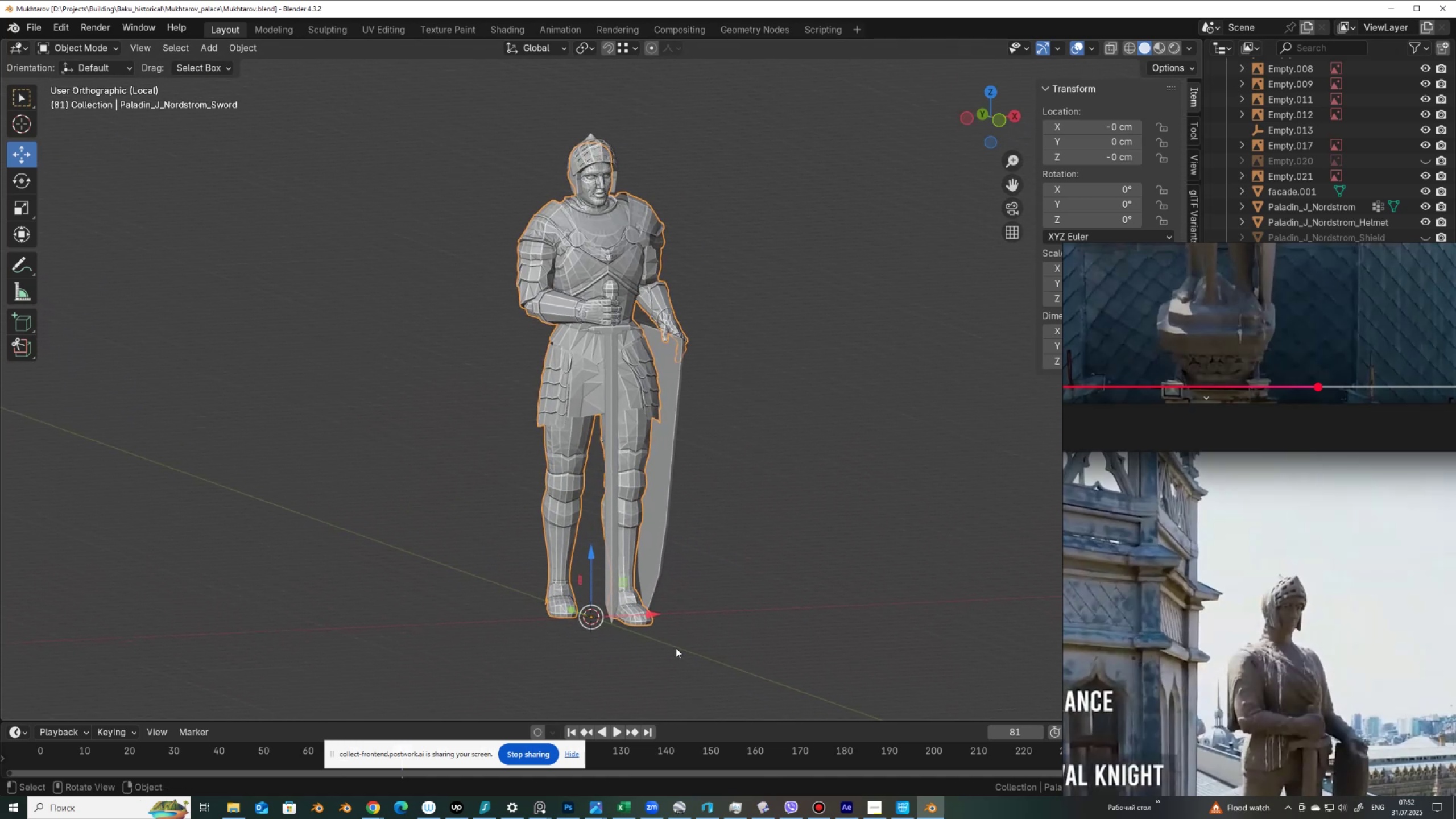 
key(Shift+ShiftLeft)
 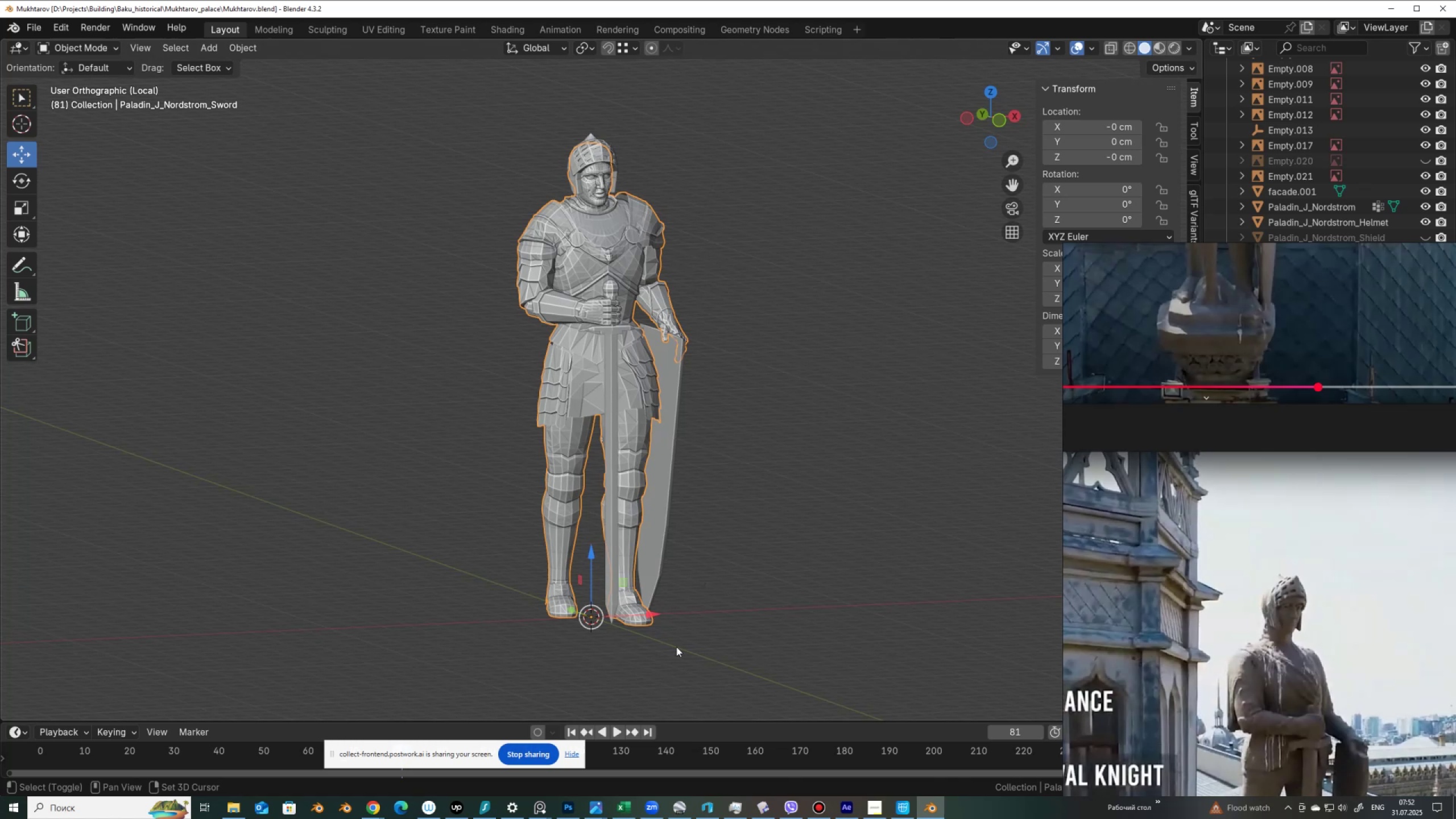 
key(Shift+A)
 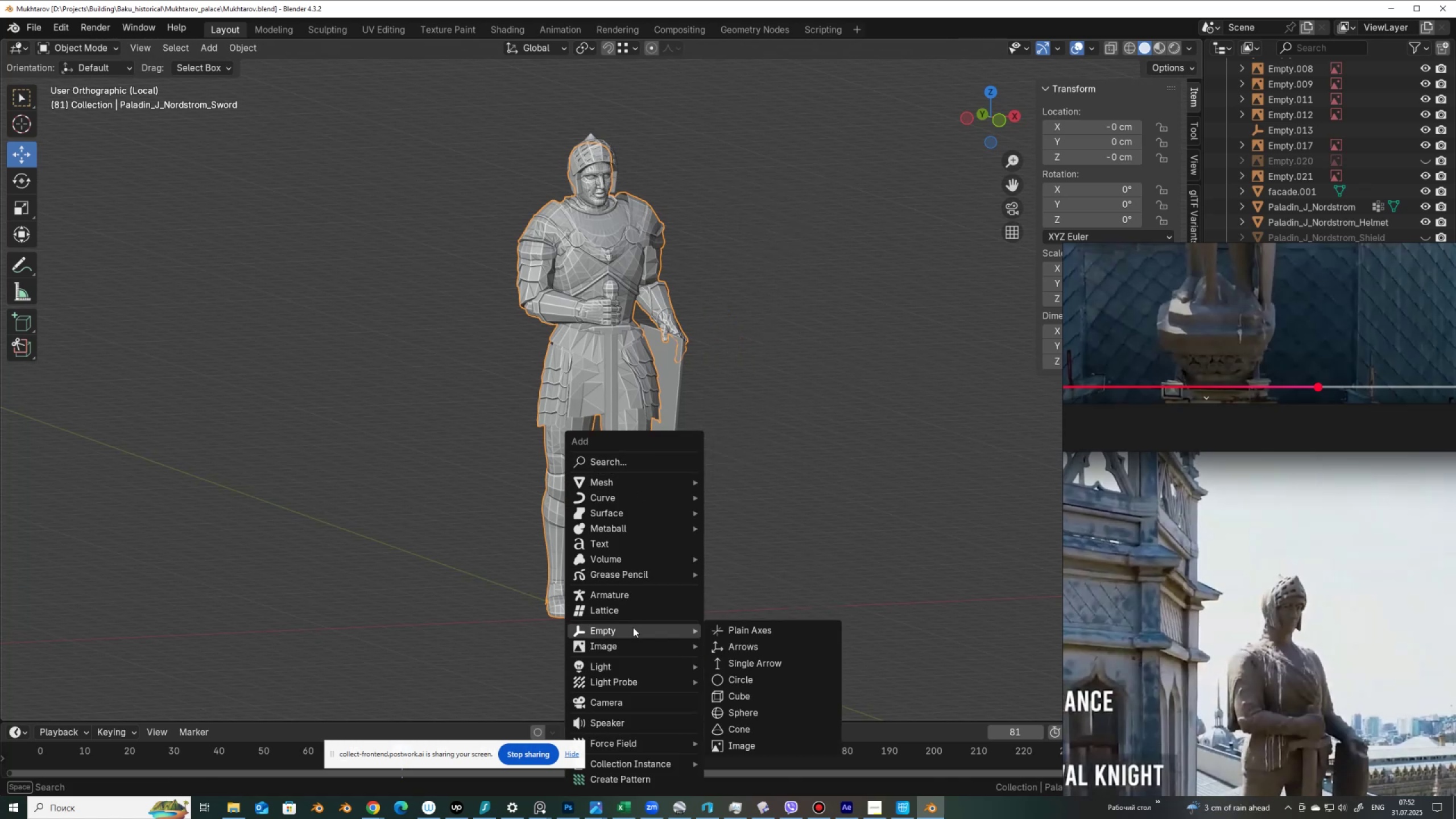 
wait(7.91)
 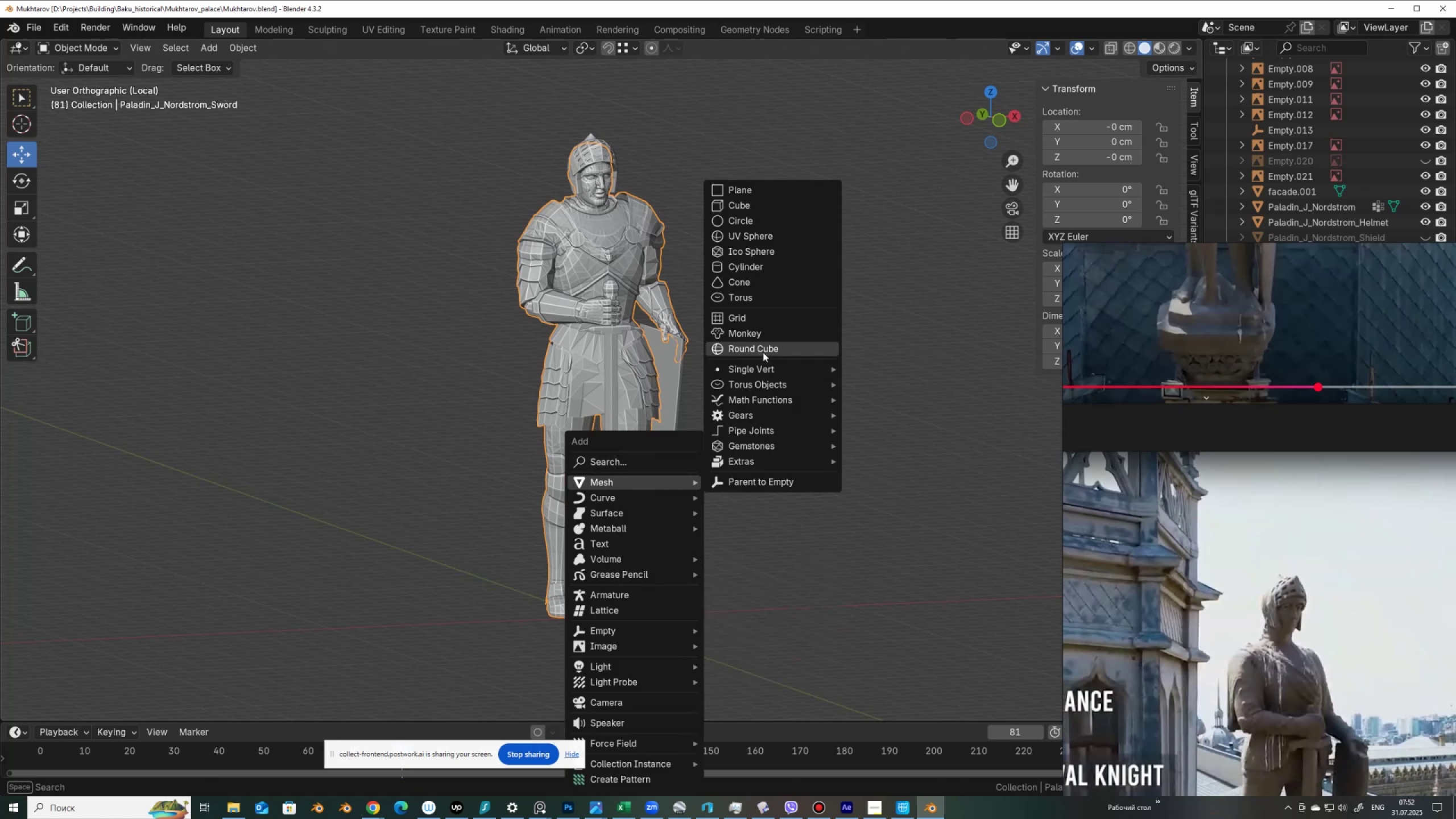 
left_click([742, 695])
 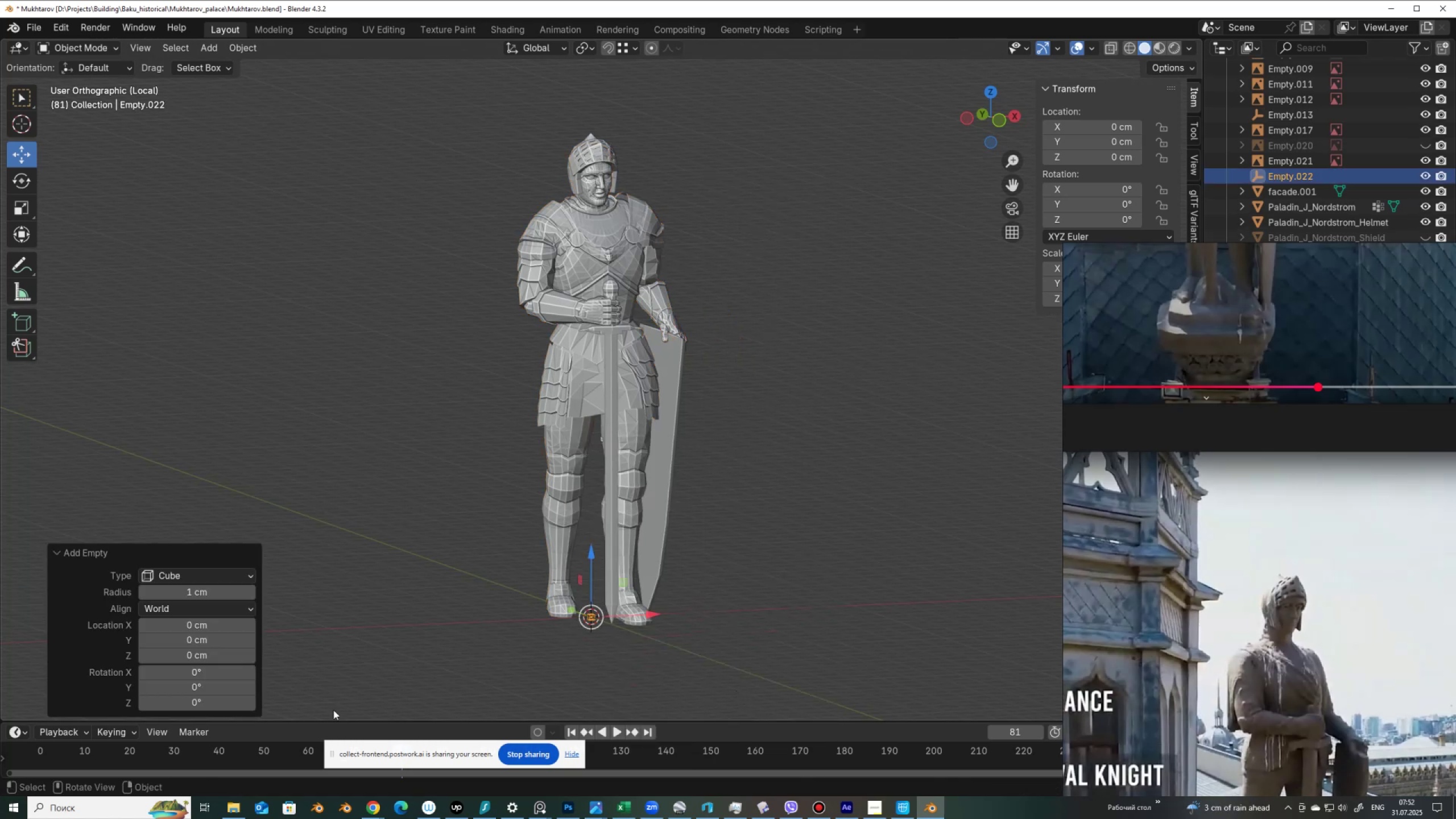 
mouse_move([209, 595])
 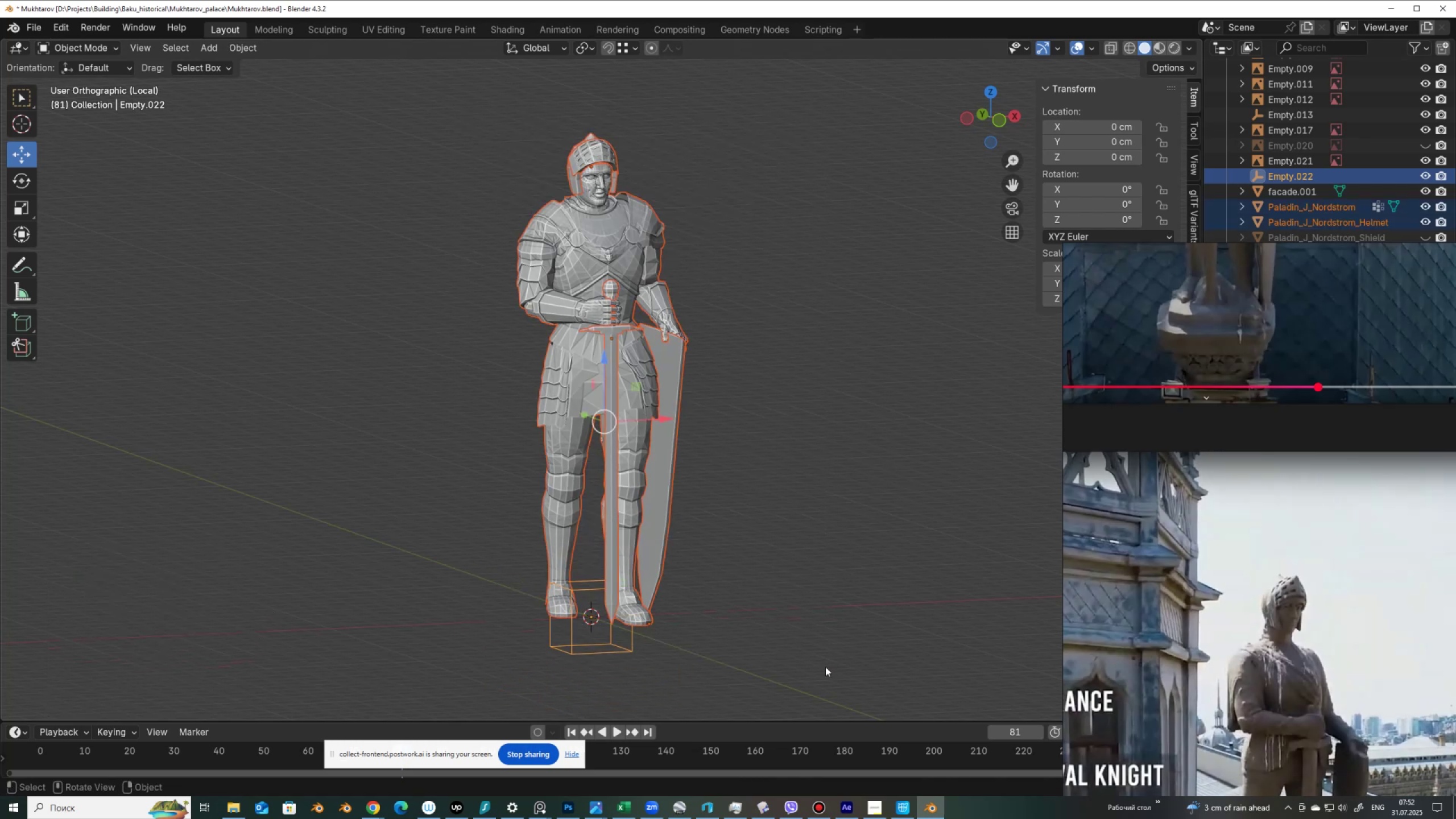 
hold_key(key=ControlLeft, duration=0.33)
 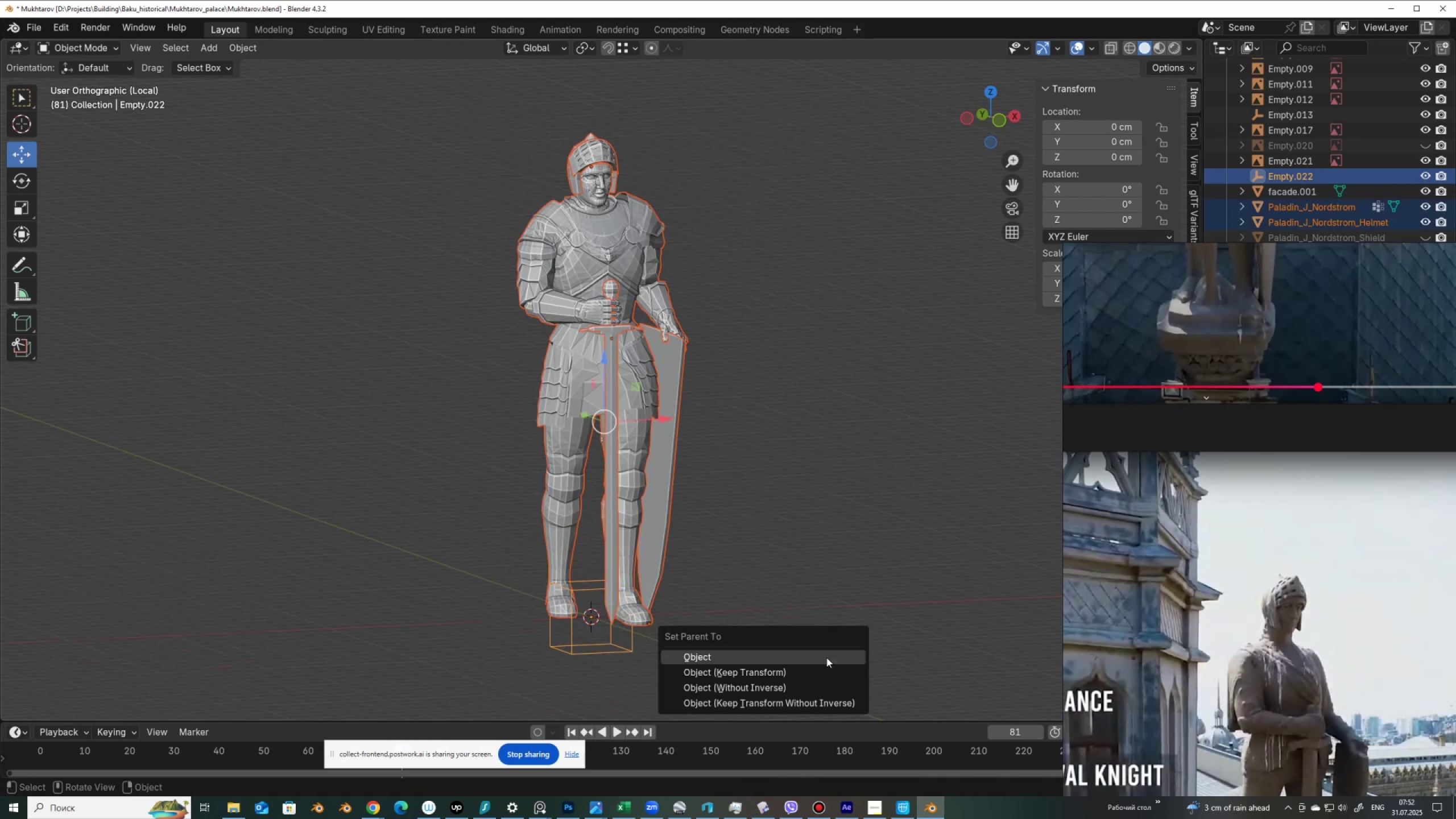 
key(P)
 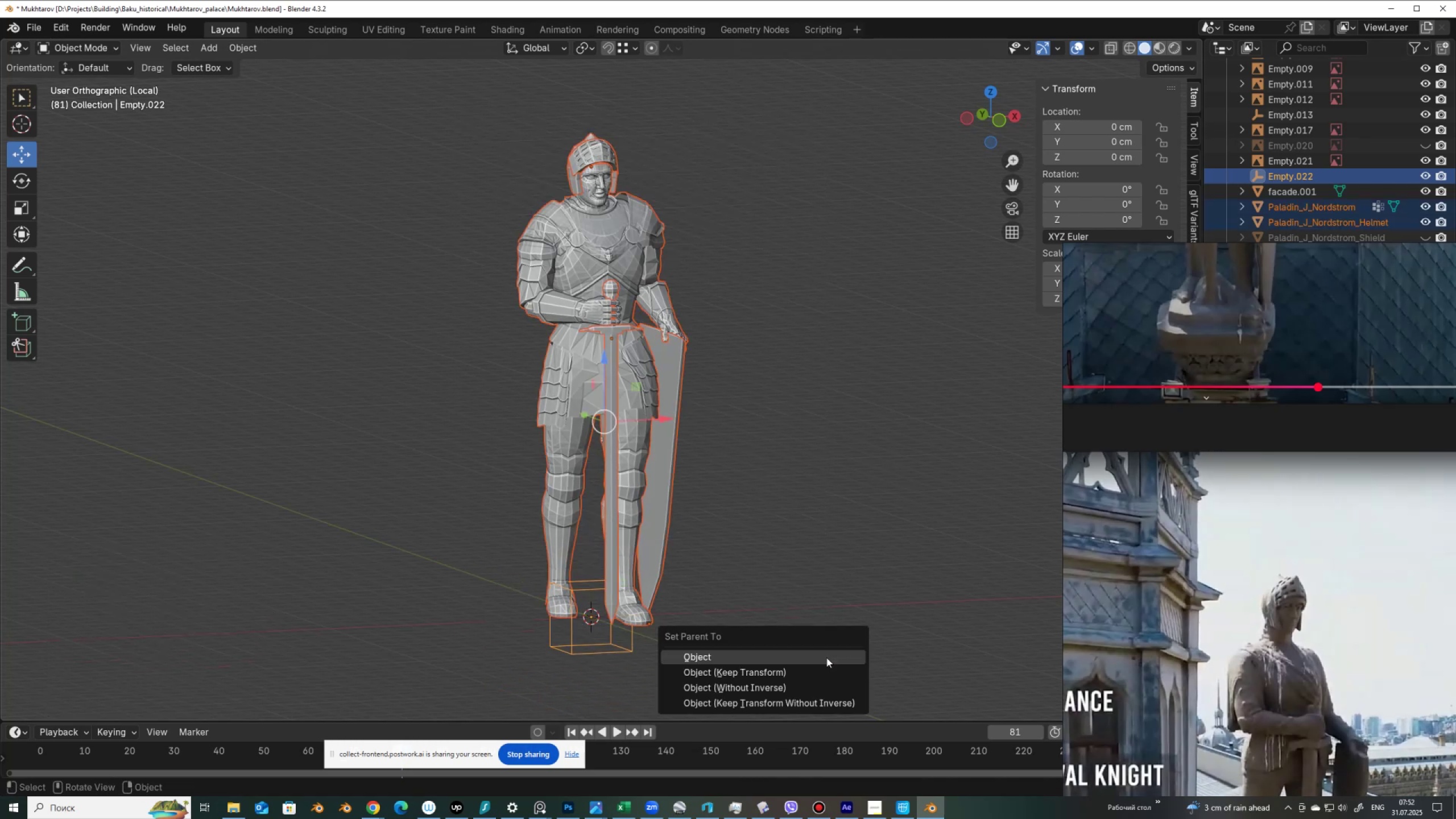 
left_click([826, 657])
 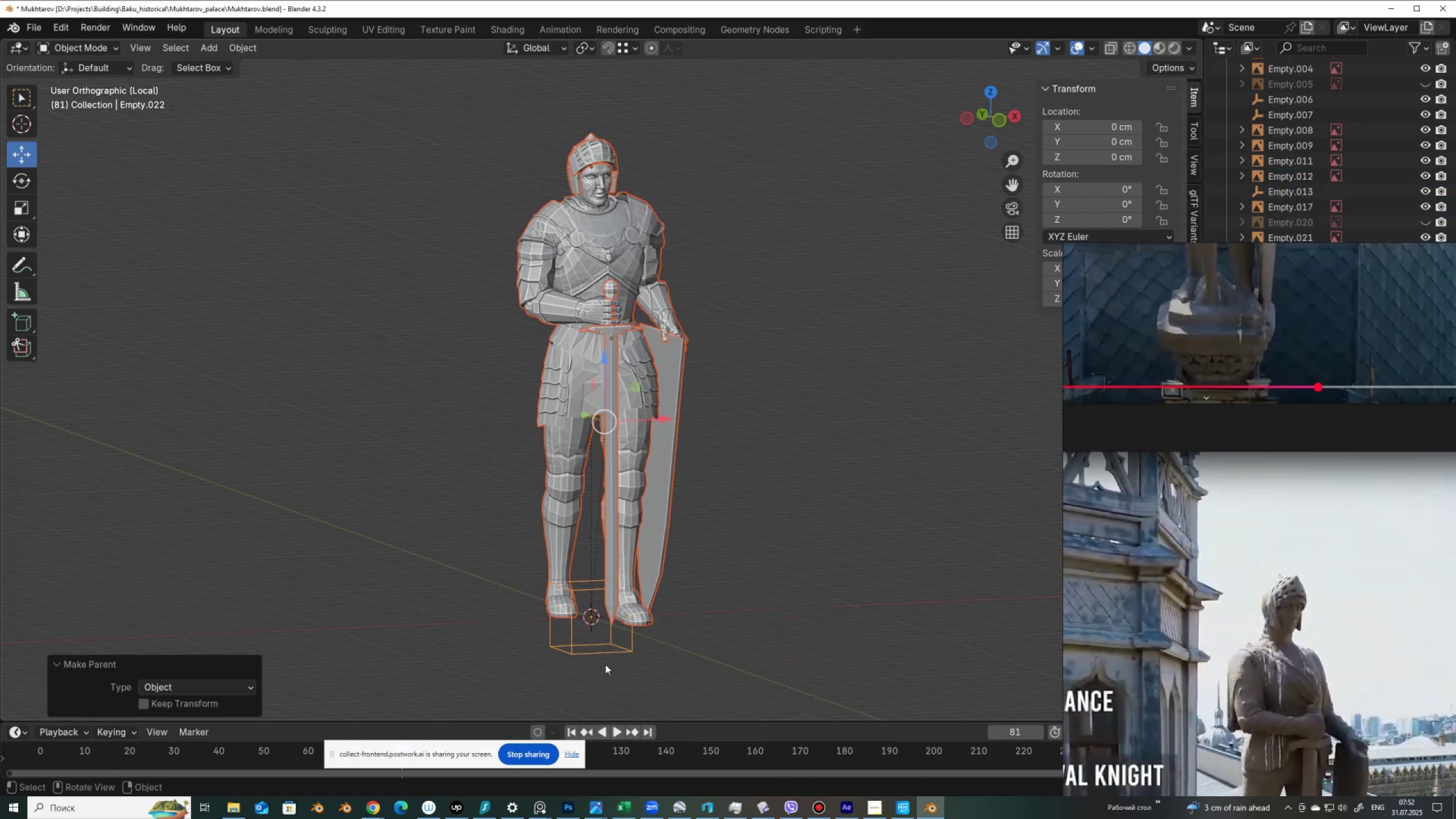 
left_click([611, 646])
 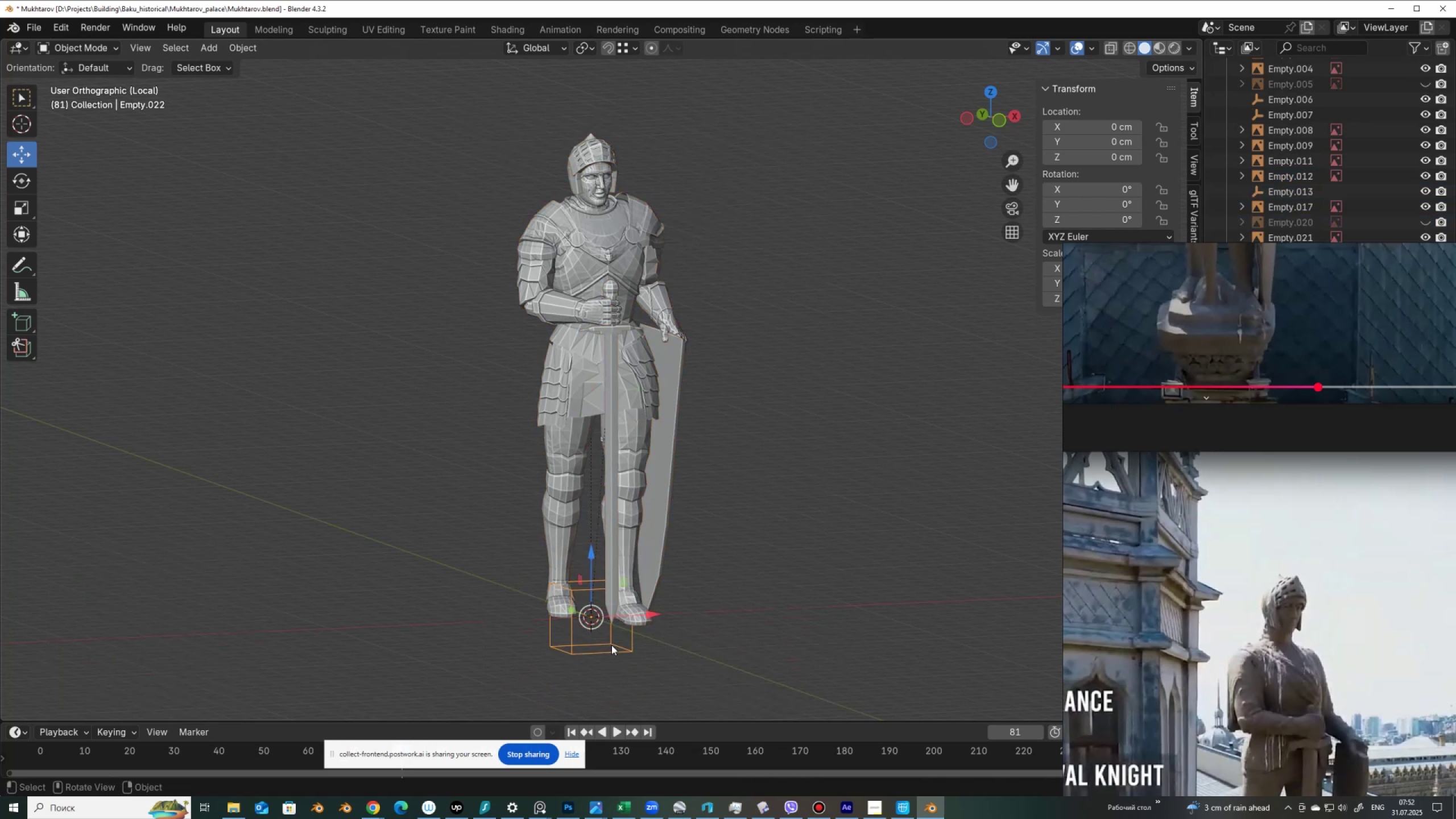 
key(G)
 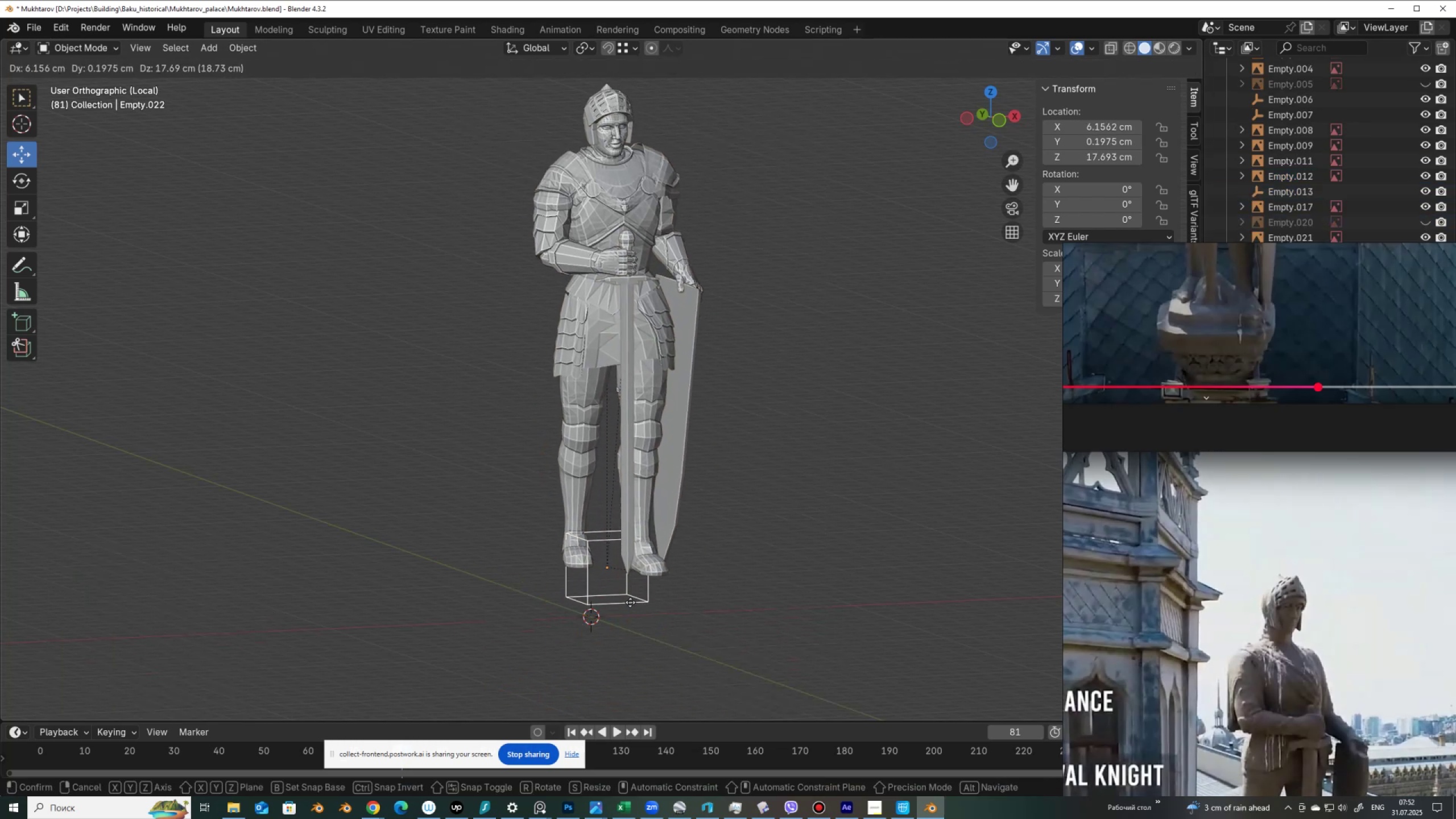 
right_click([630, 602])
 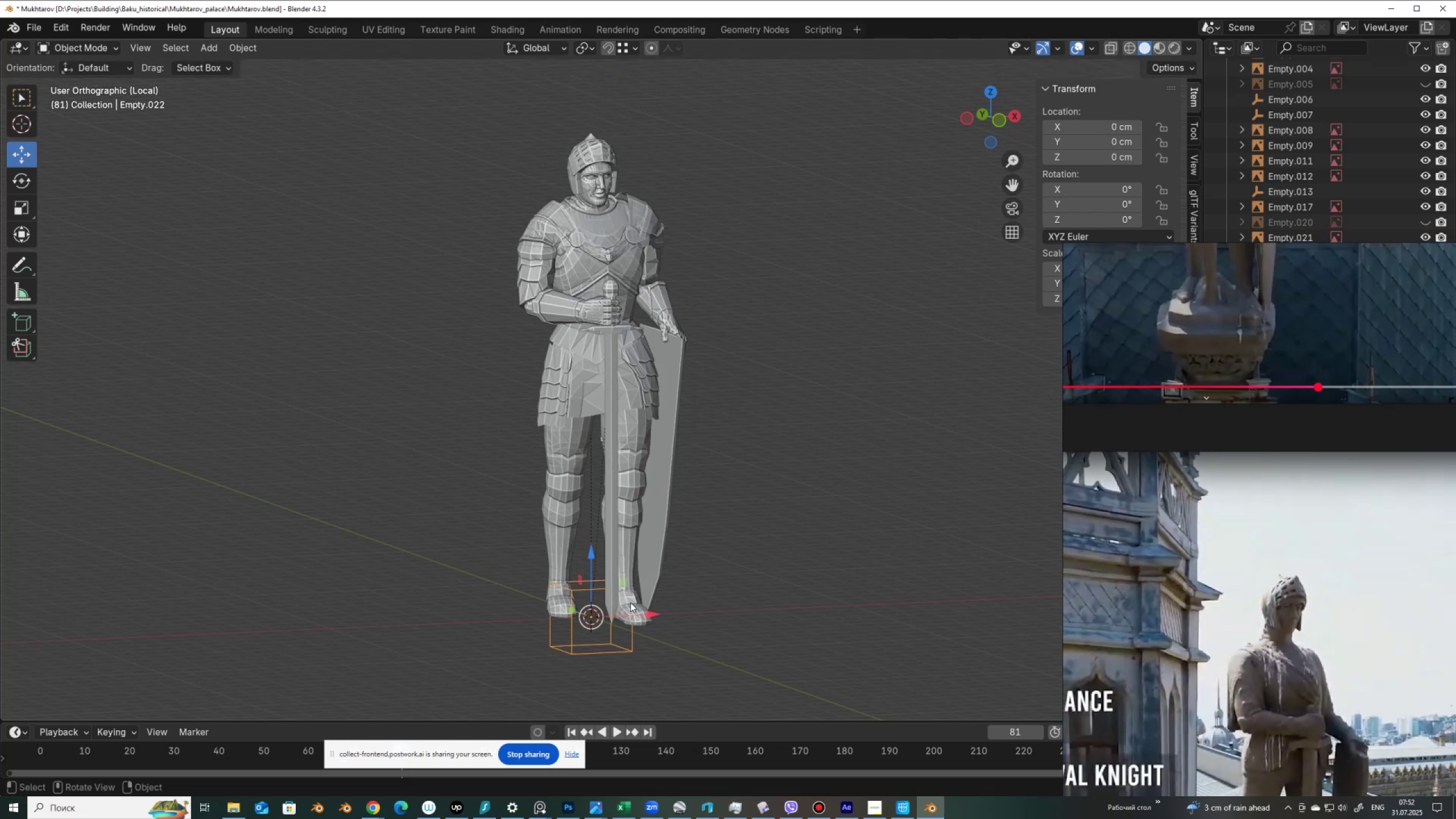 
key(Slash)
 